 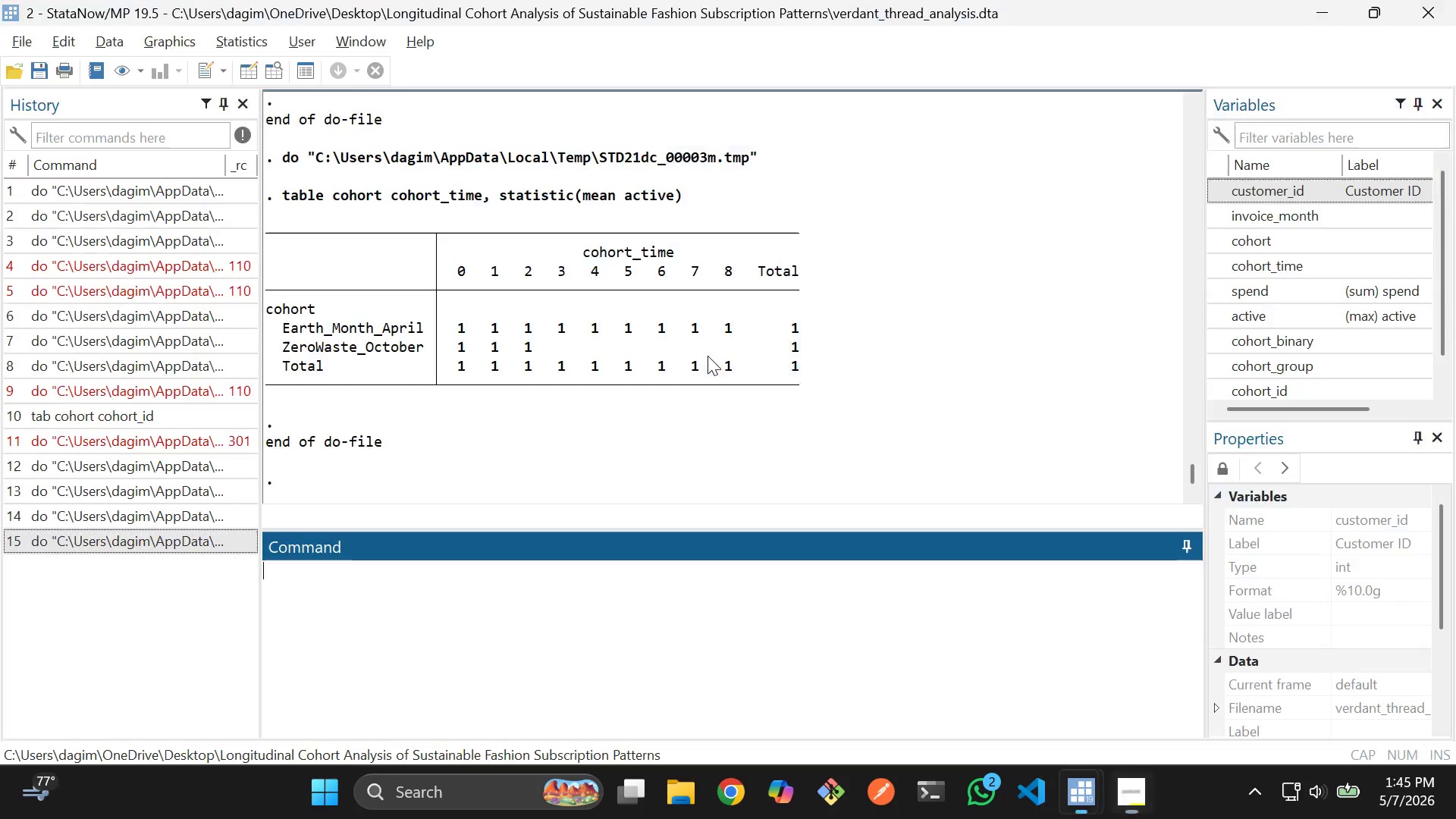 
key(Alt+Tab)
 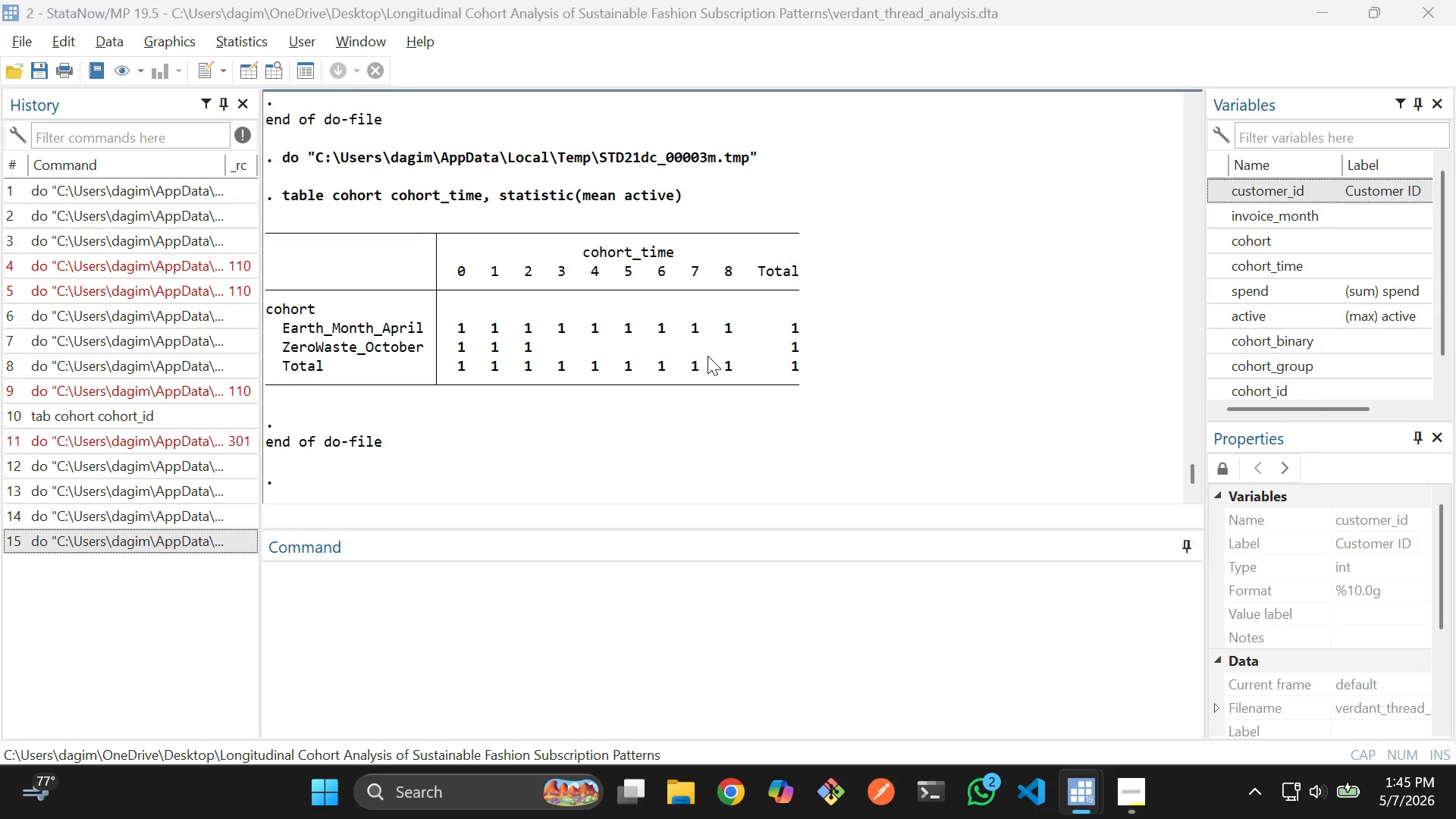 
key(Alt+Tab)
 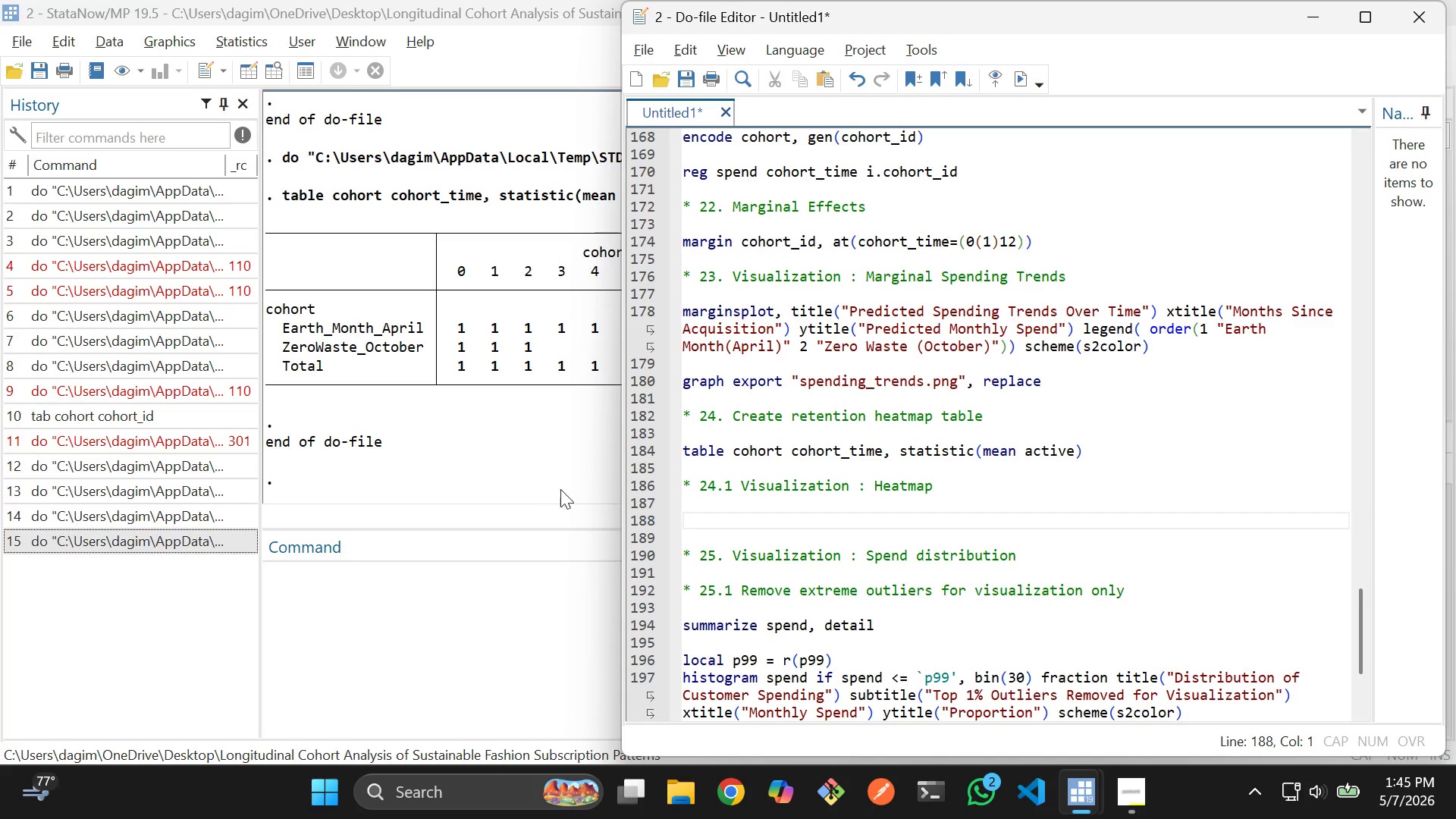 
wait(8.45)
 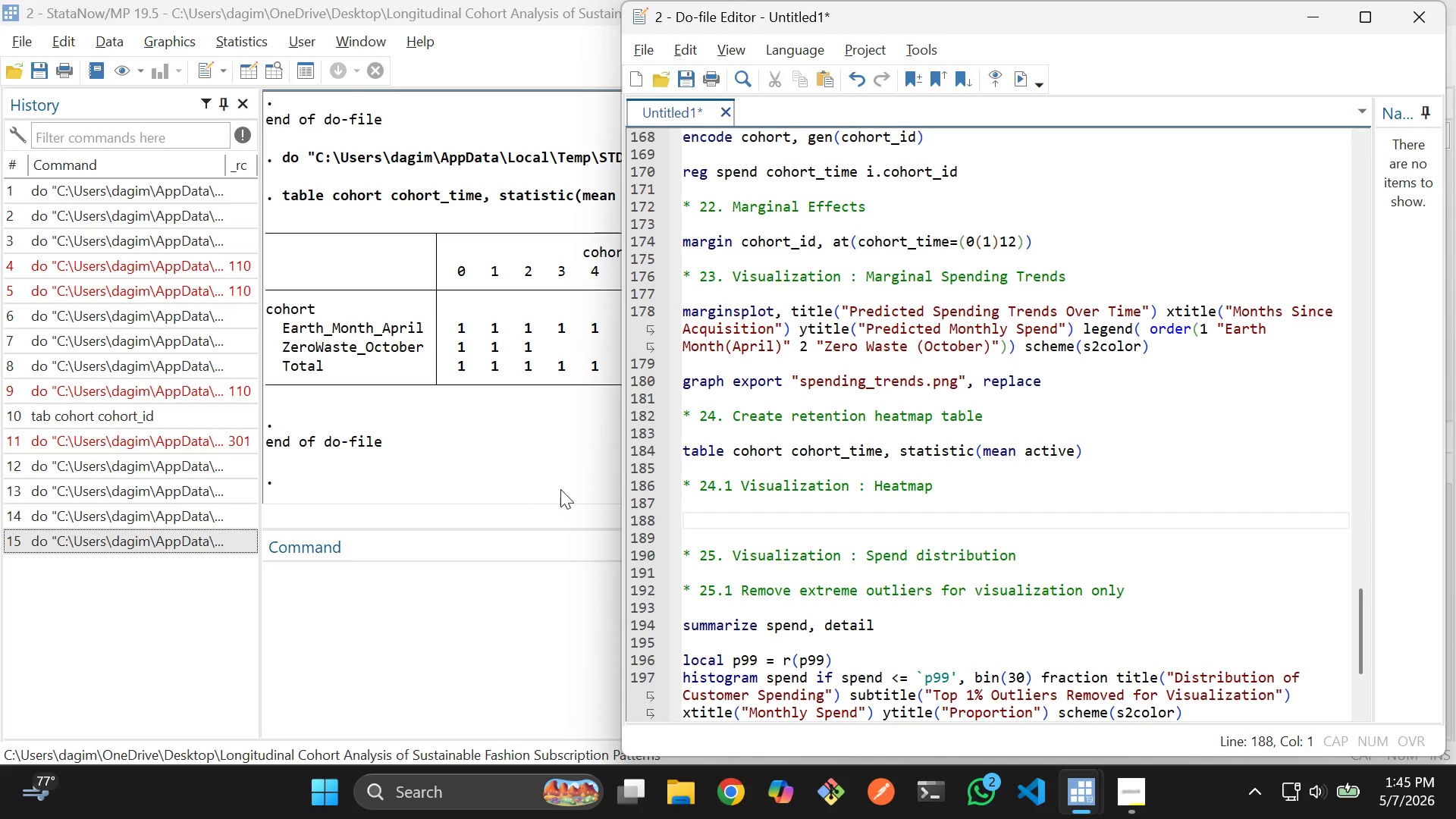 
left_click_drag(start_coordinate=[645, 467], to_coordinate=[612, 457])
 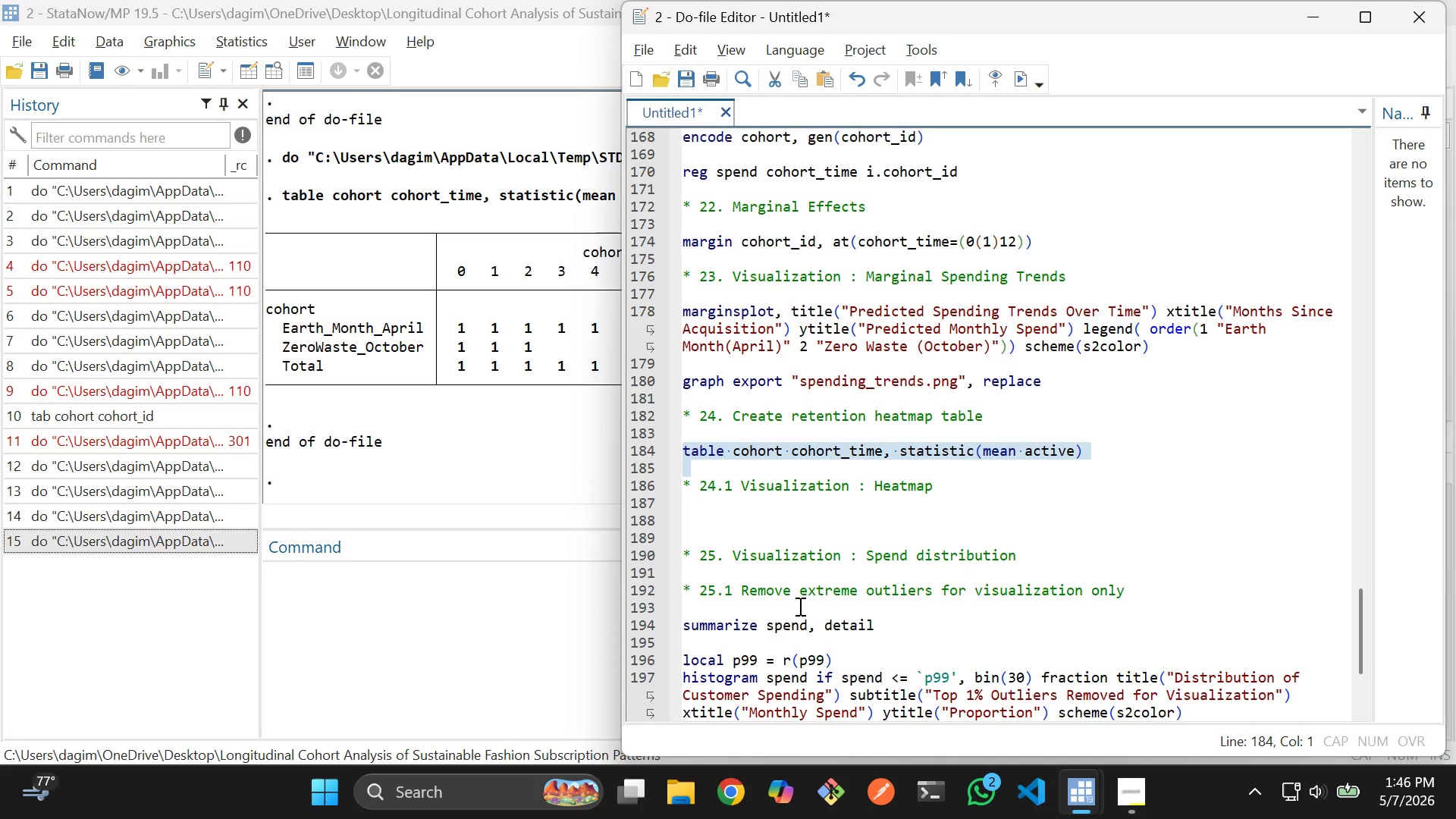 
wait(9.91)
 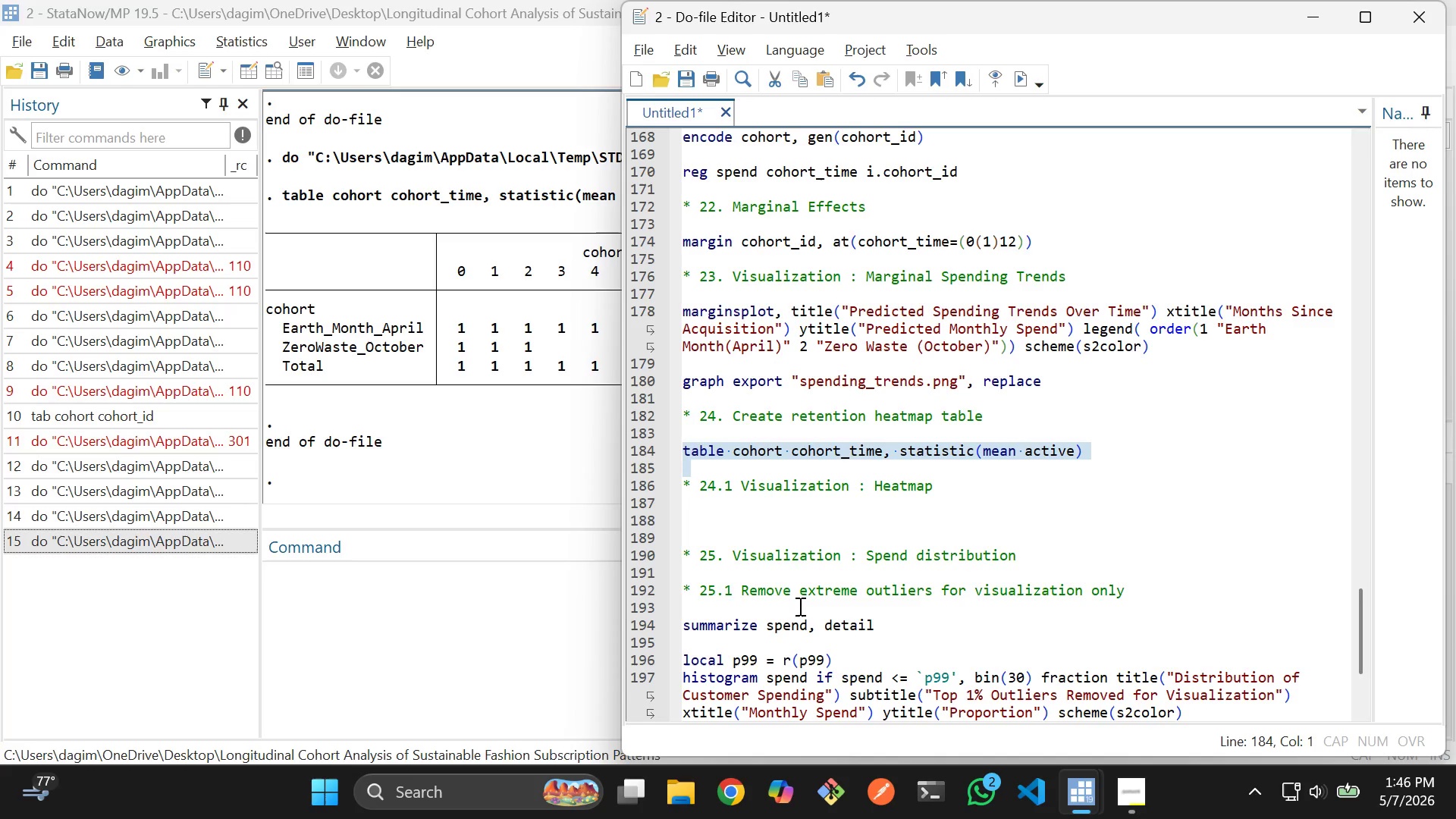 
left_click([882, 527])
 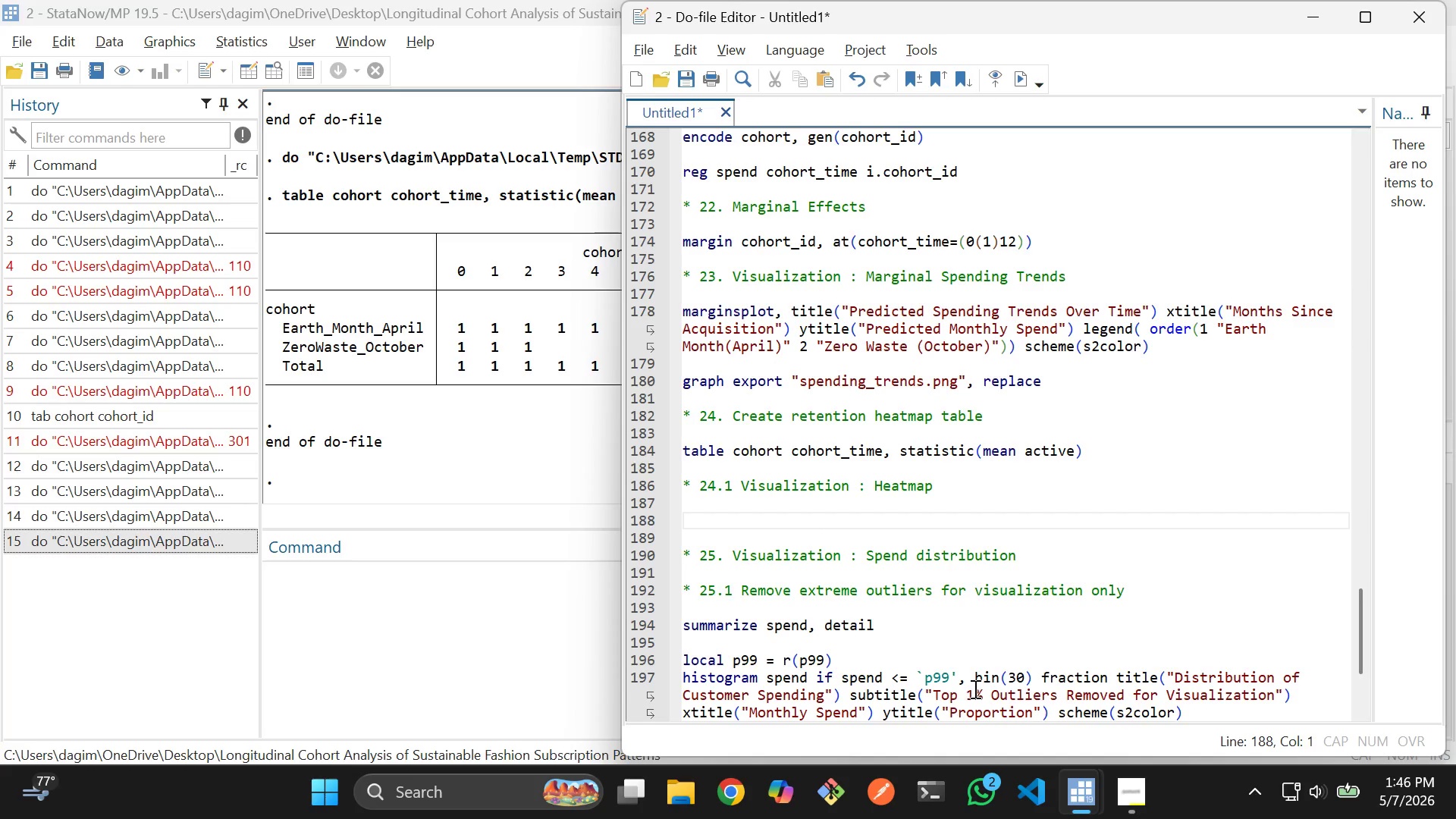 
wait(14.05)
 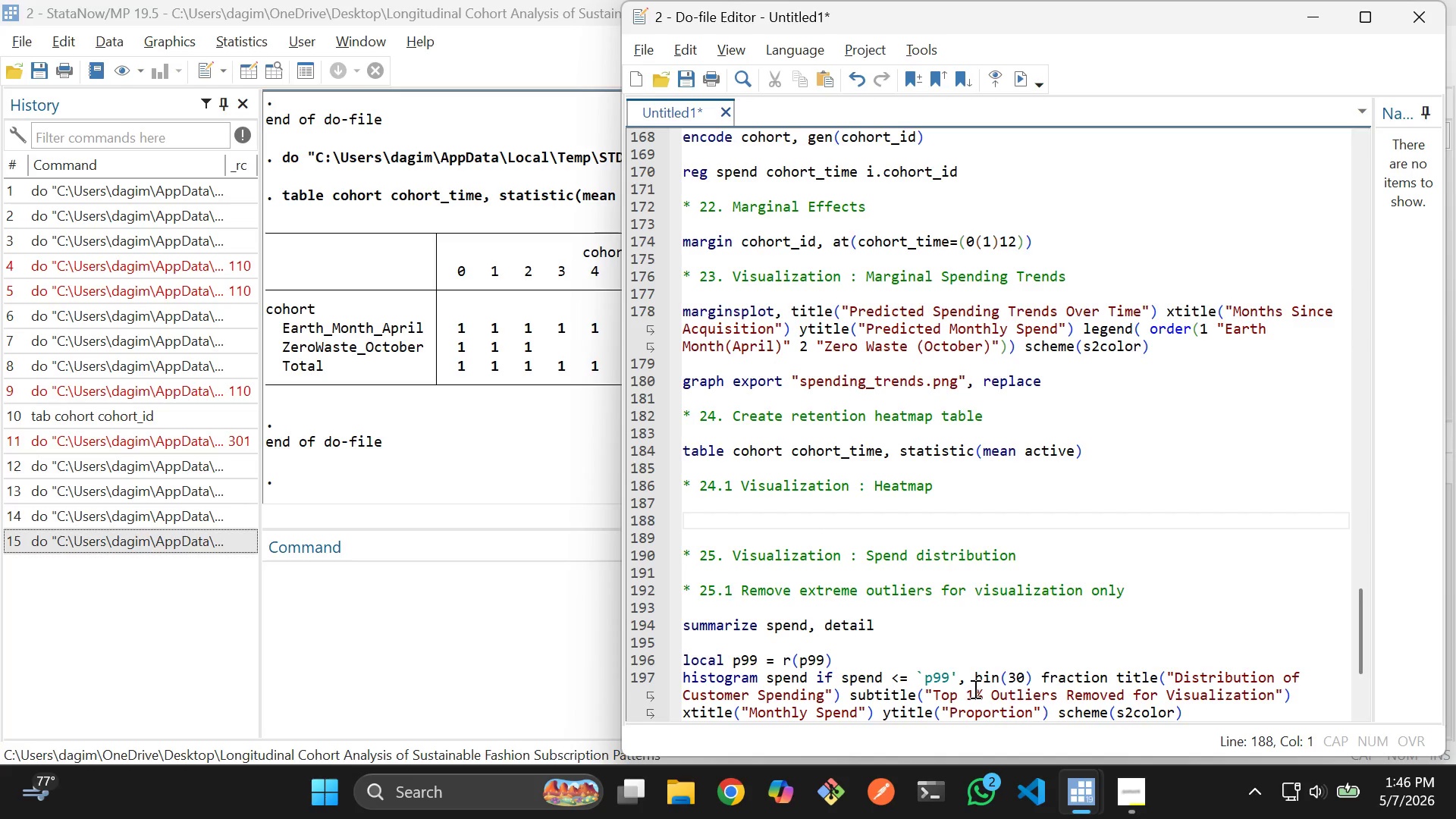 
left_click([1144, 495])
 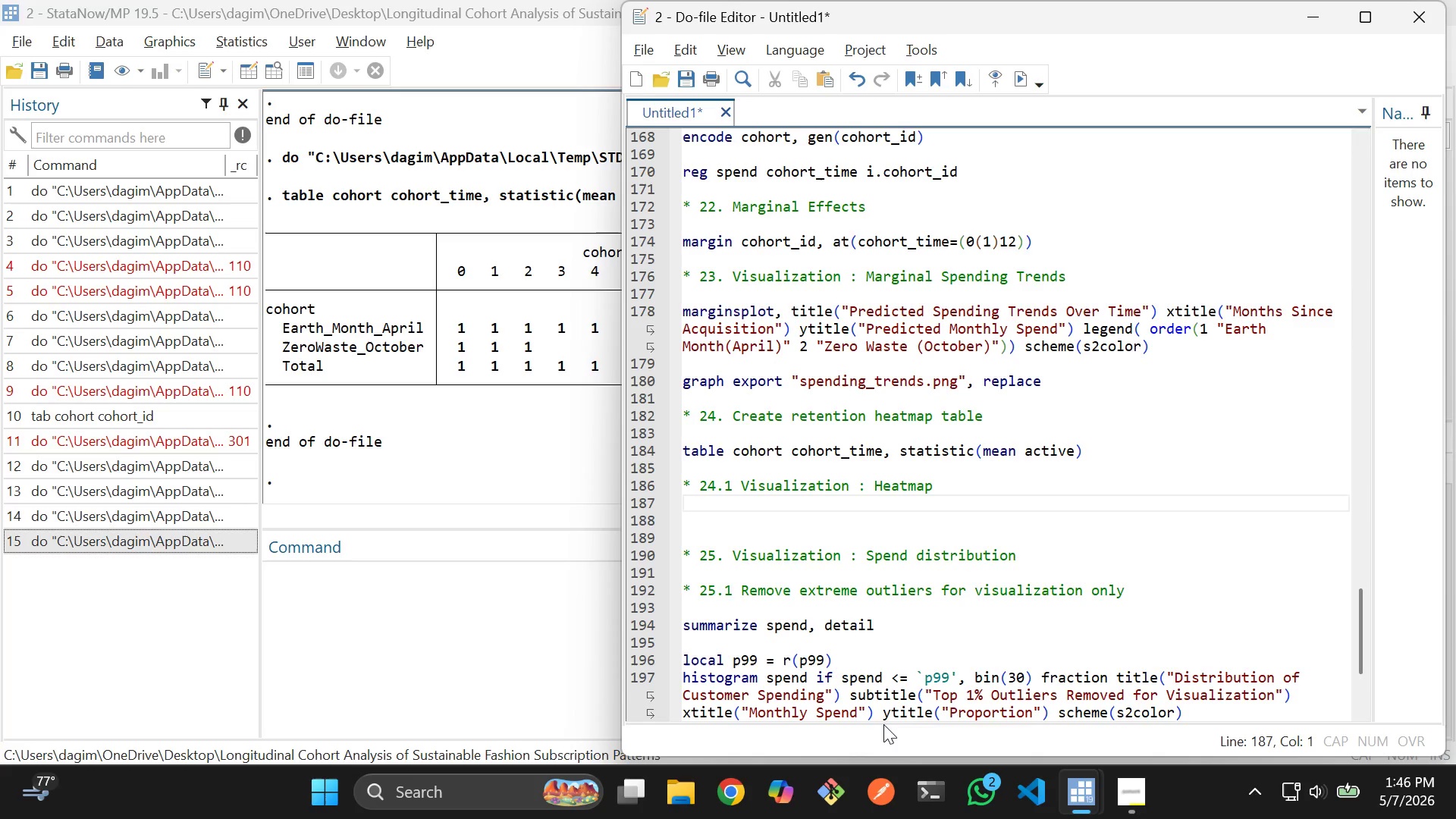 
wait(20.91)
 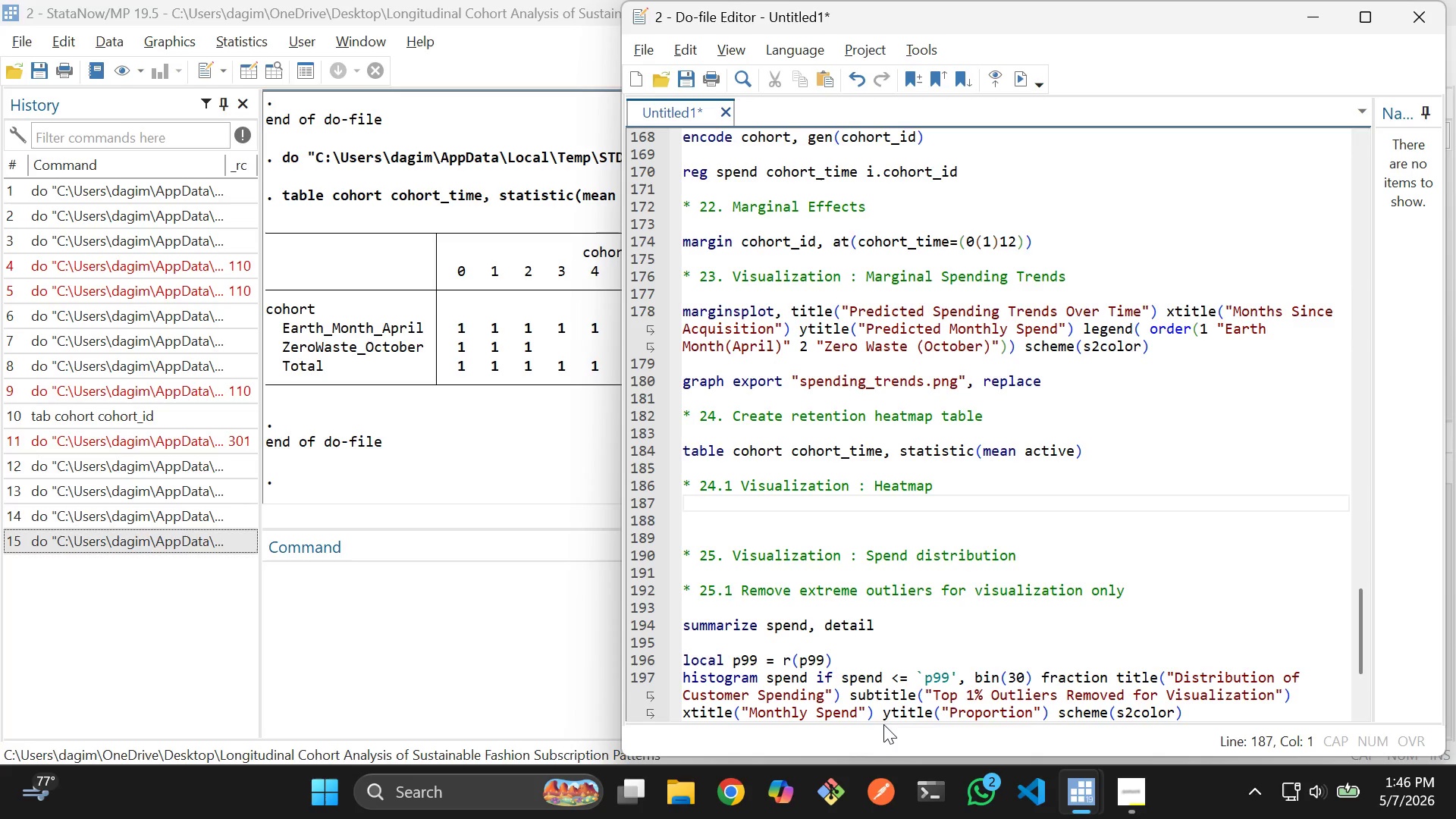 
left_click([1028, 409])
 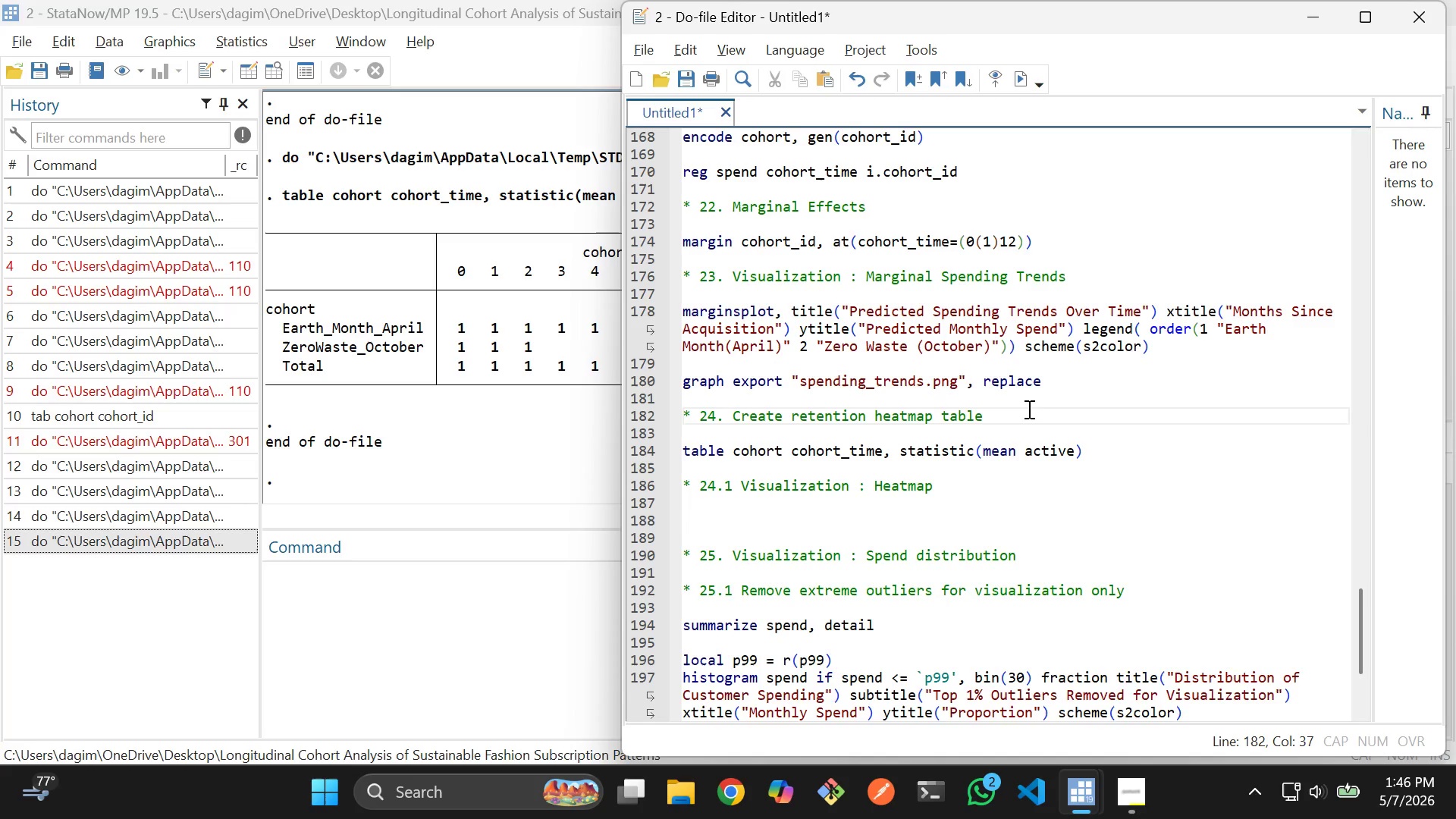 
key(Enter)
 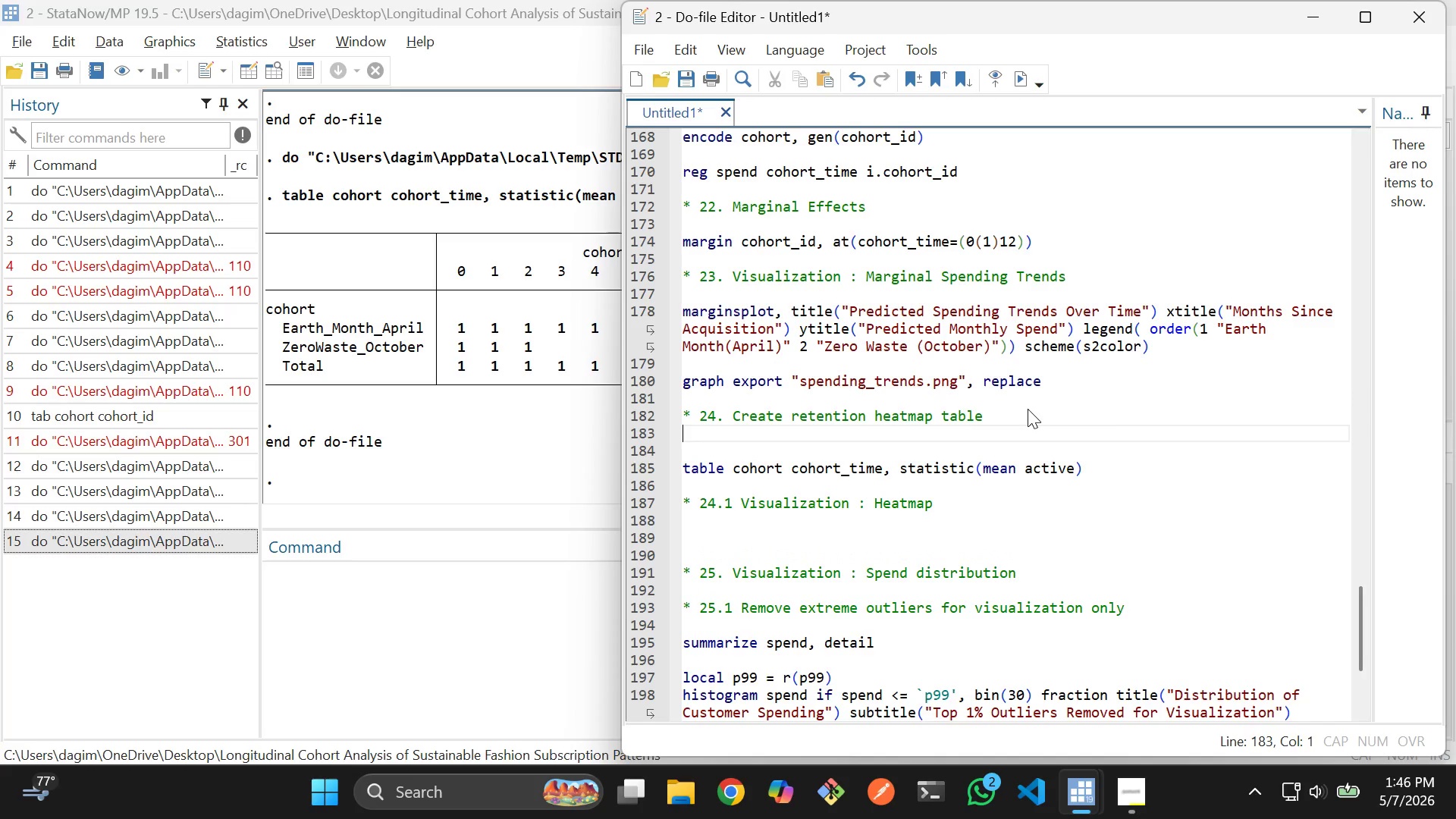 
key(Enter)
 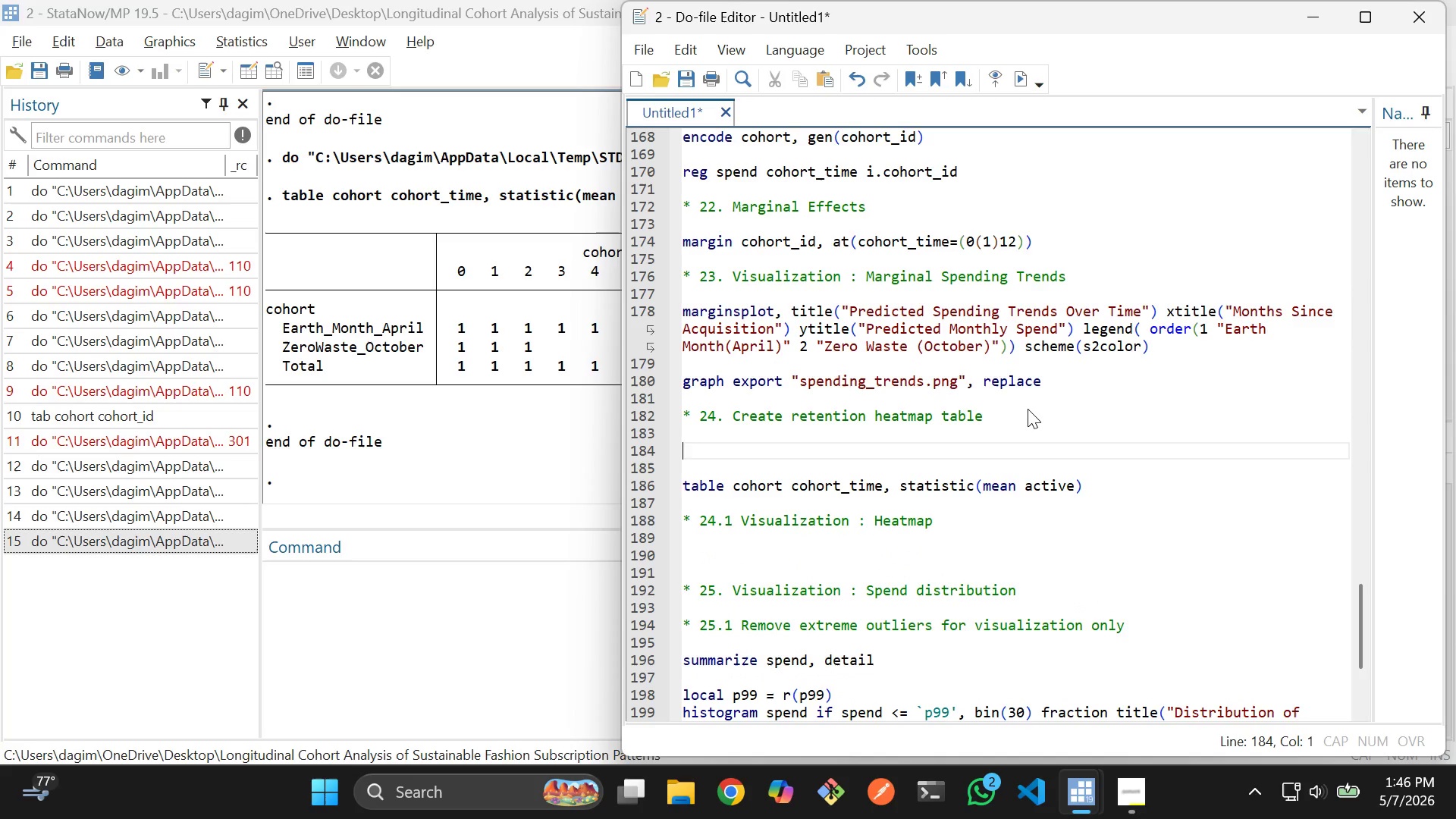 
type(re)
key(Backspace)
key(Backspace)
type(preserve )
 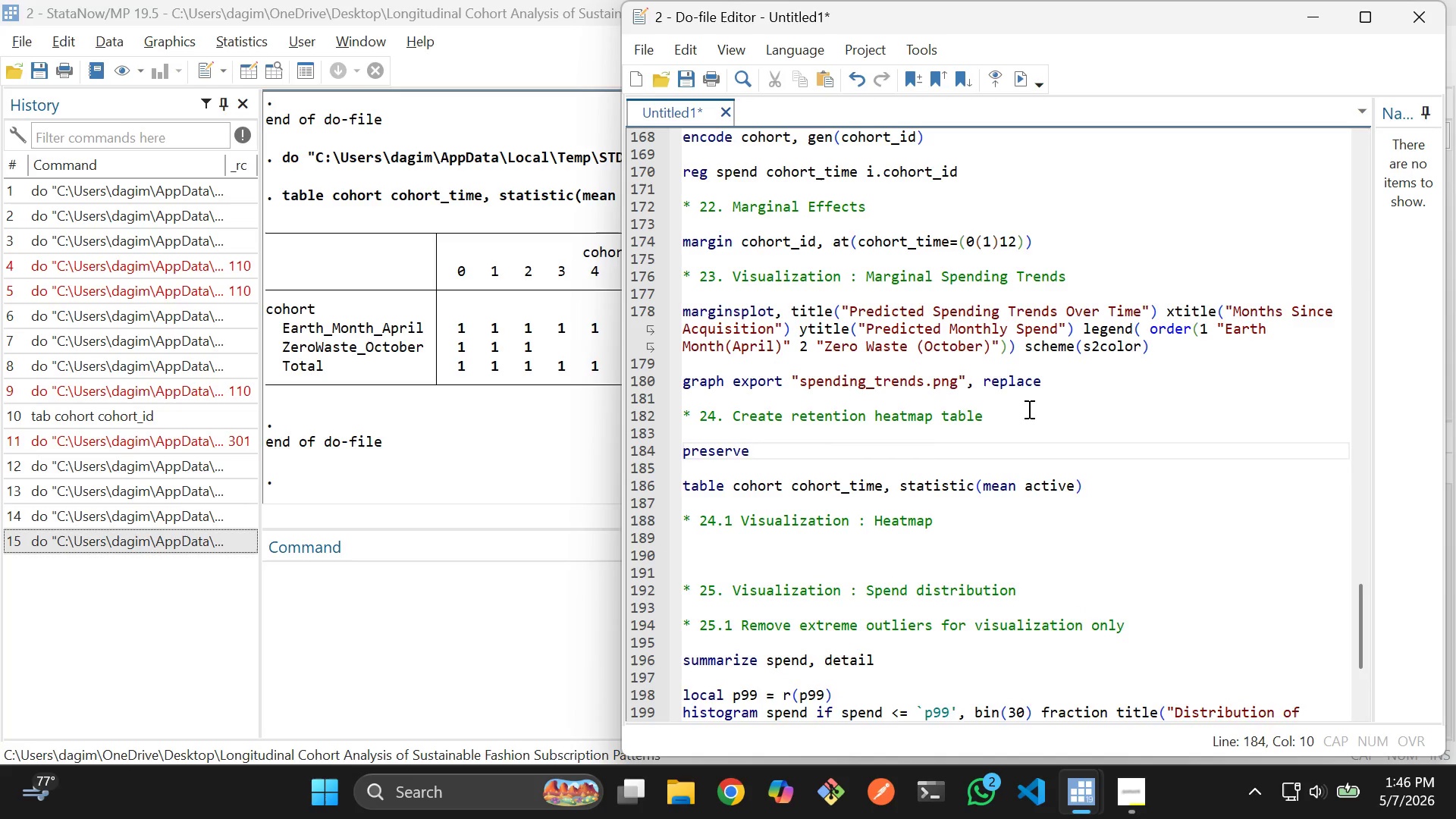 
key(Enter)
 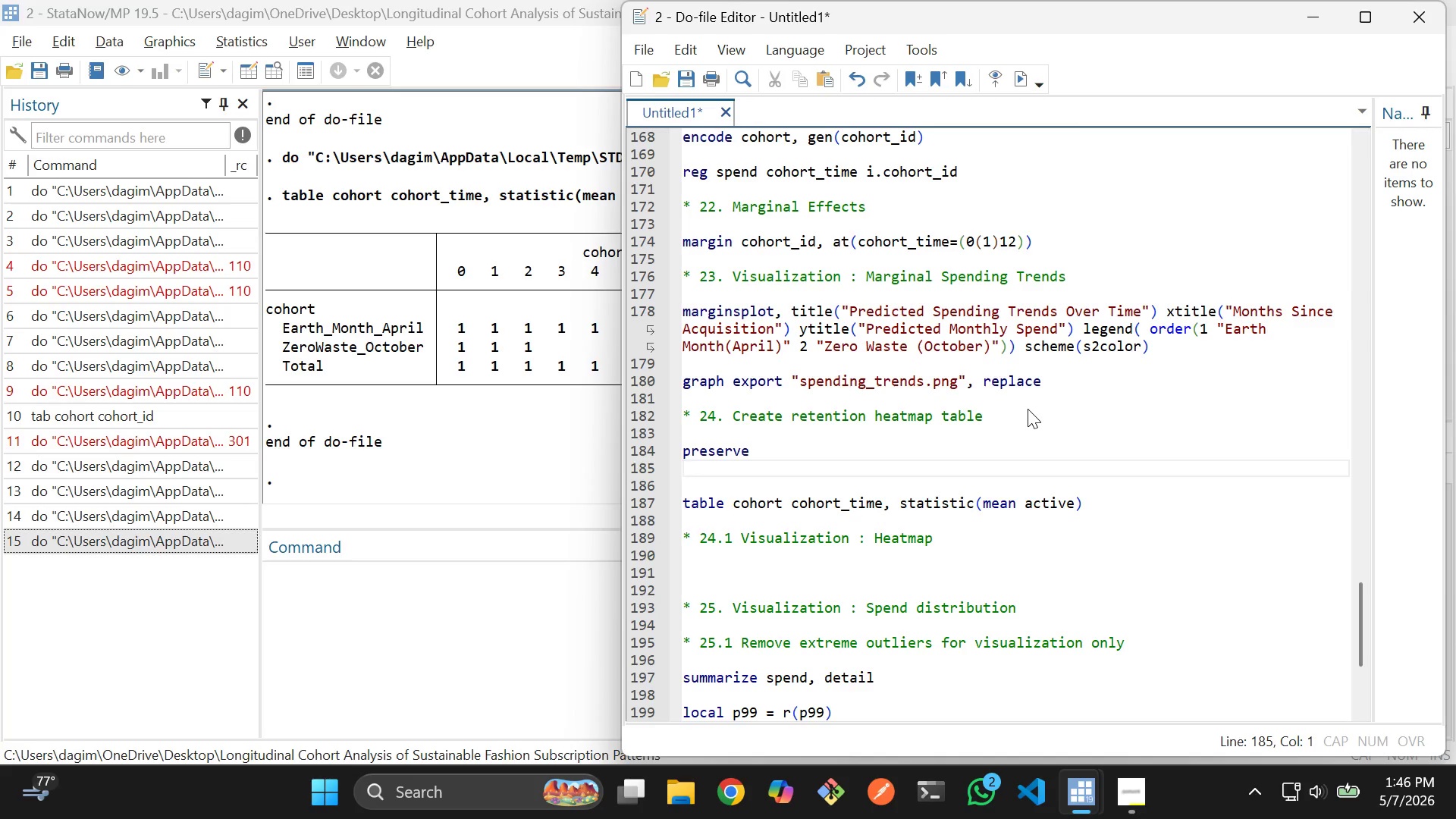 
type(colapse)
key(Backspace)
key(Backspace)
key(Backspace)
key(Backspace)
type(lapse (mean)
 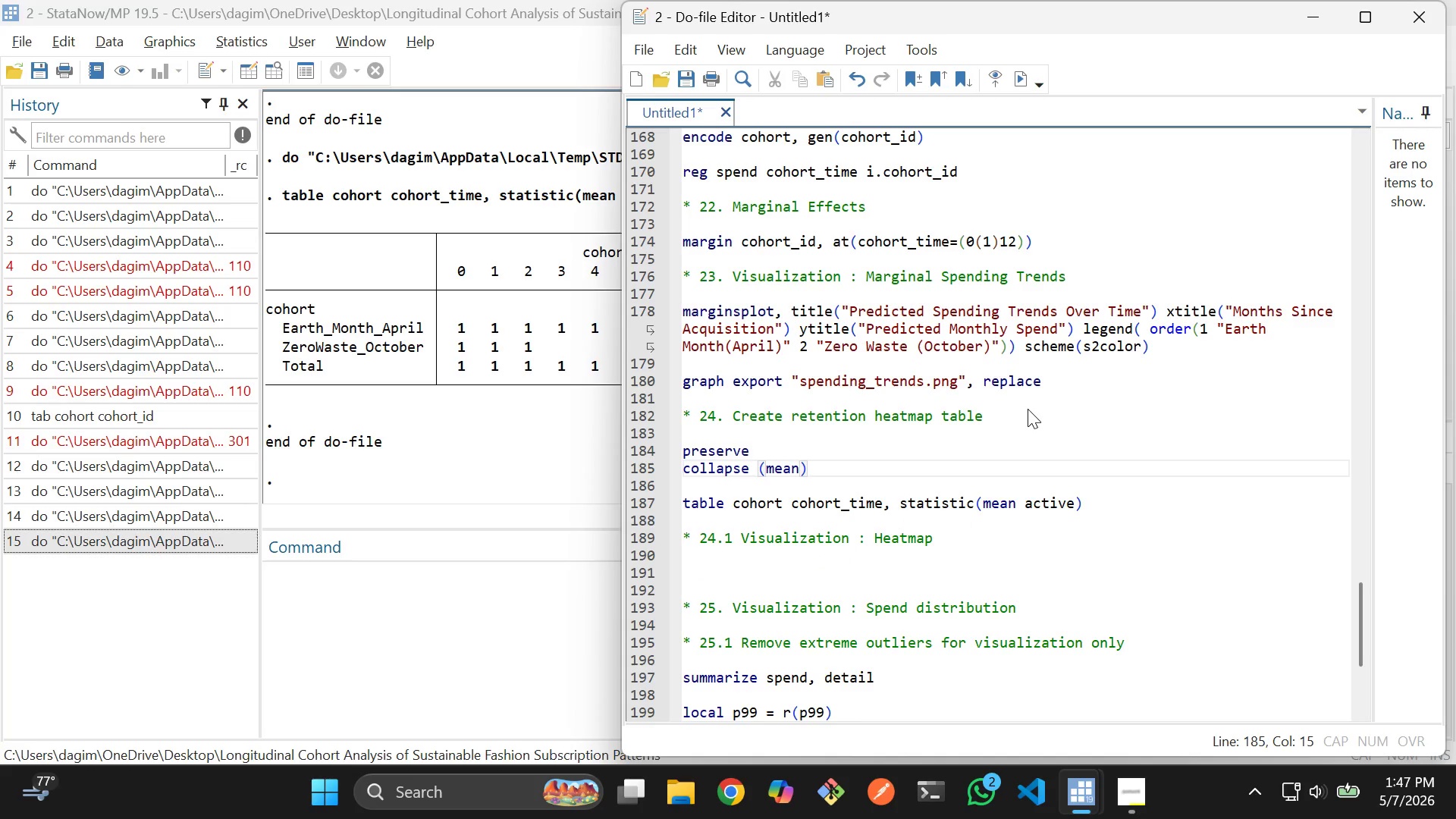 
key(ArrowRight)
 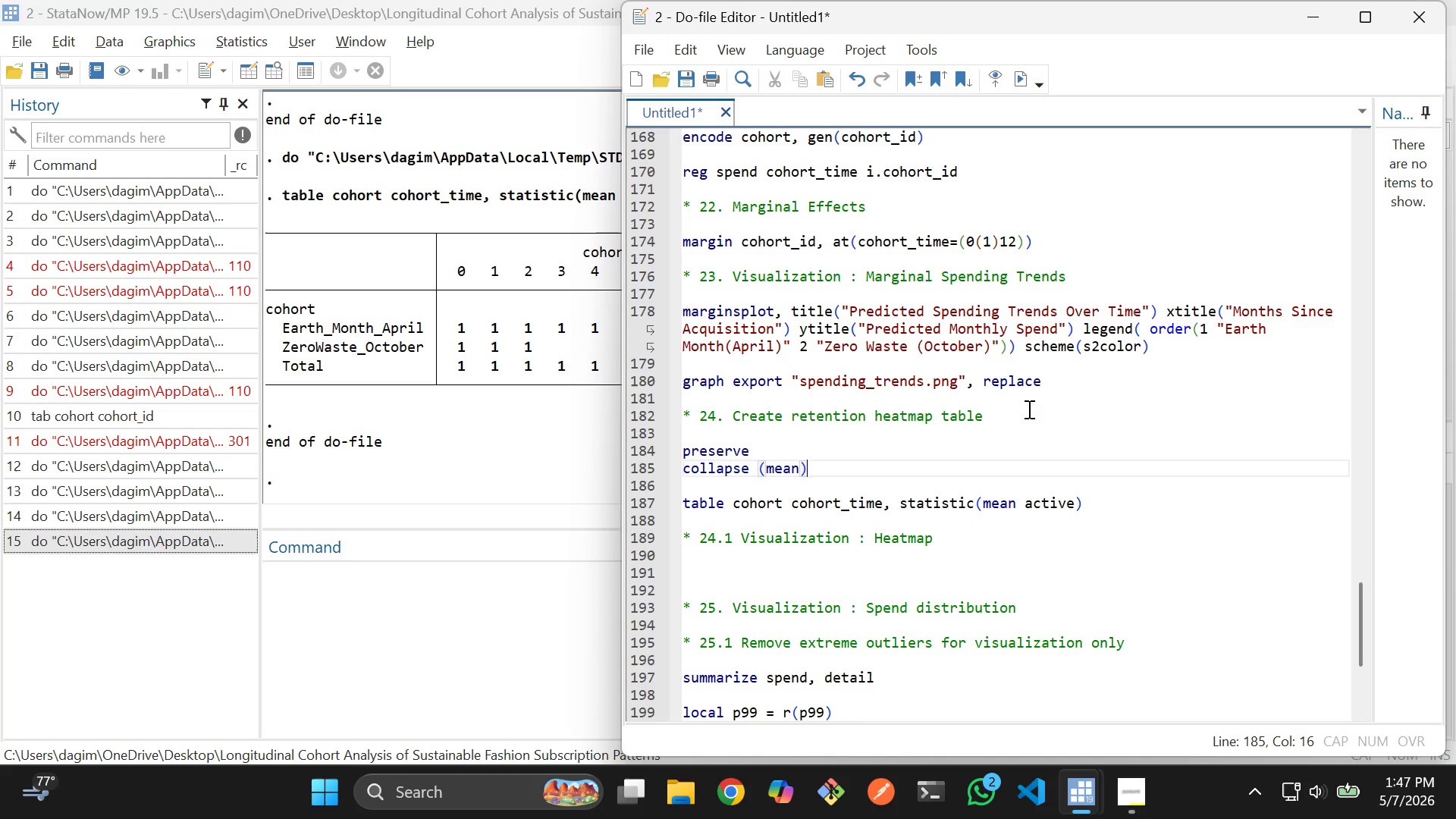 
type( retn)
key(Backspace)
type(e)
 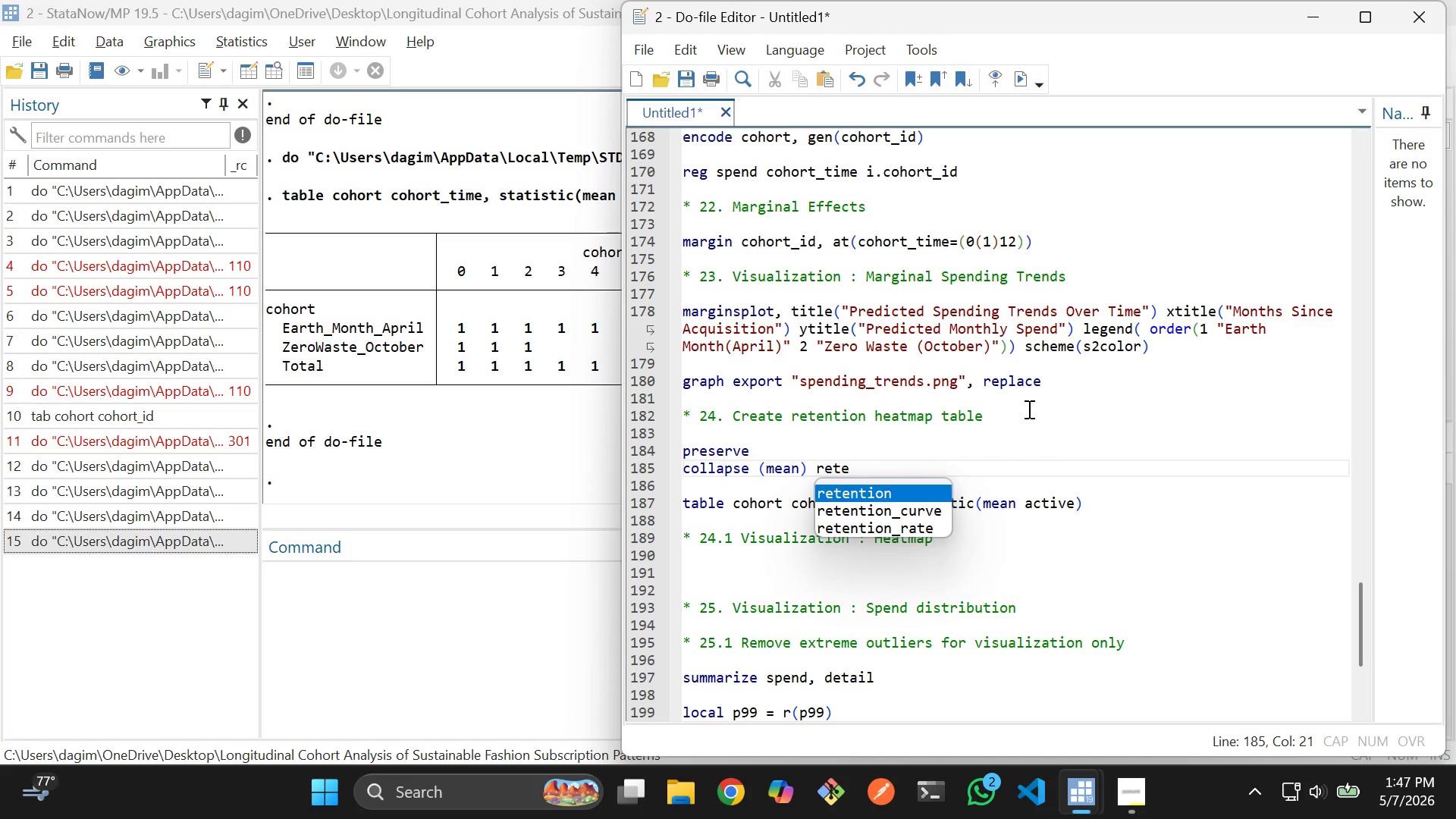 
key(Enter)
 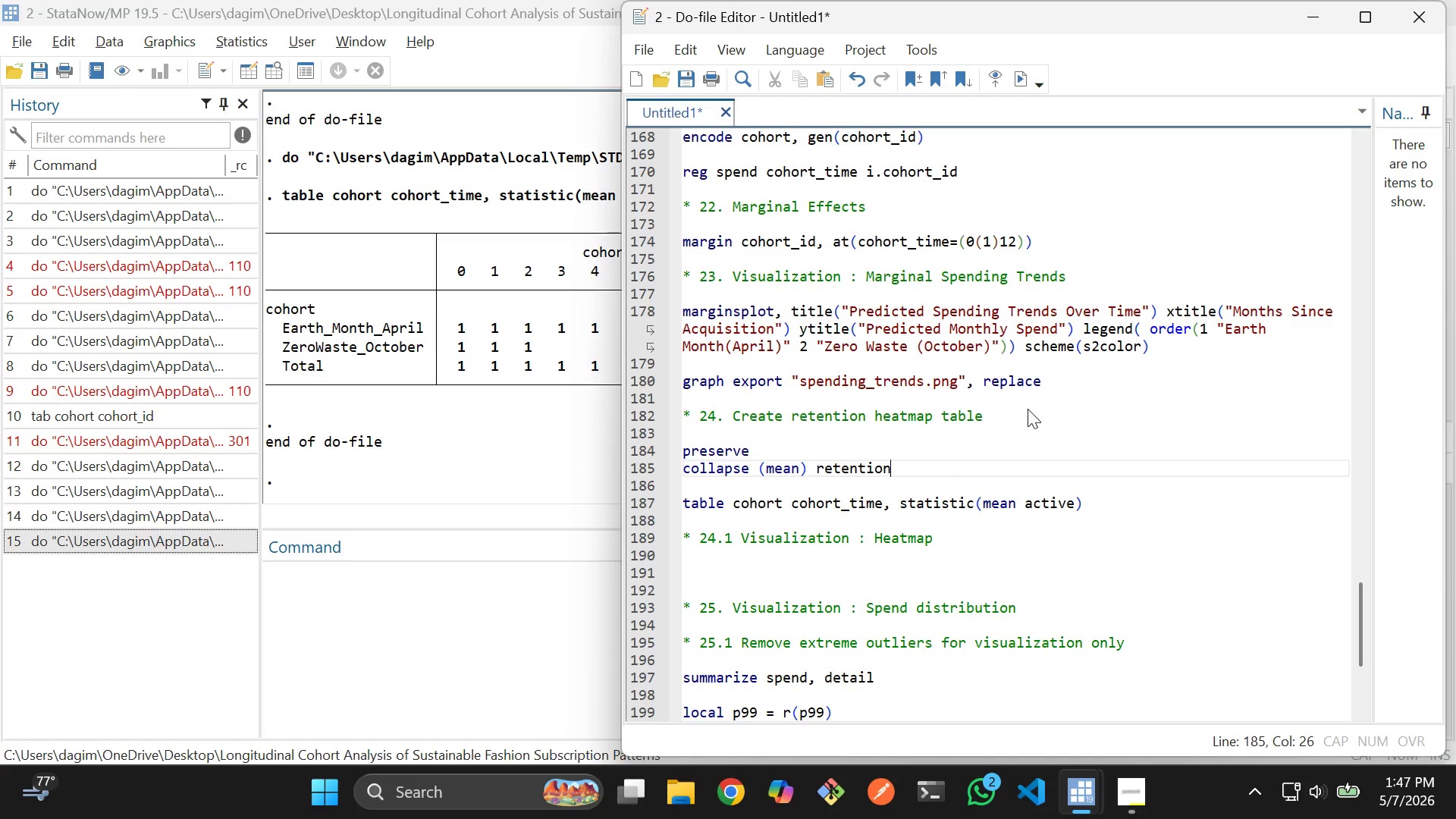 
type( = active, by (c)
 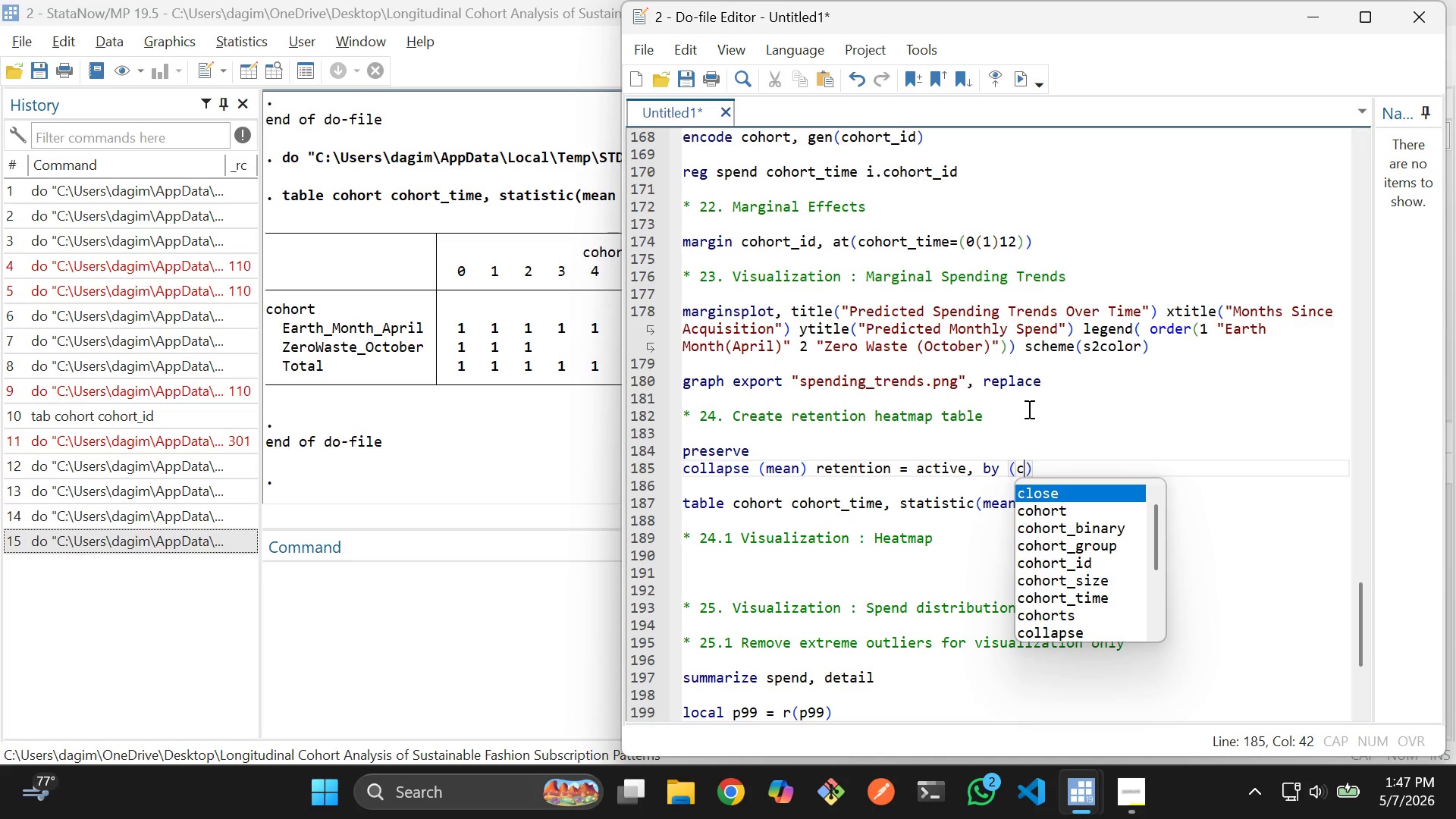 
key(ArrowDown)
 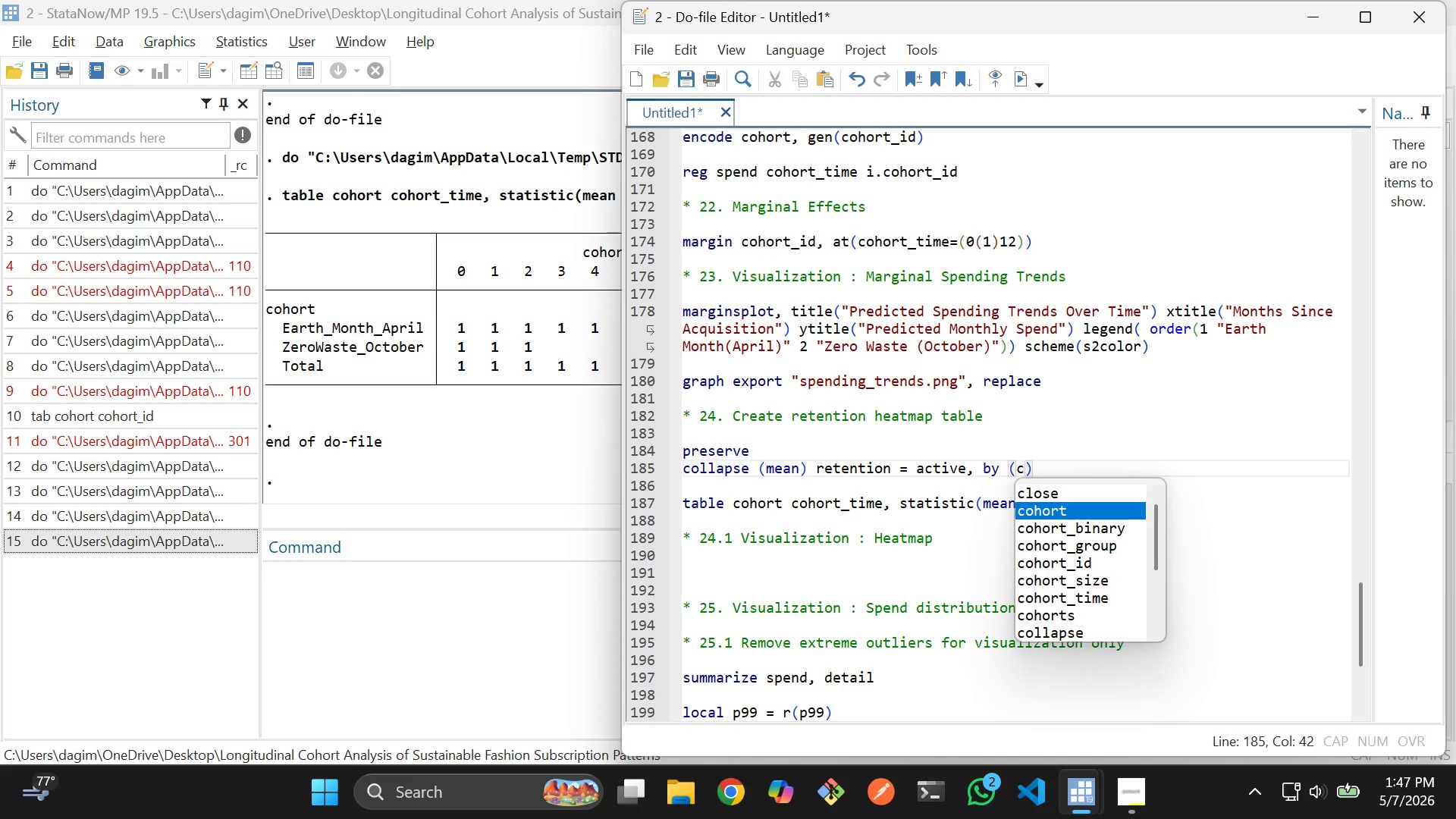 
key(Enter)
 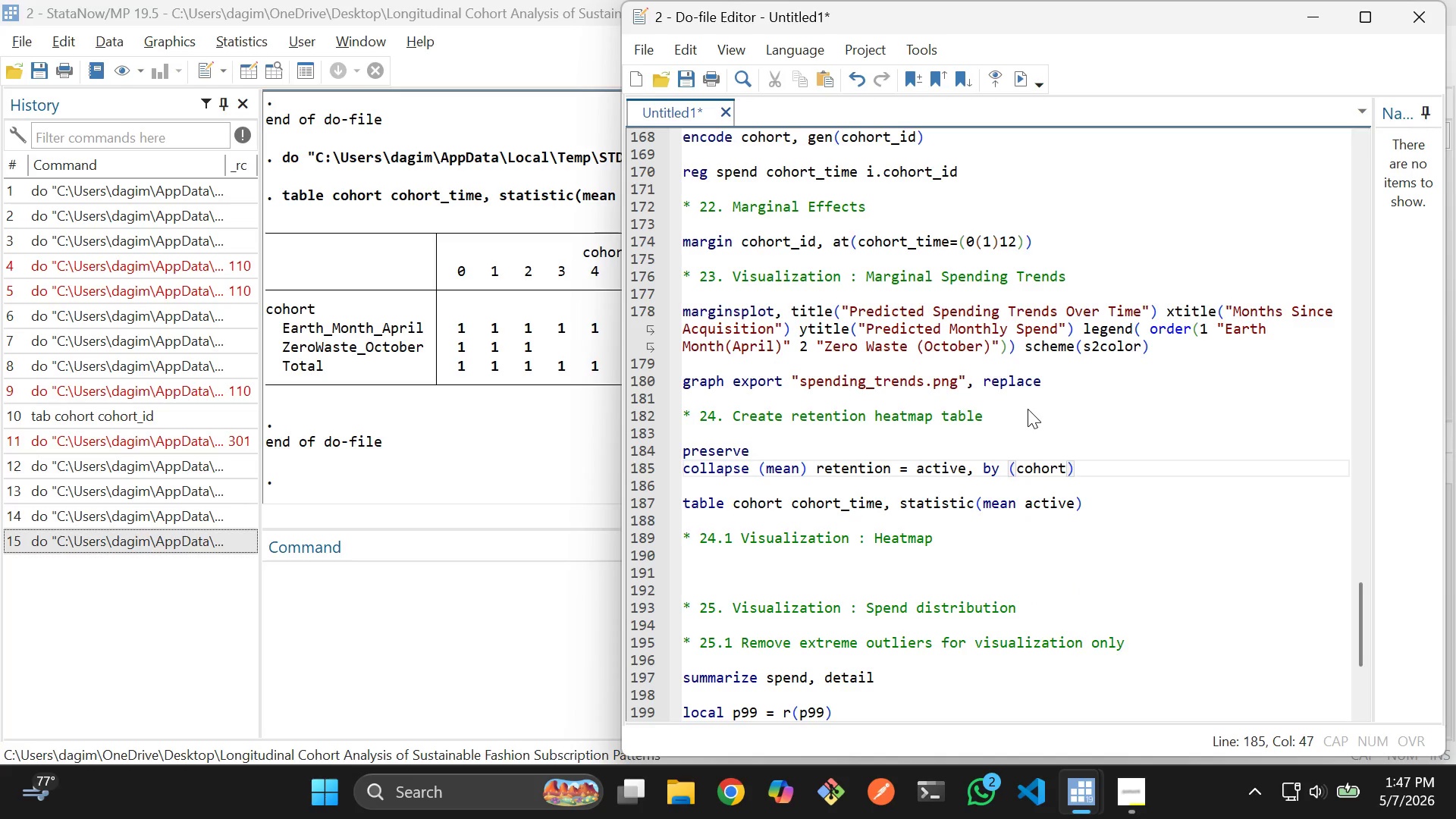 
type( cho)
key(Backspace)
key(Backspace)
type(o)
 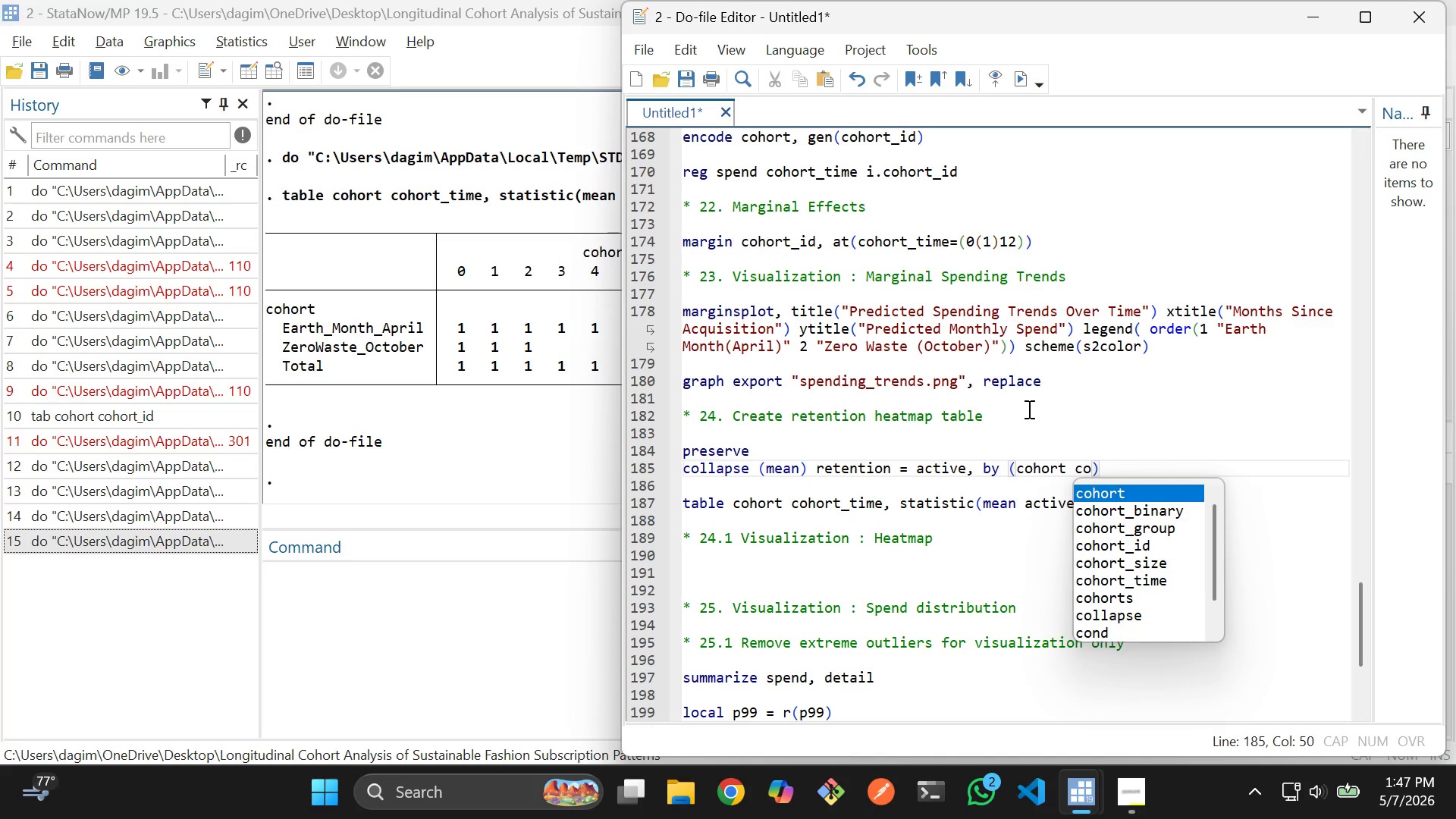 
key(ArrowDown)
 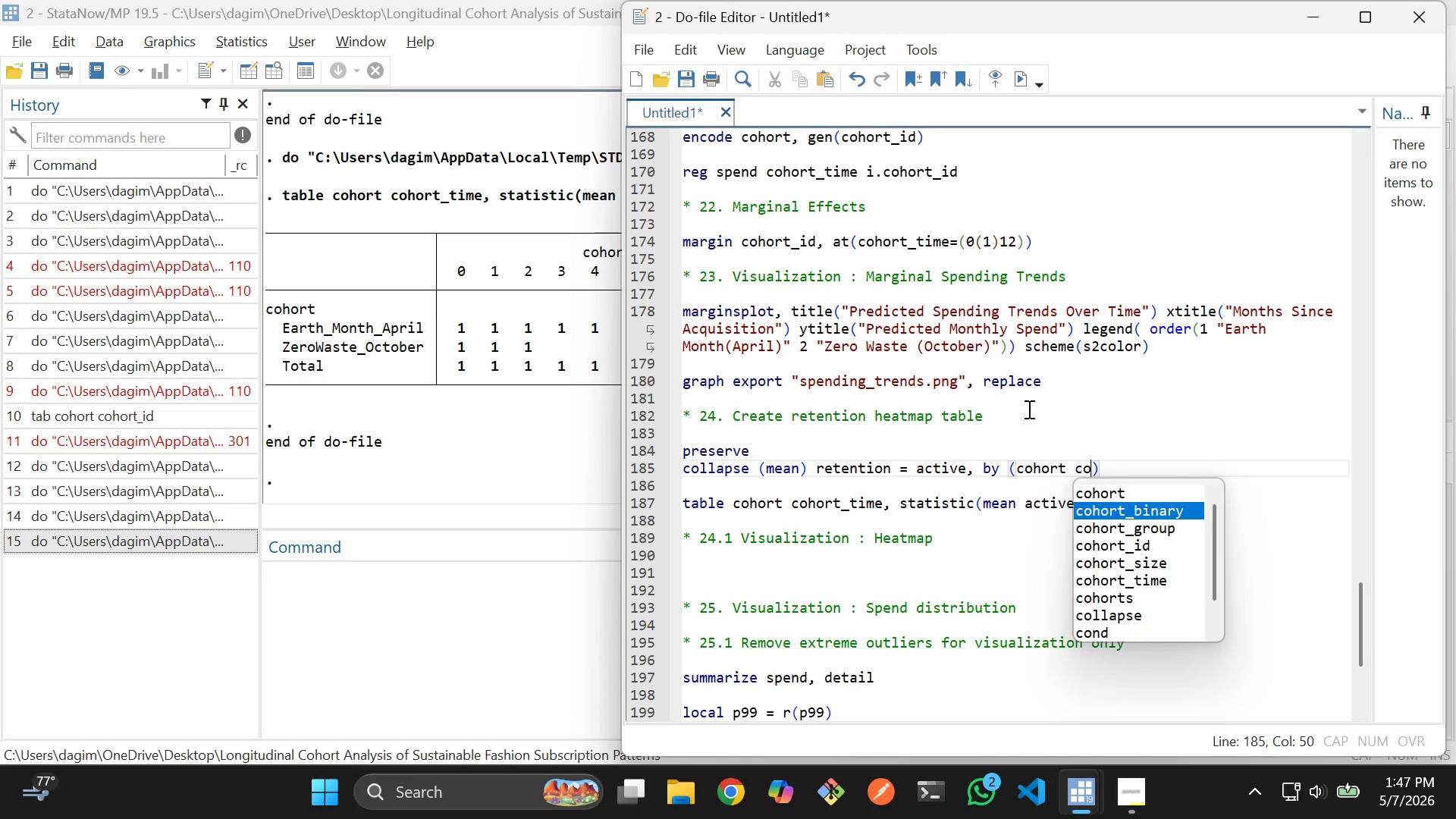 
key(ArrowDown)
 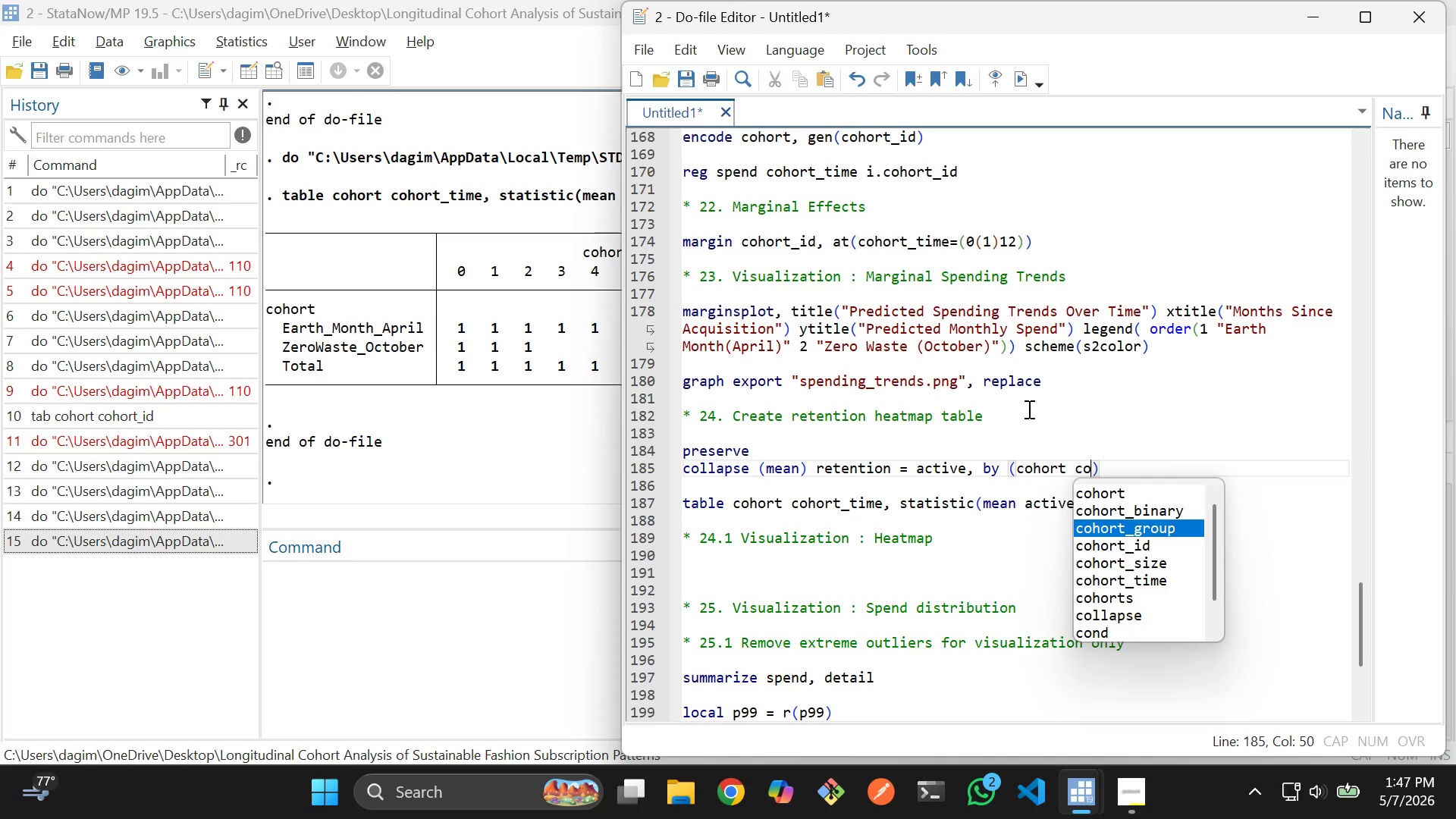 
key(ArrowDown)
 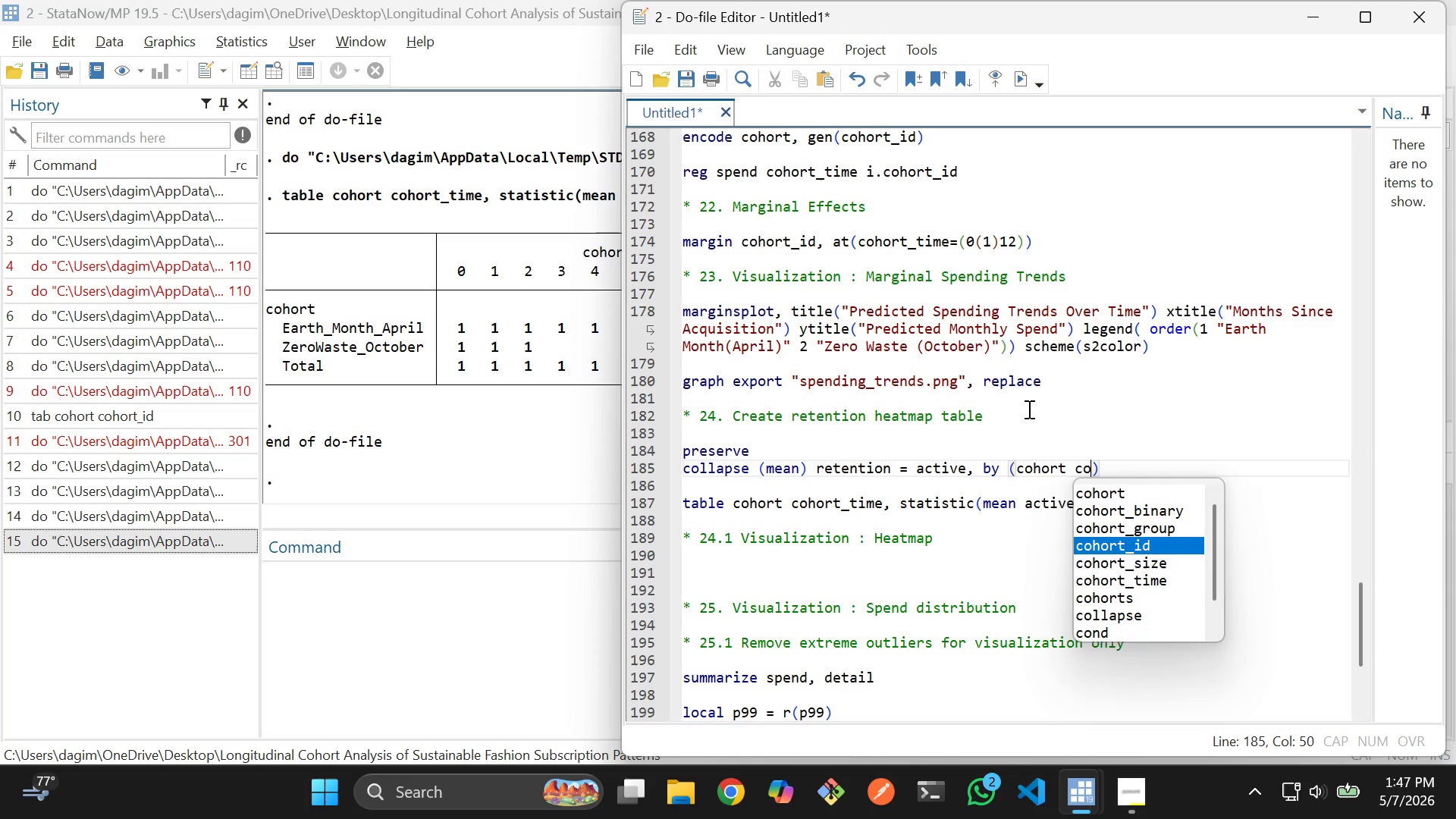 
key(ArrowDown)
 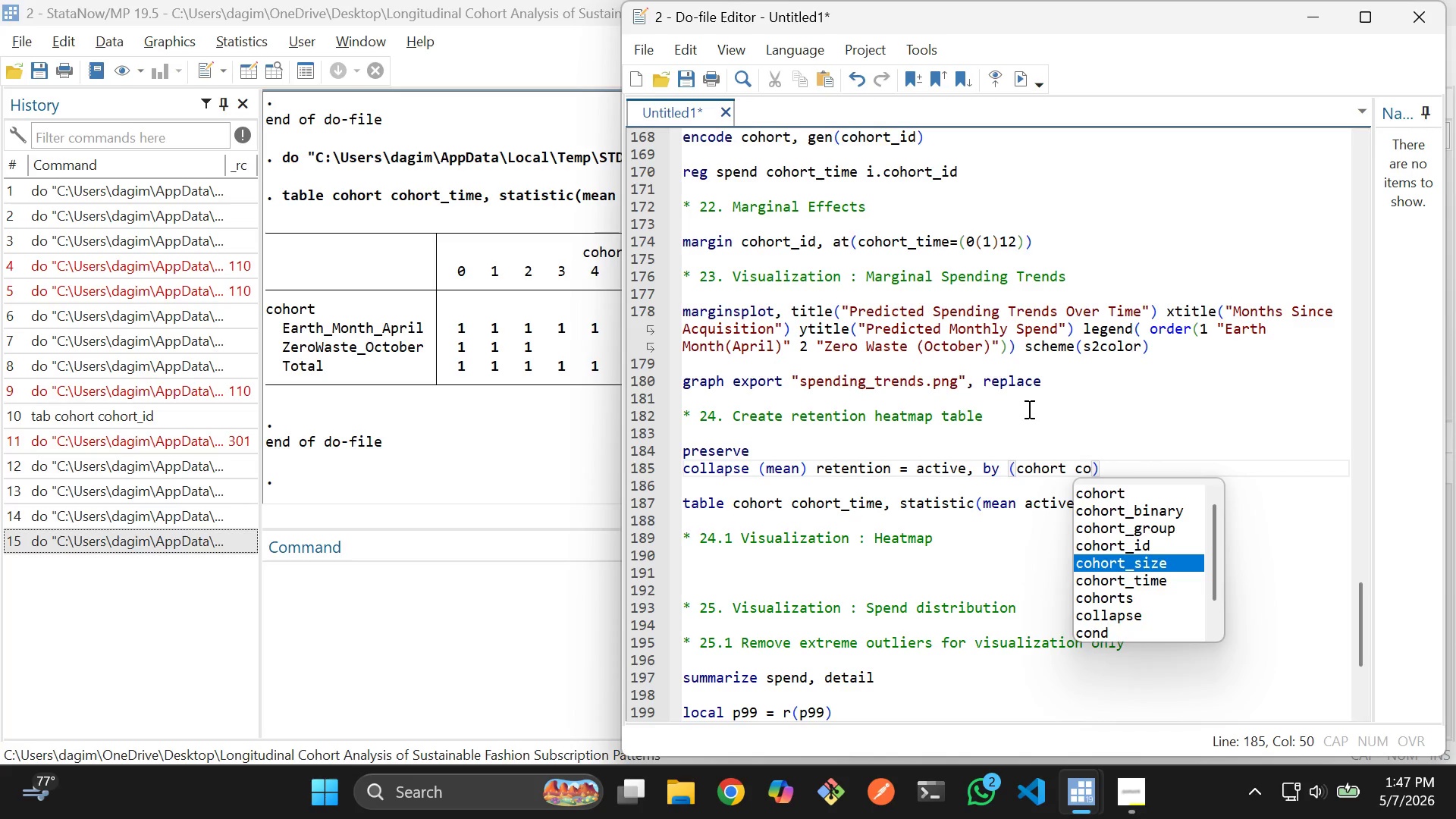 
key(ArrowDown)
 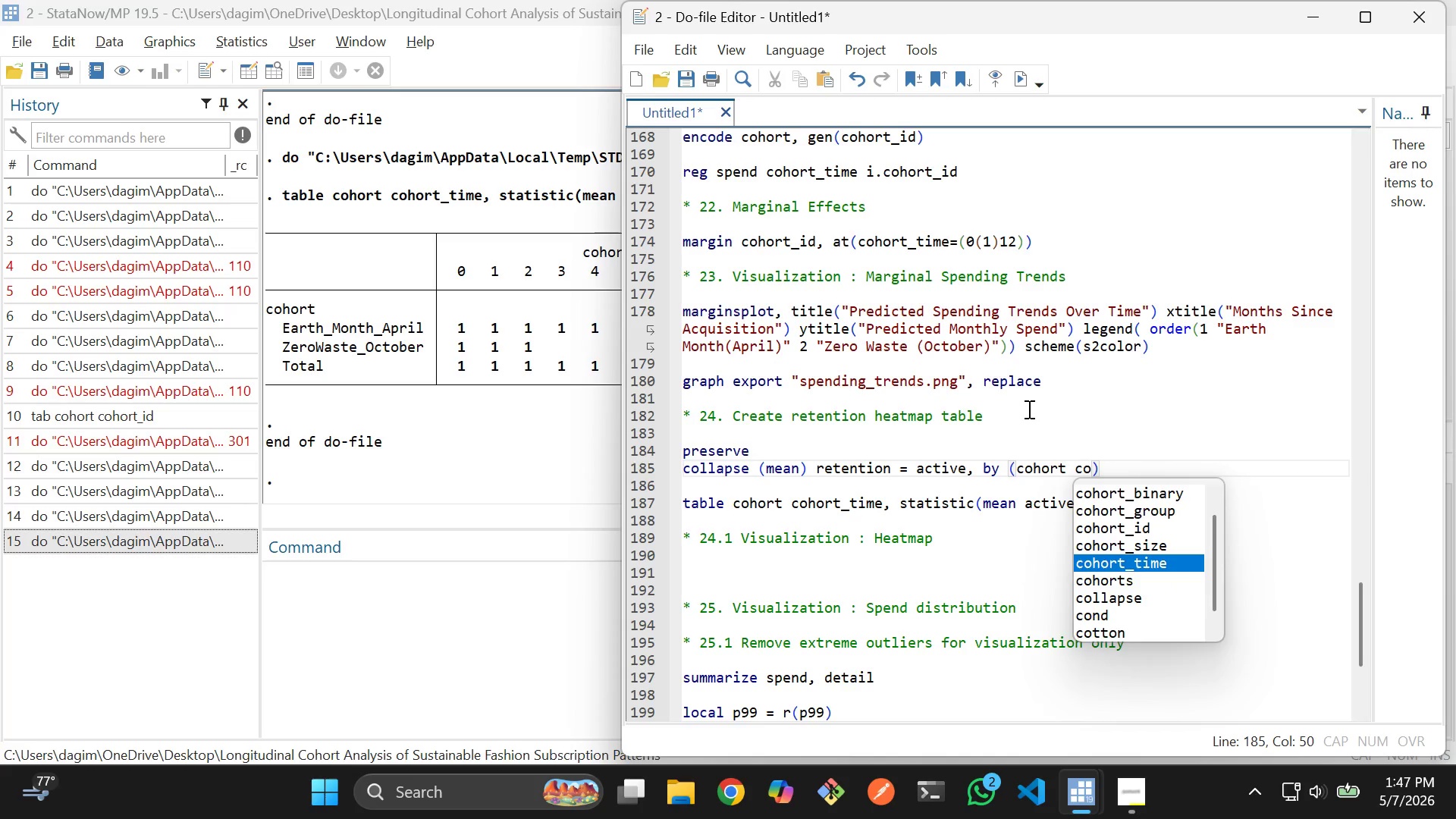 
key(Enter)
 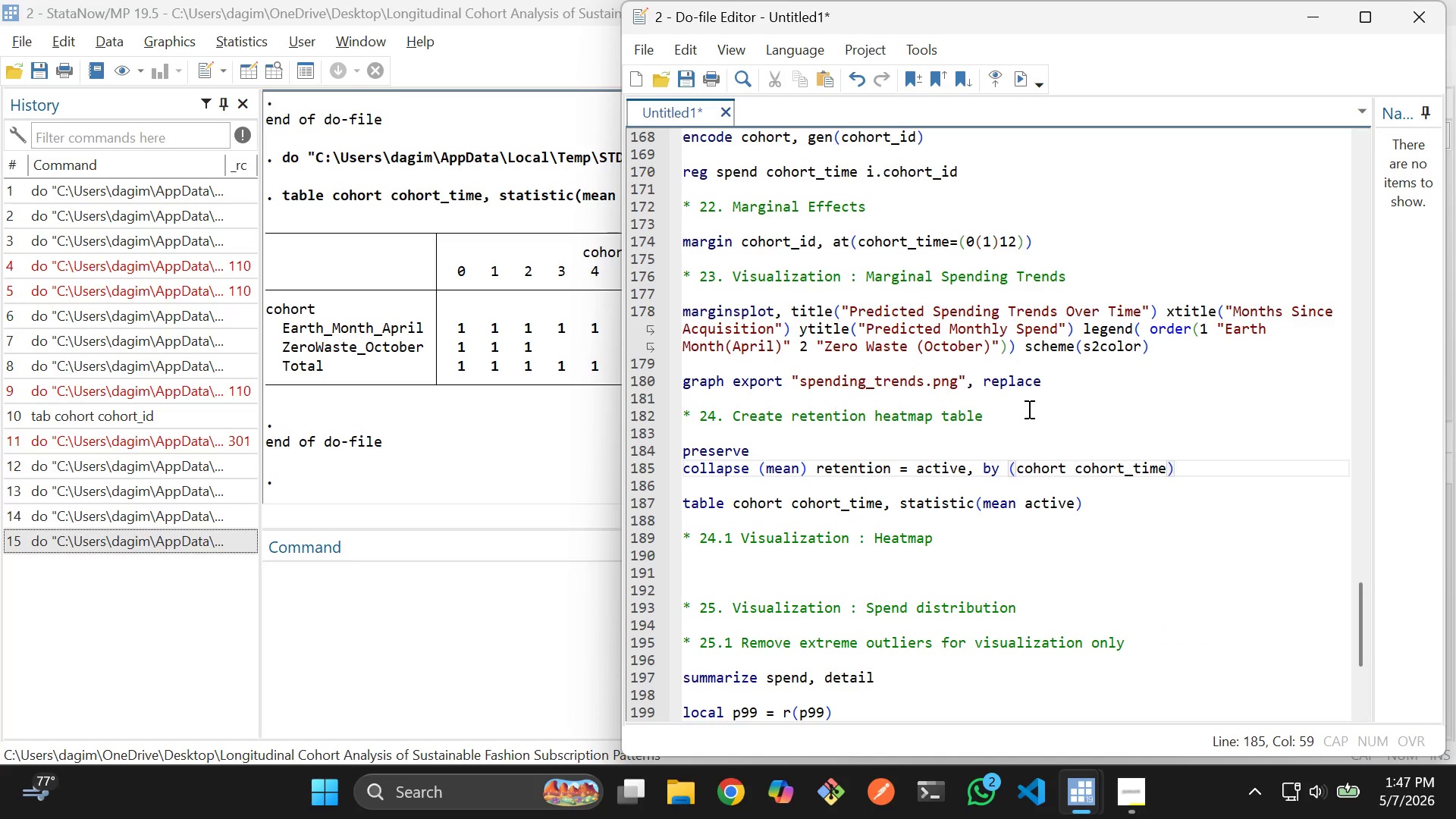 
key(ArrowRight)
 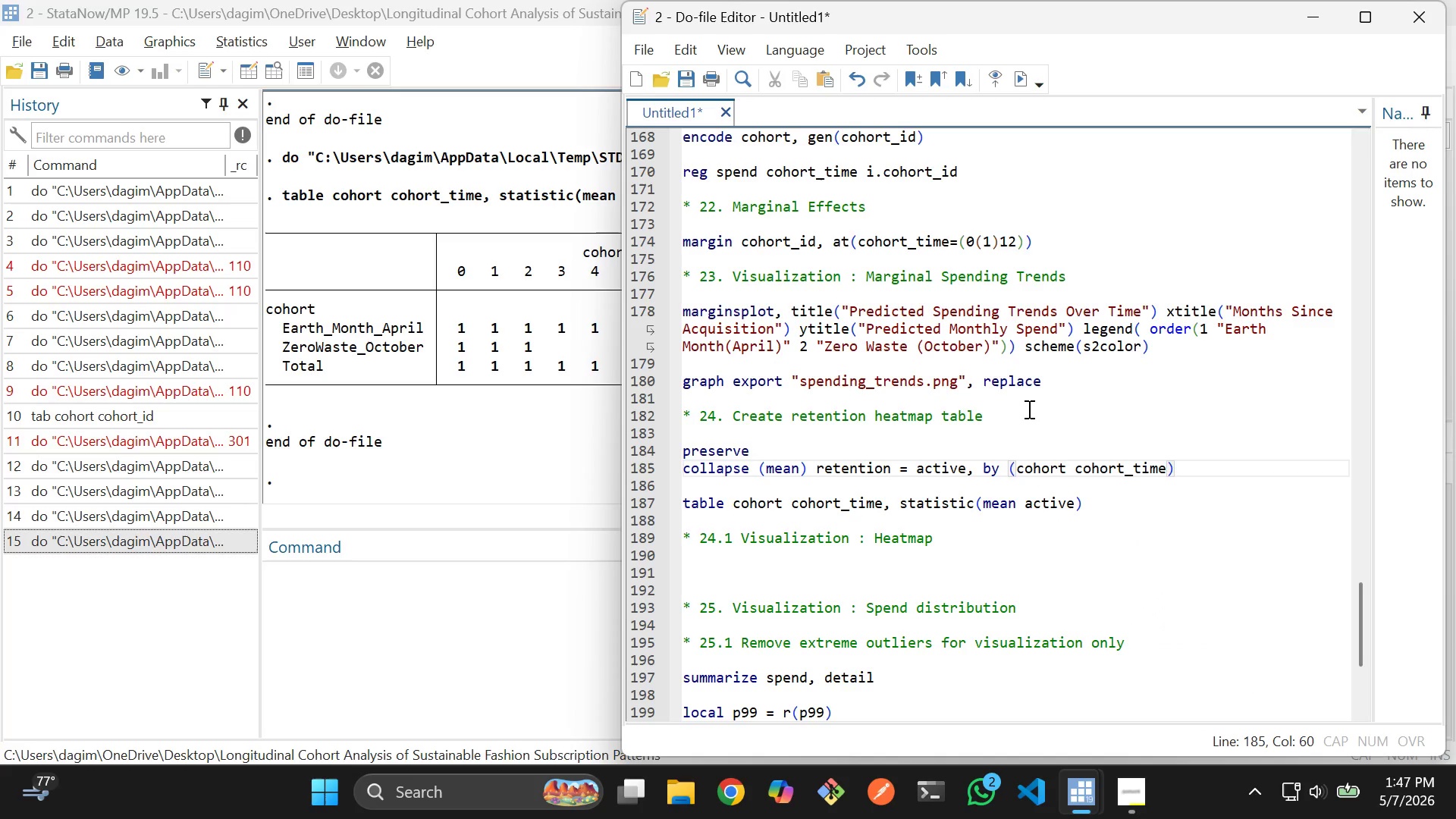 
wait(5.17)
 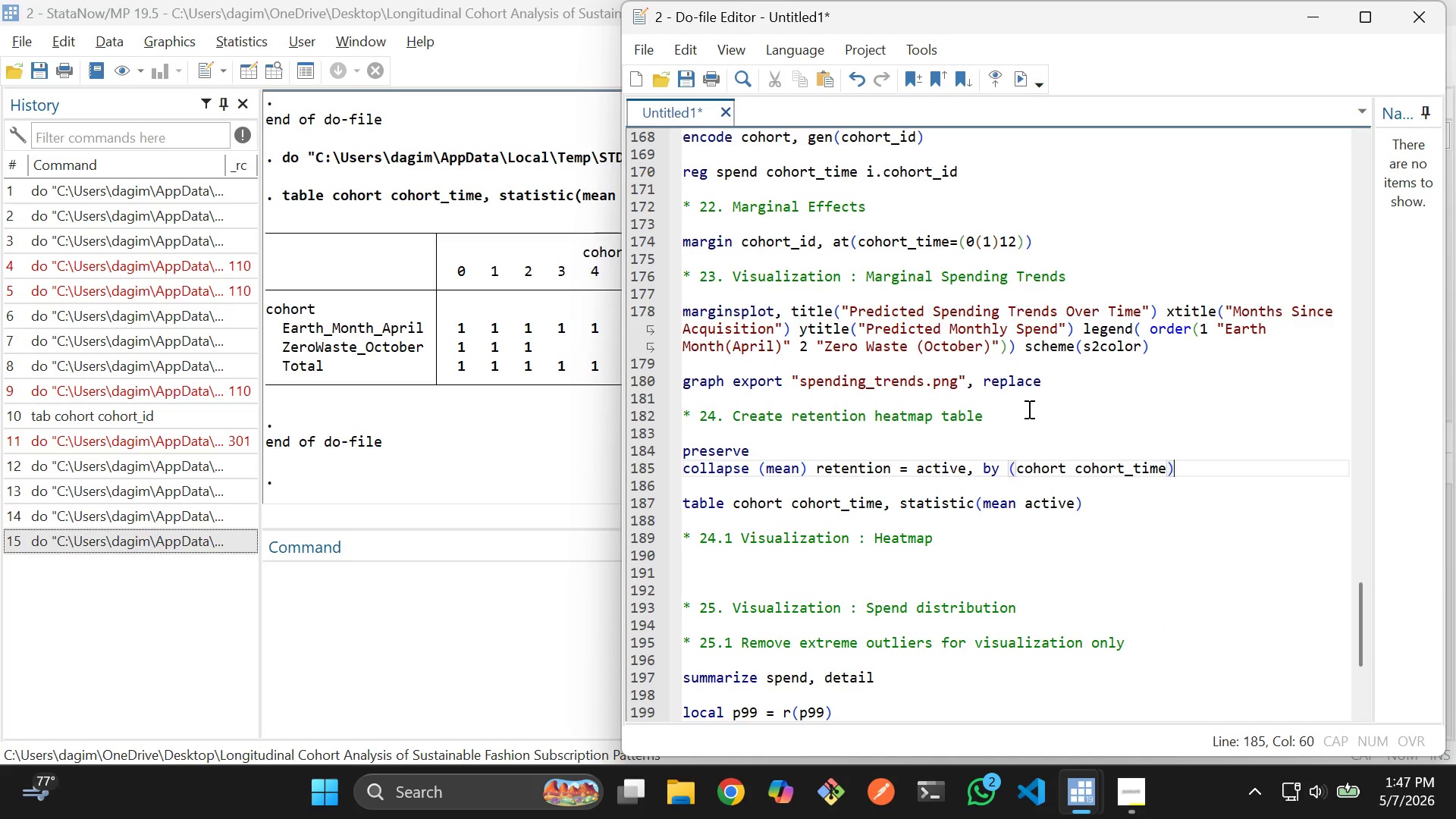 
key(ArrowDown)
 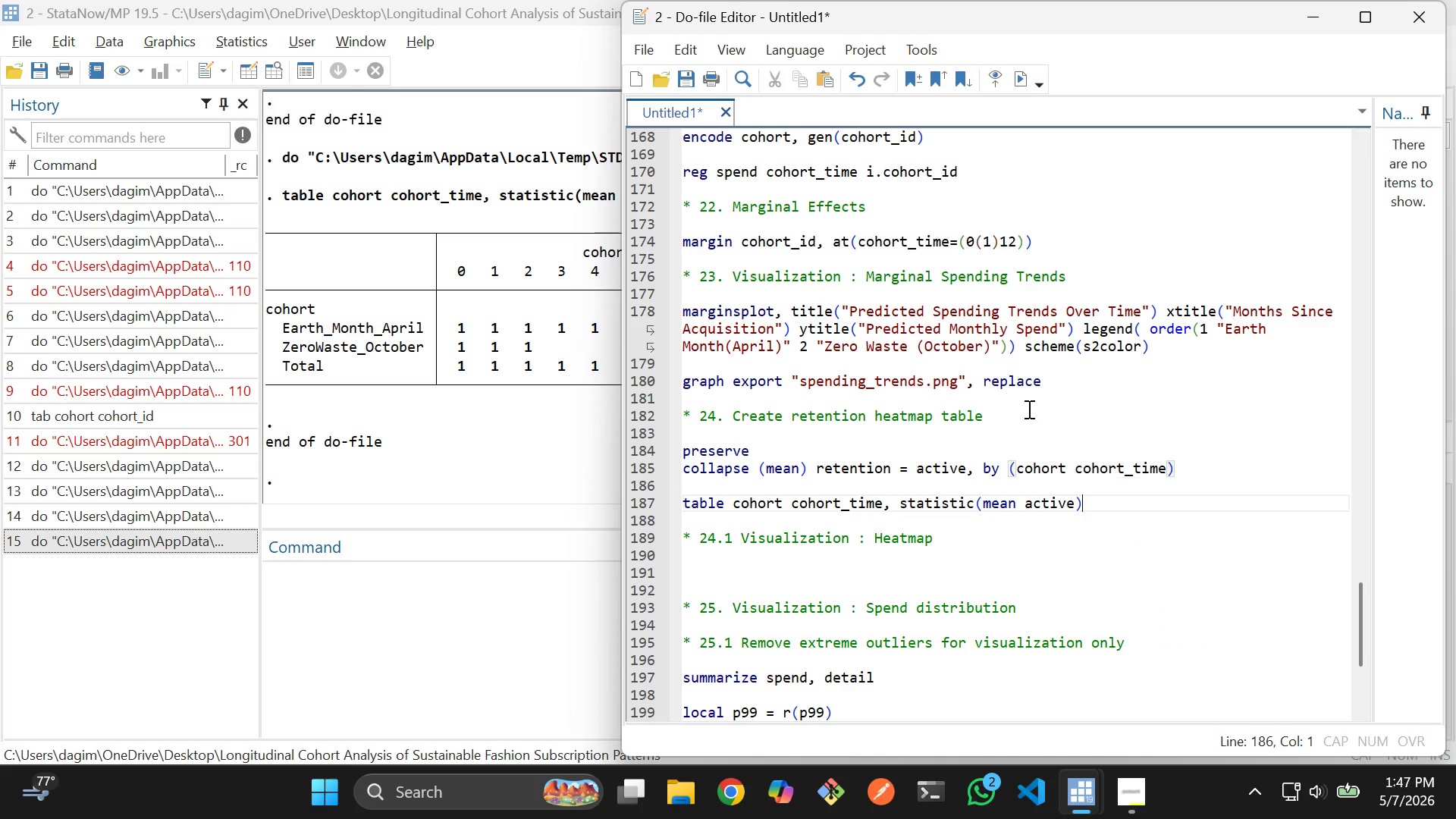 
key(ArrowDown)
 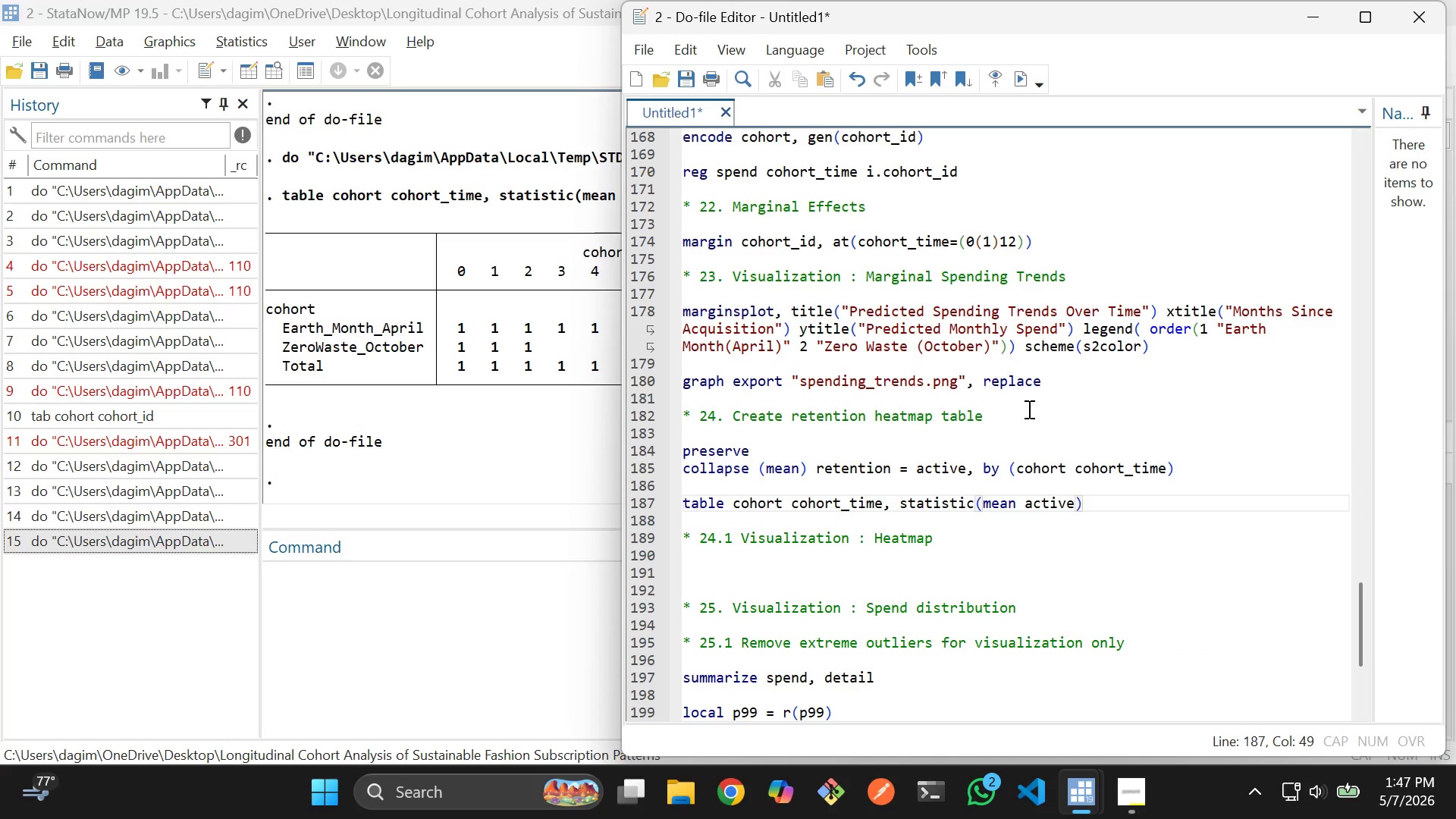 
hold_key(key=Backspace, duration=1.51)
 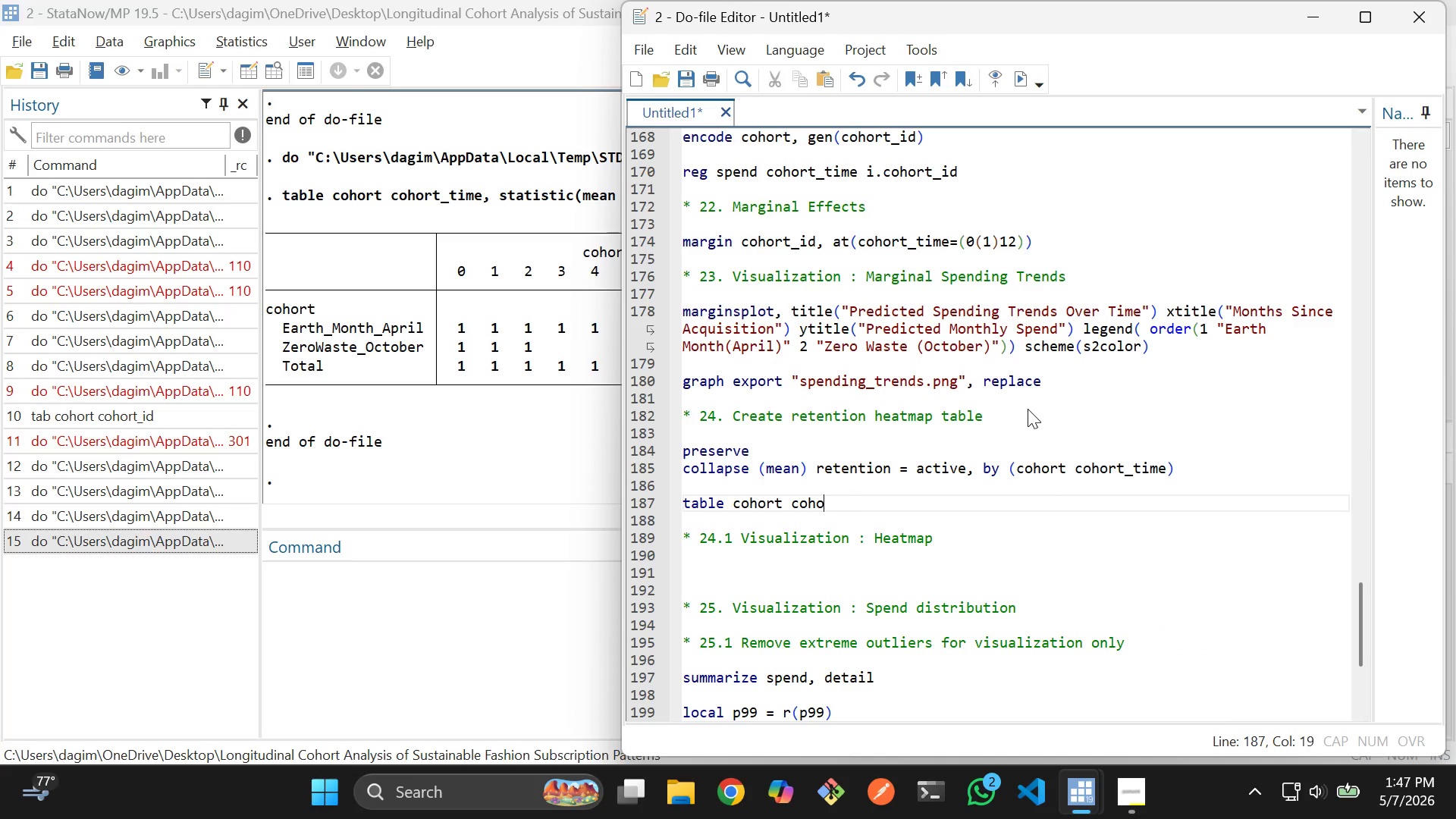 
key(Backspace)
key(Backspace)
key(Backspace)
key(Backspace)
key(Backspace)
key(Backspace)
key(Backspace)
key(Backspace)
key(Backspace)
key(Backspace)
key(Backspace)
key(Backspace)
key(Backspace)
key(Backspace)
key(Backspace)
key(Backspace)
type(* table verson of je)
key(Backspace)
key(Backspace)
type(heatmap)
 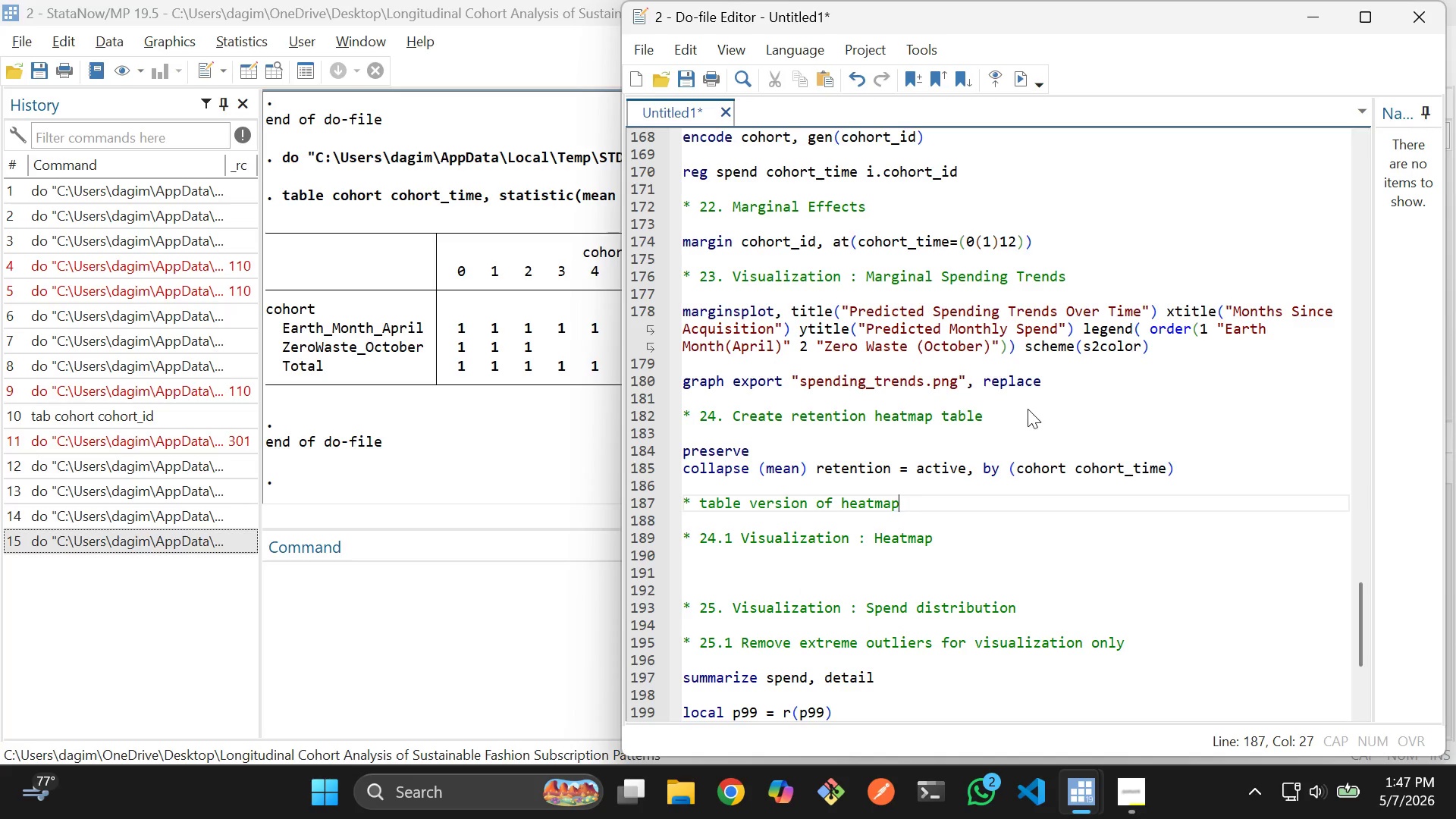 
 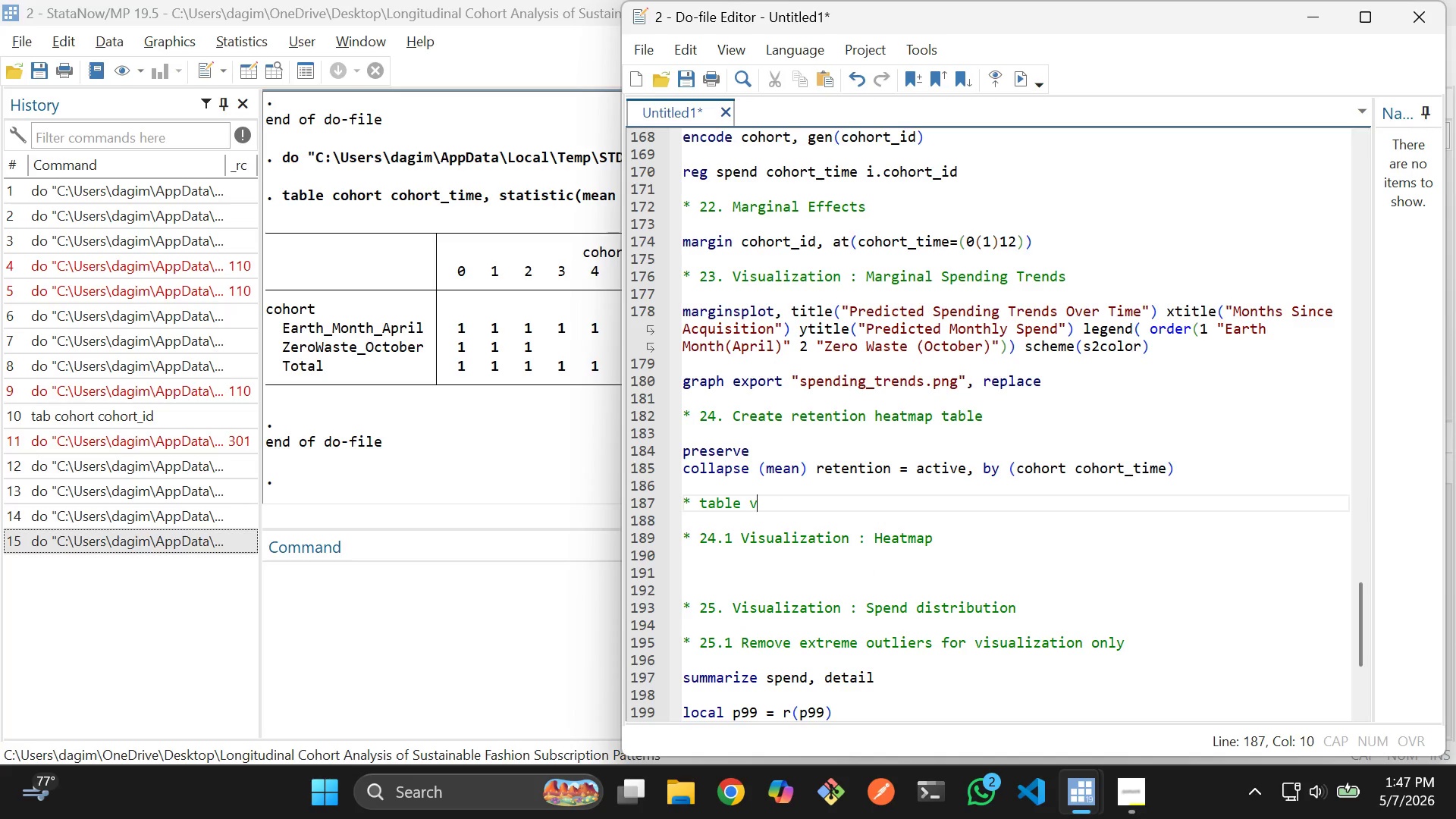 
hold_key(key=I, duration=0.31)
 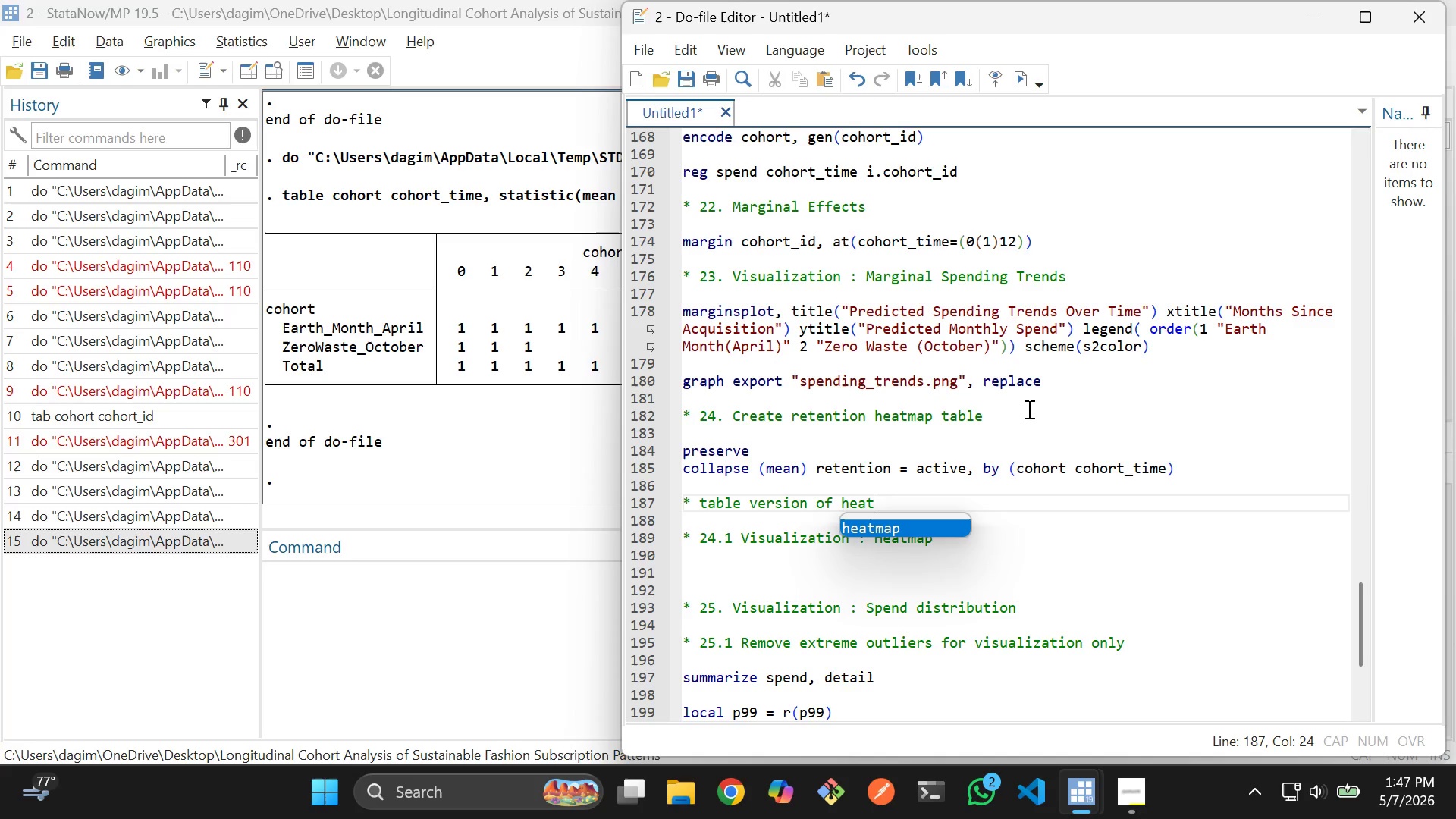 
key(Enter)
 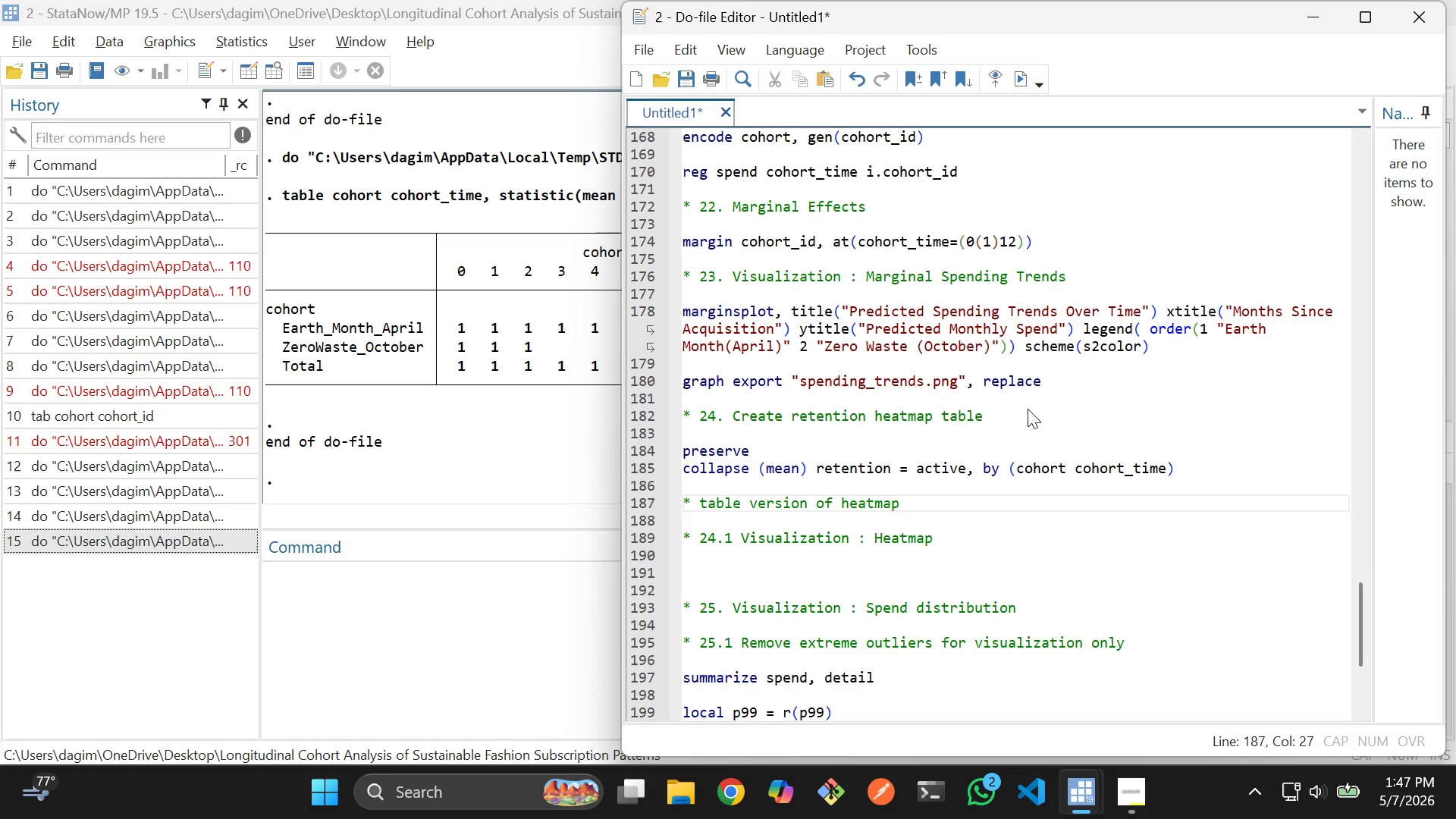 
key(Enter)
 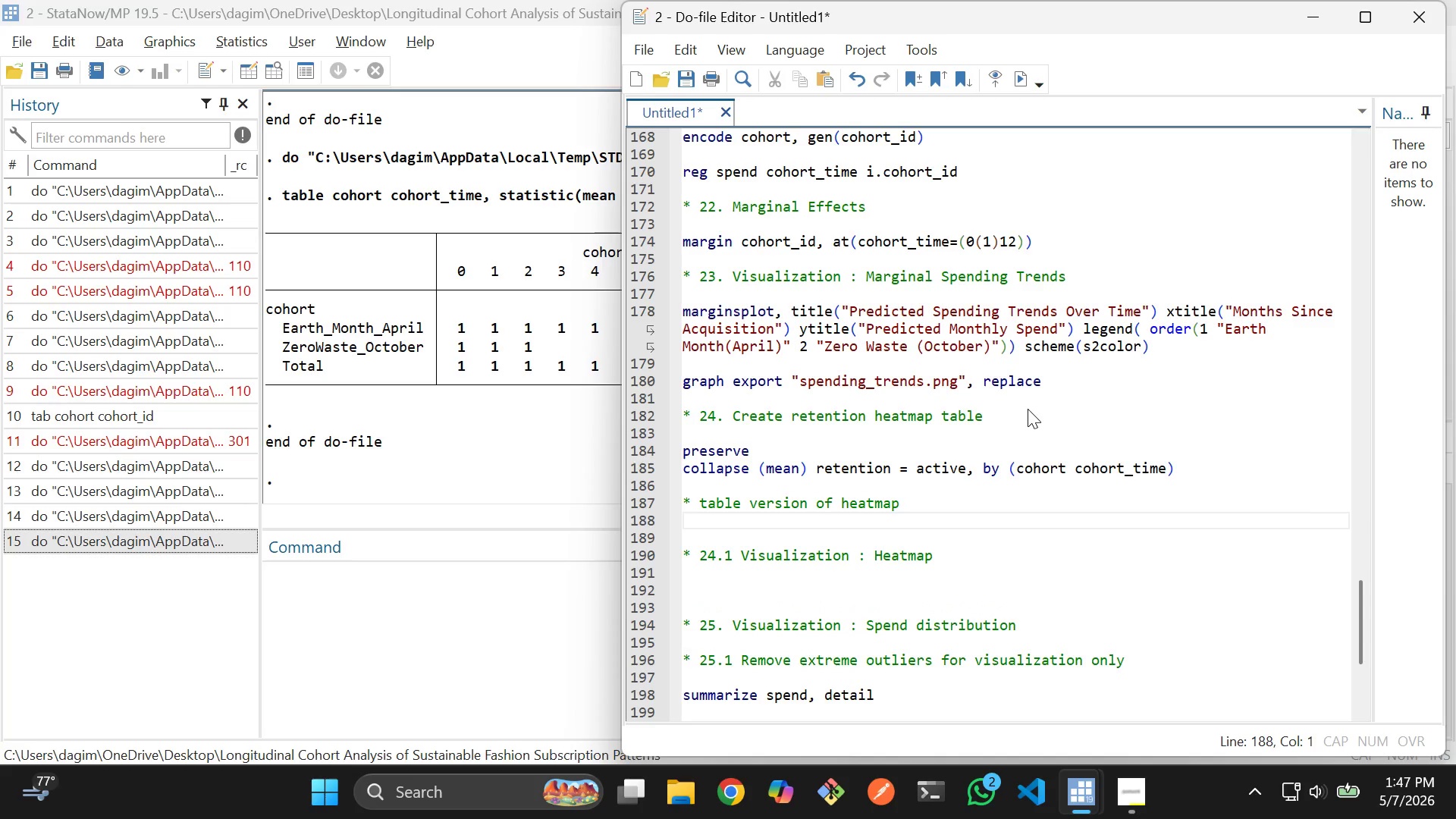 
key(Enter)
 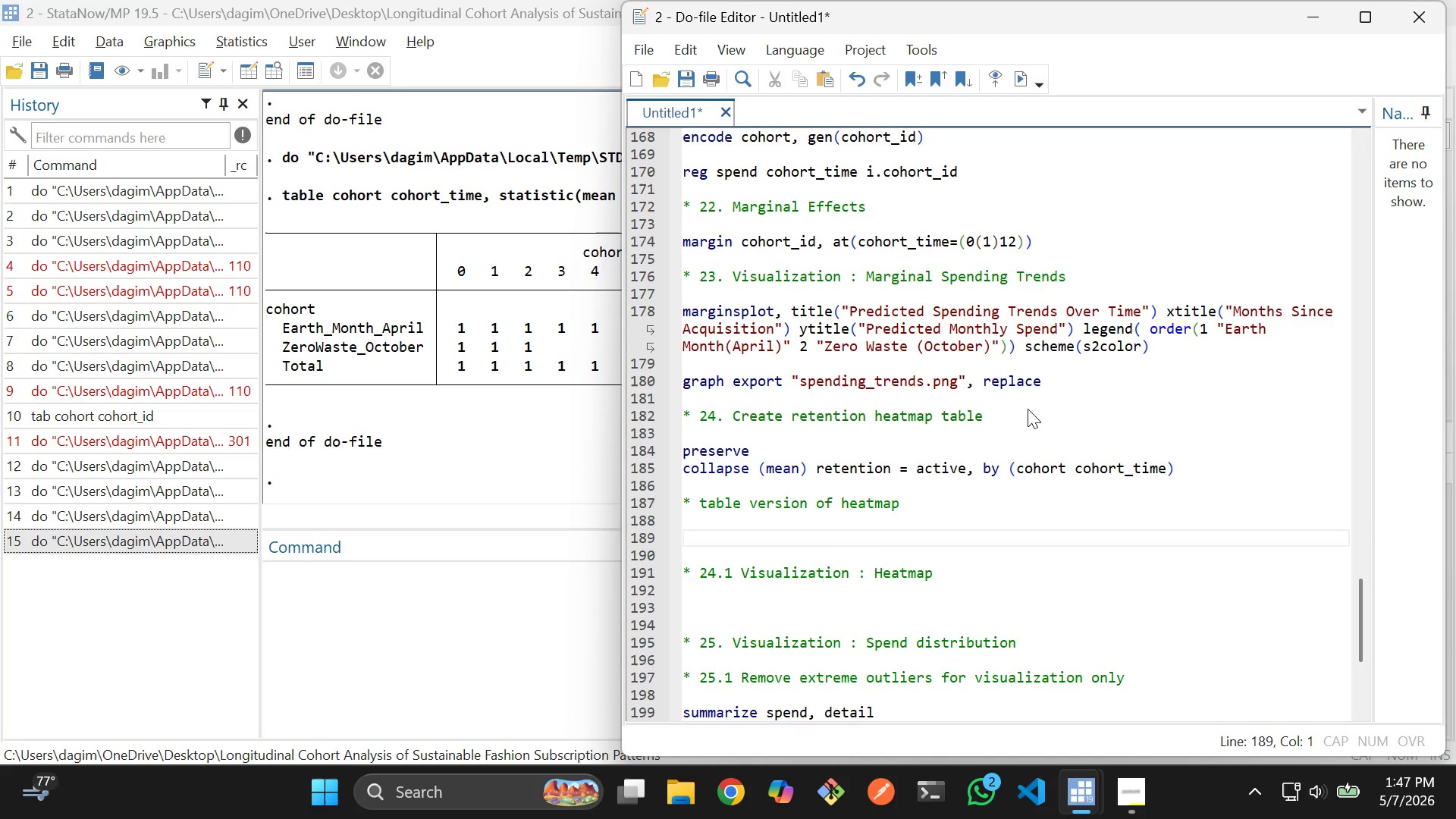 
type(tab)
key(Backspace)
type(bdis)
key(Tab)
type( c)
 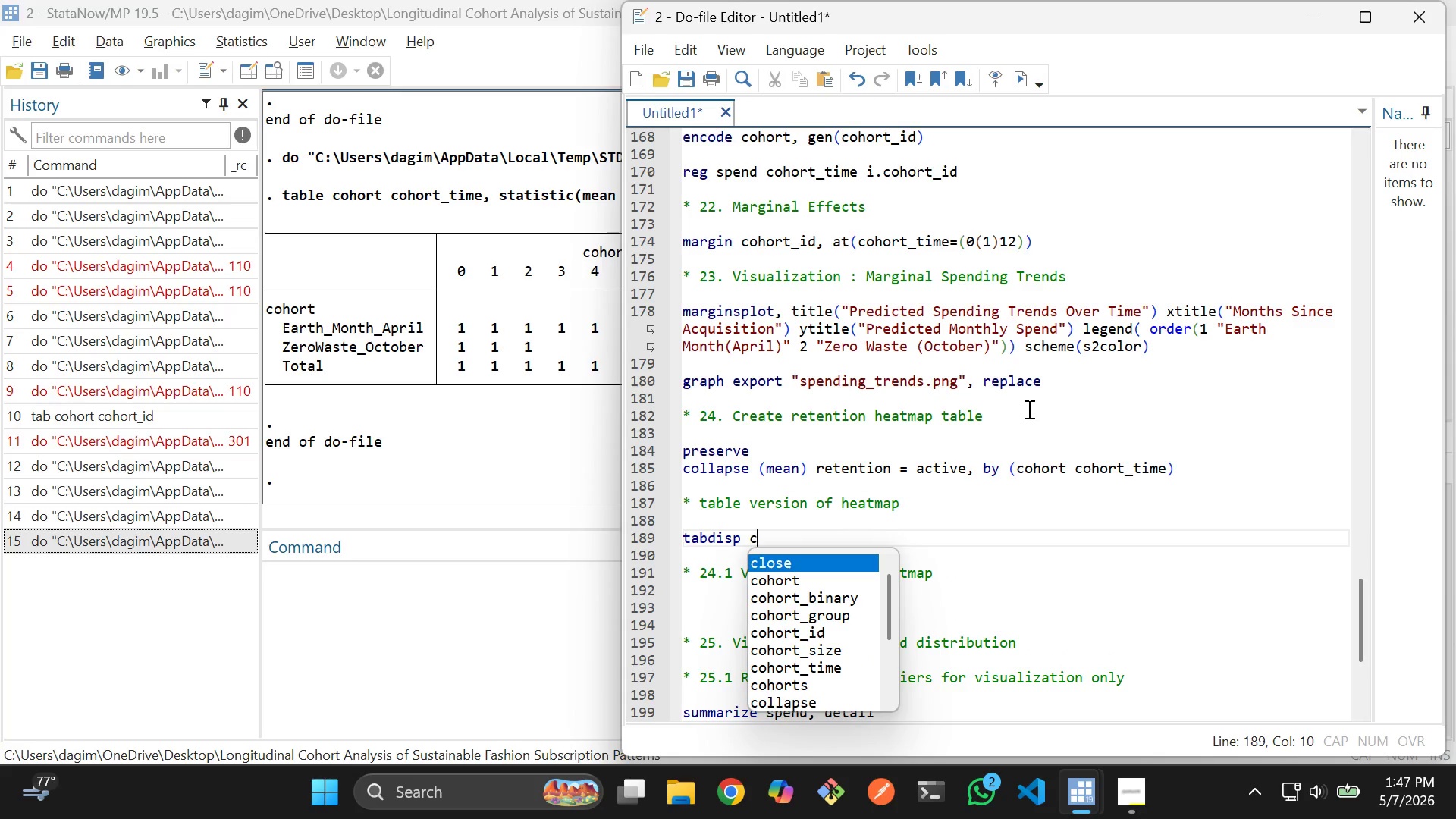 
key(ArrowDown)
 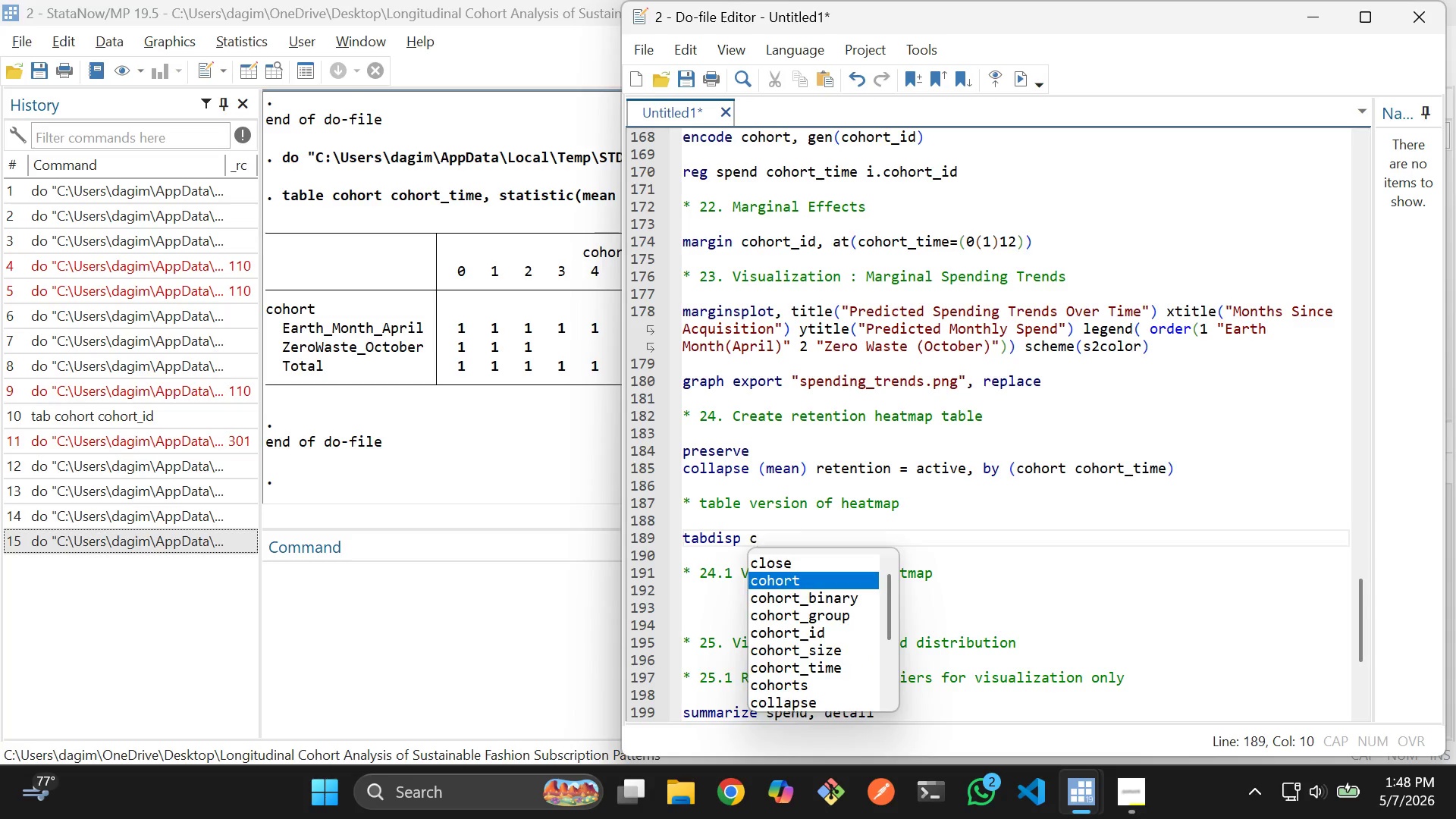 
key(Enter)
 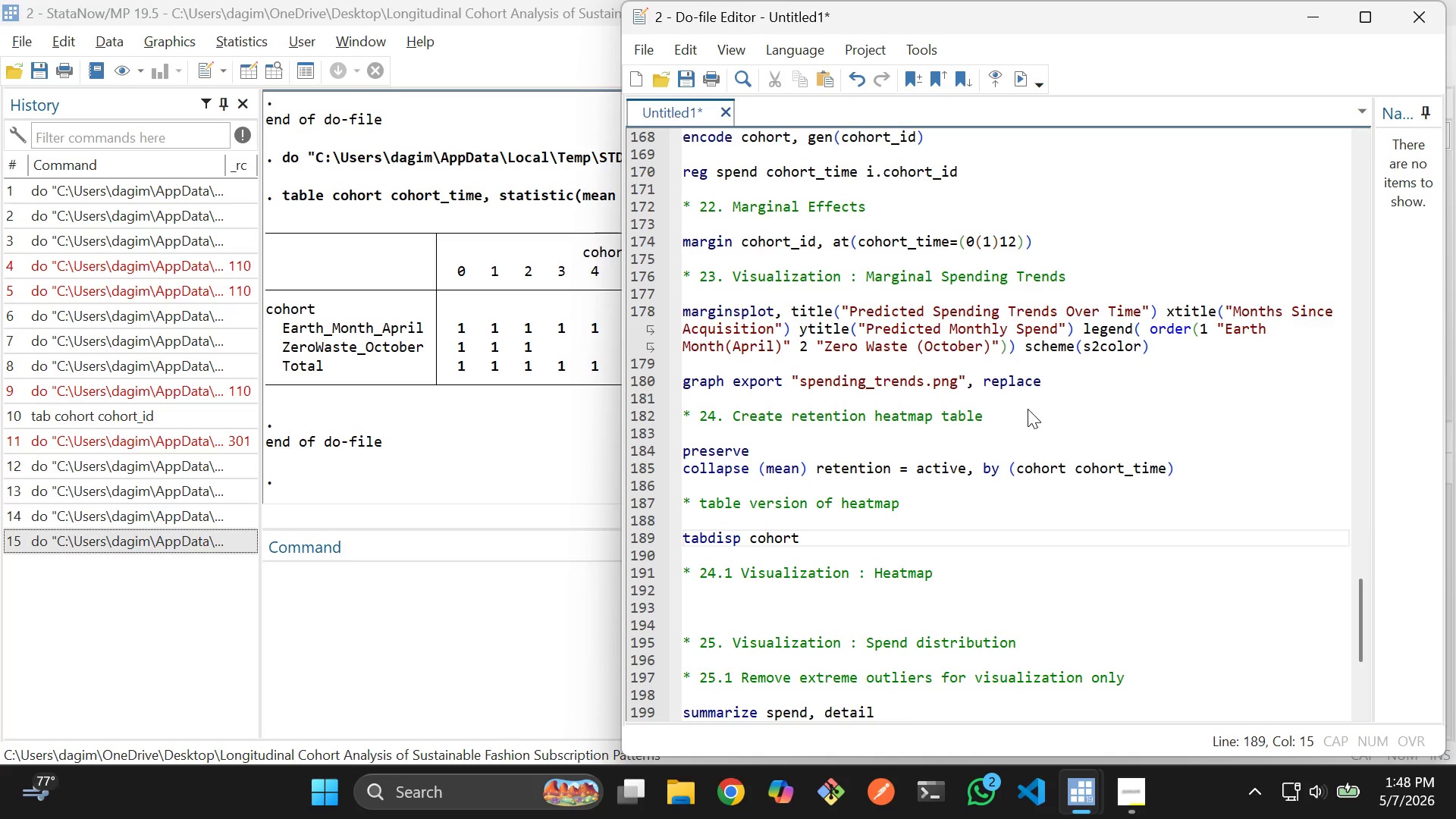 
type( coho)
 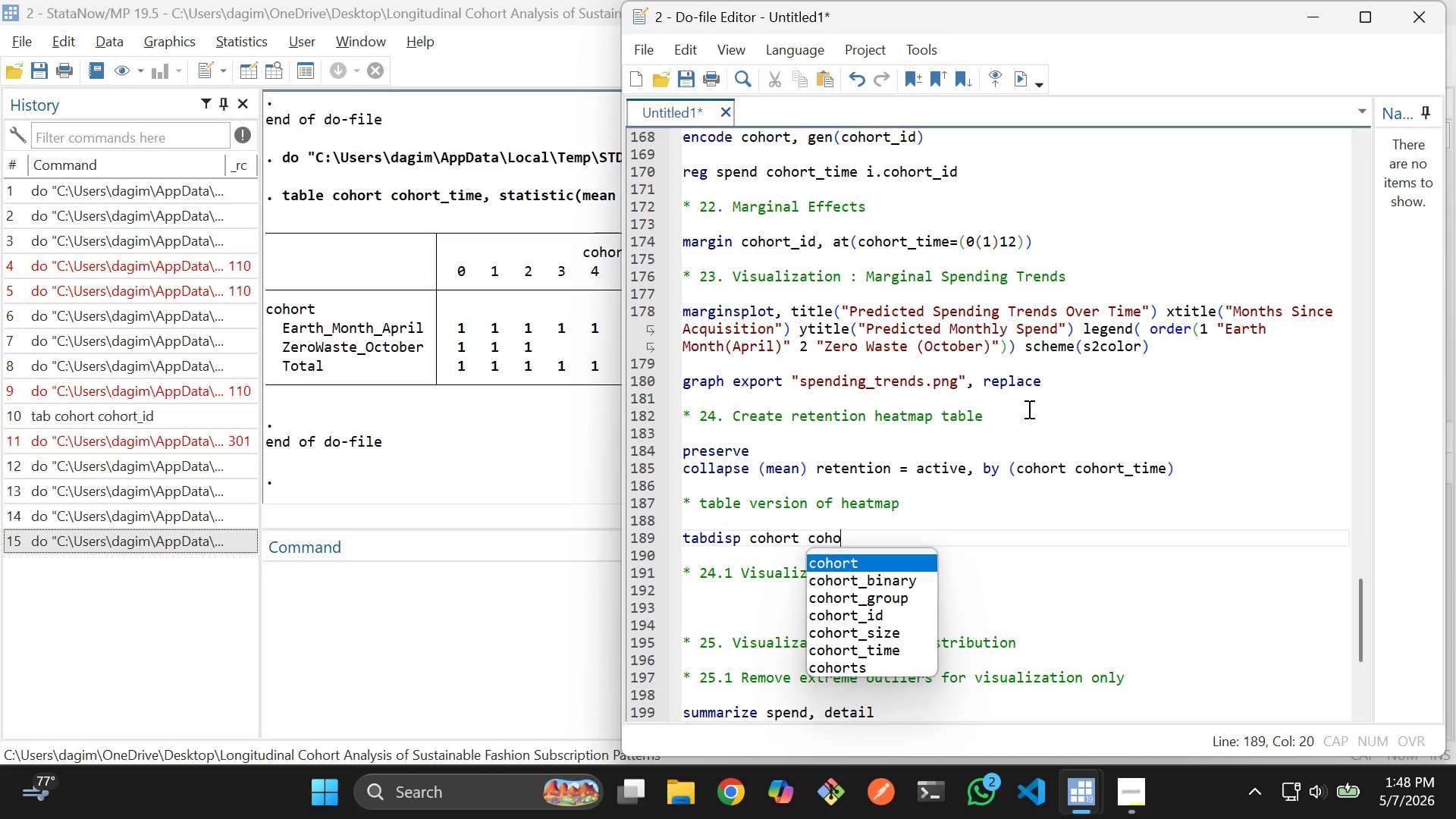 
key(ArrowDown)
 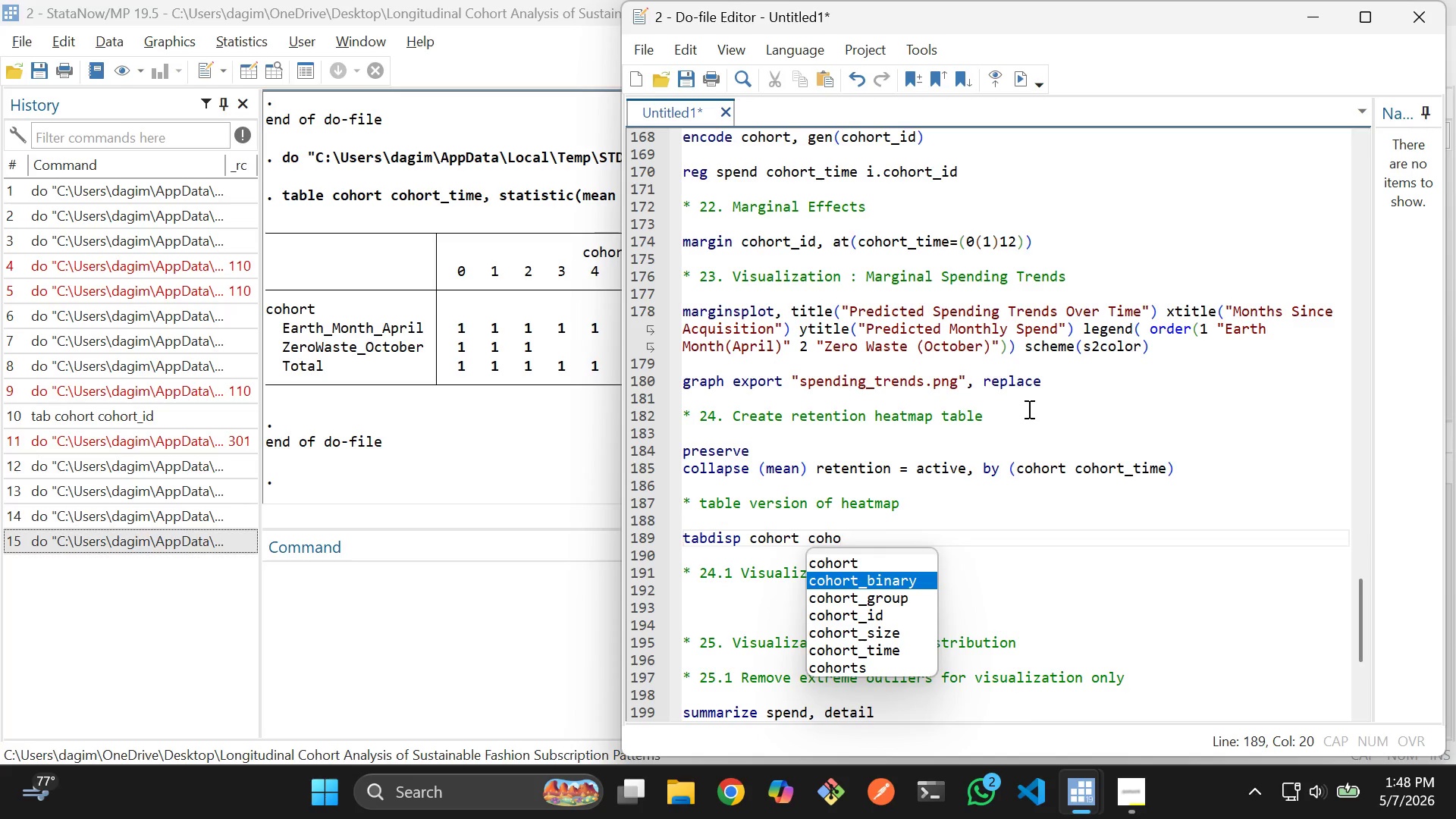 
key(ArrowDown)
 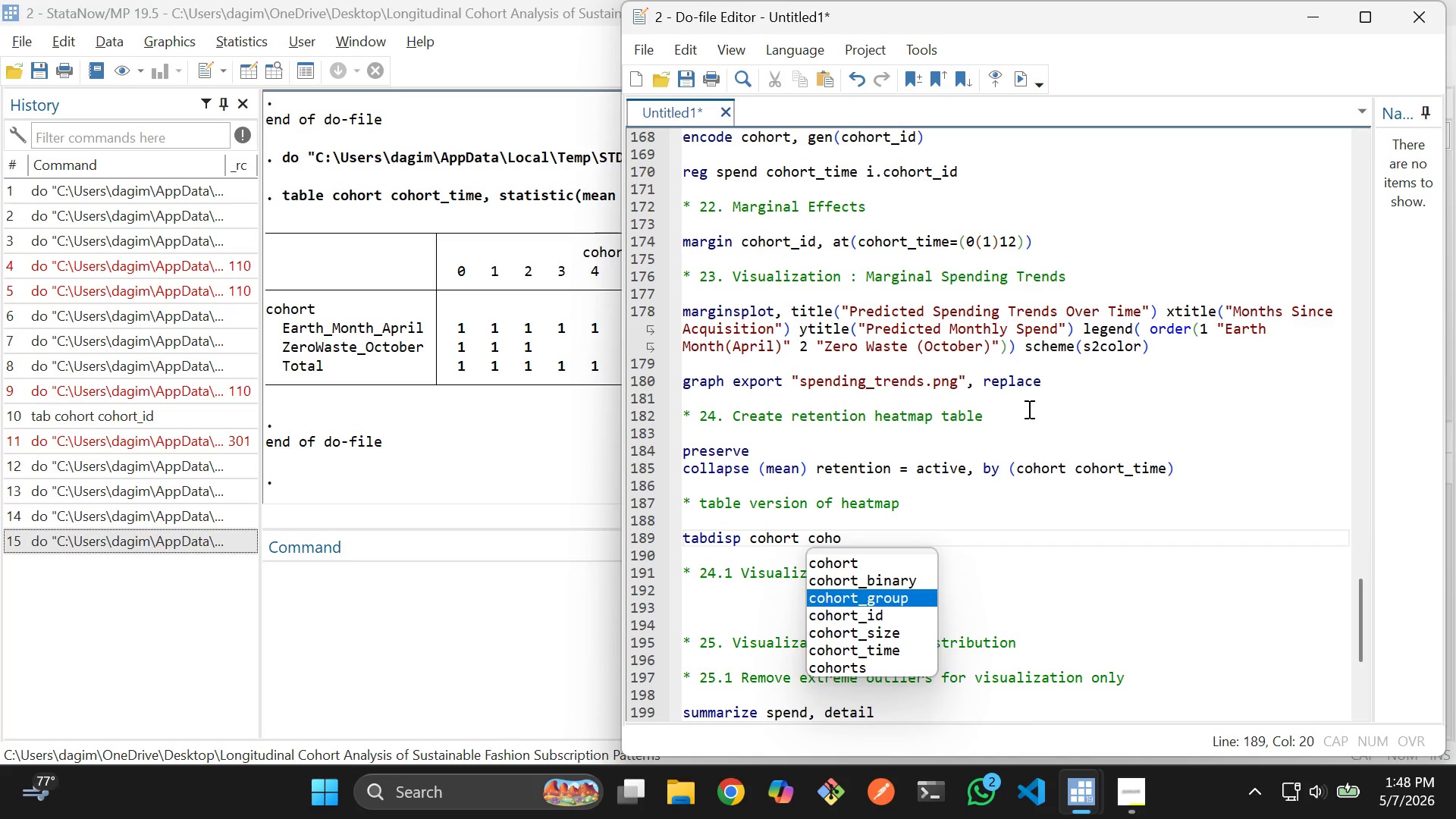 
key(ArrowDown)
 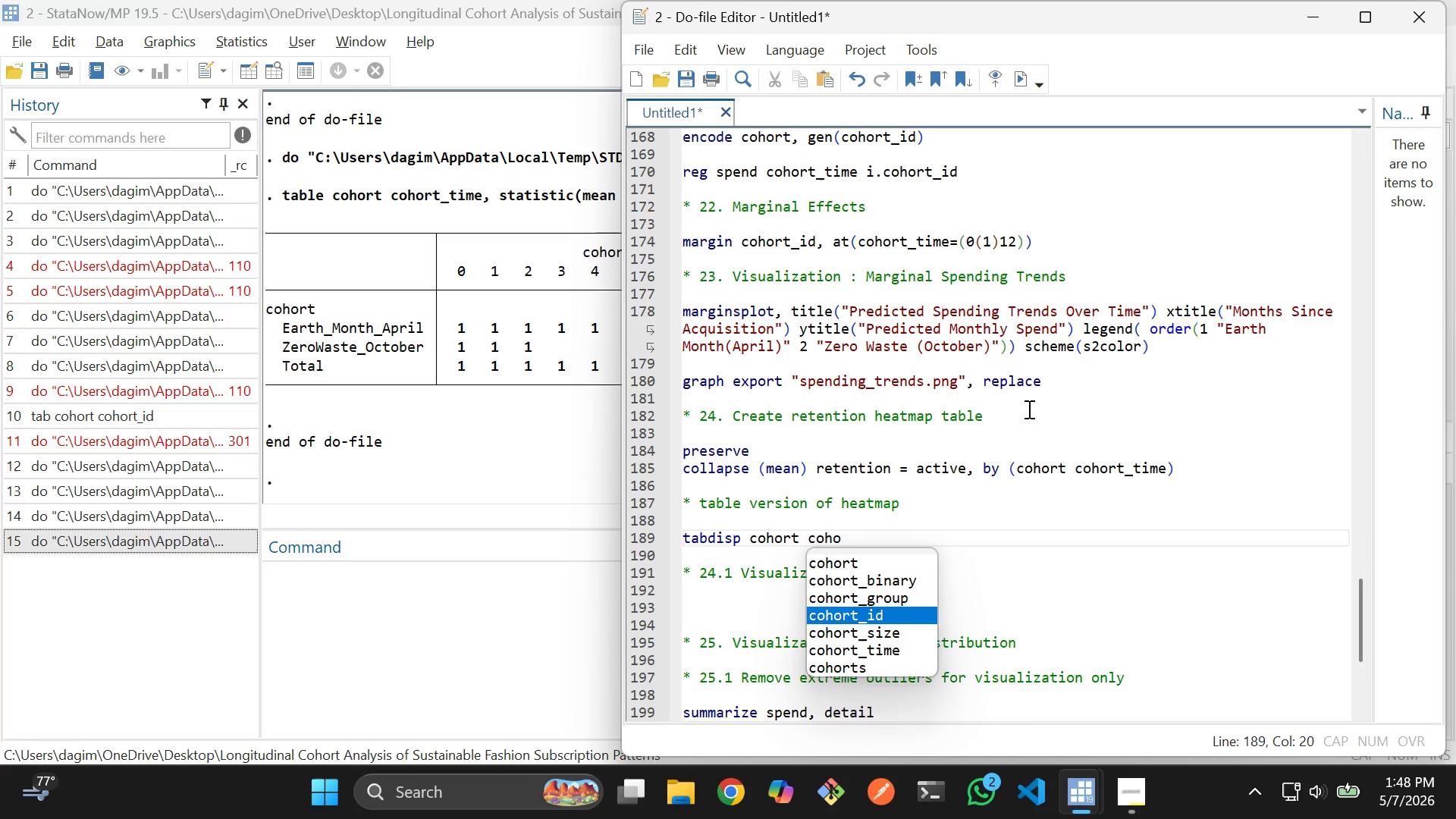 
key(ArrowDown)
 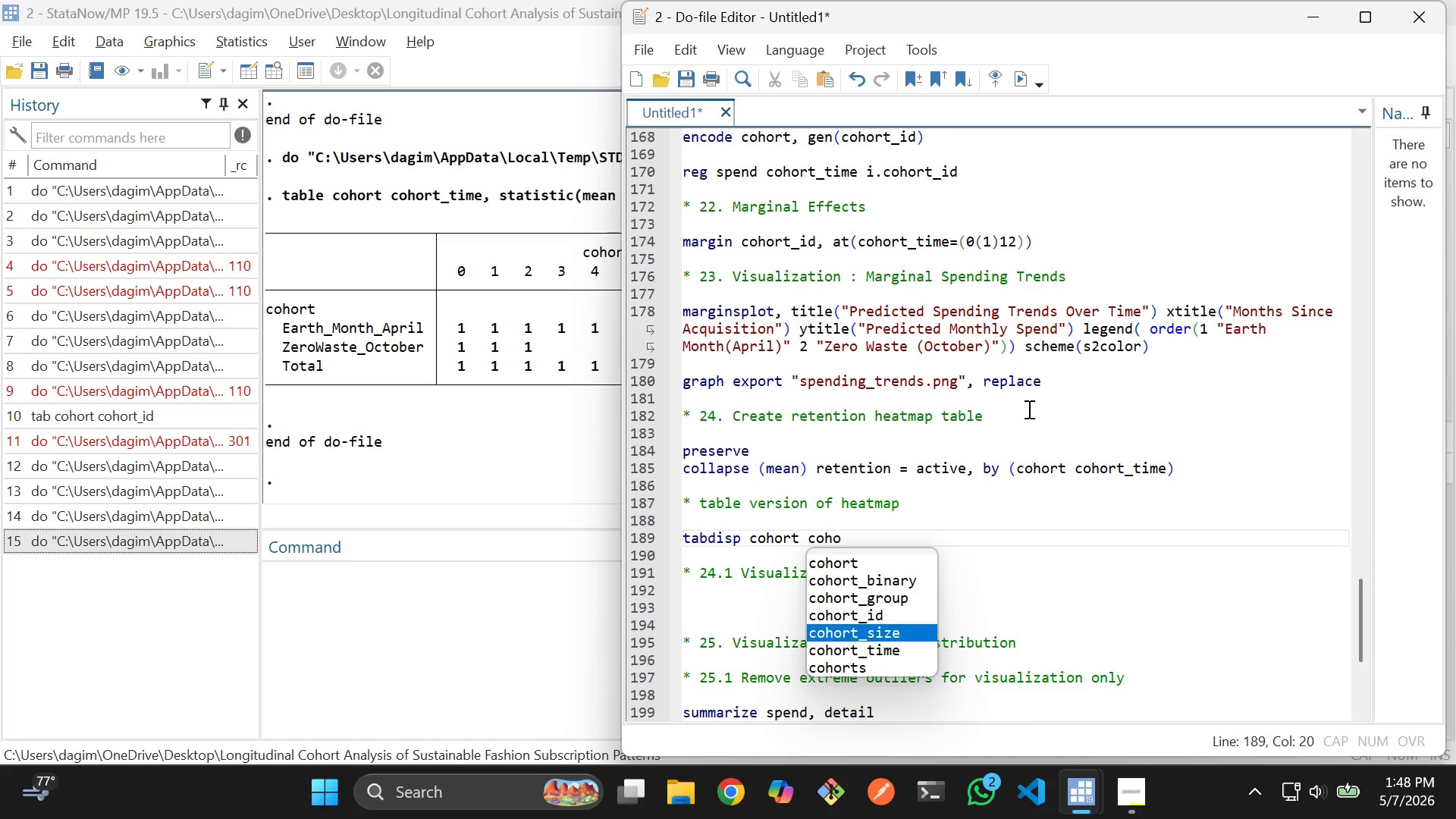 
key(ArrowDown)
 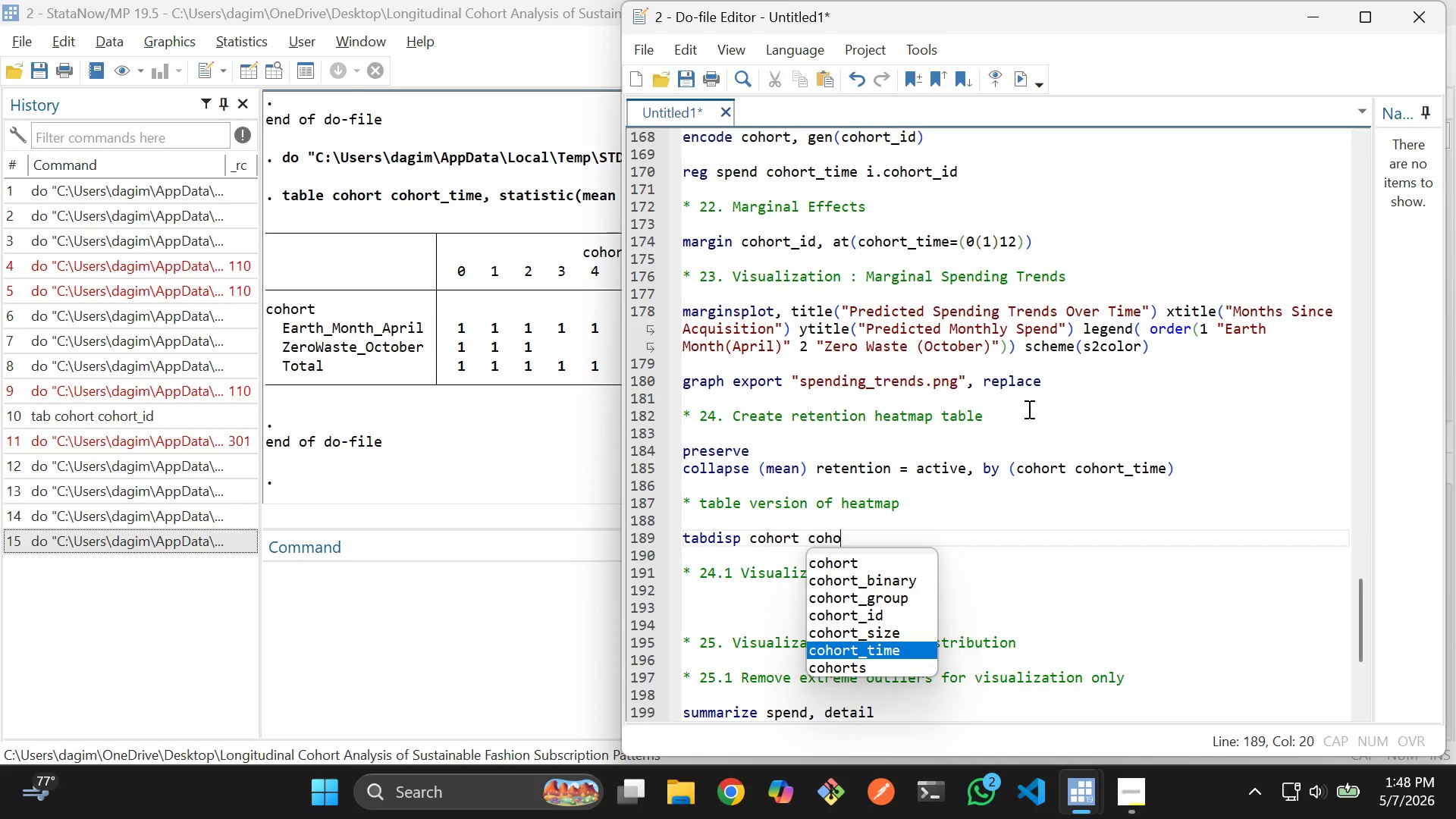 
key(Enter)
 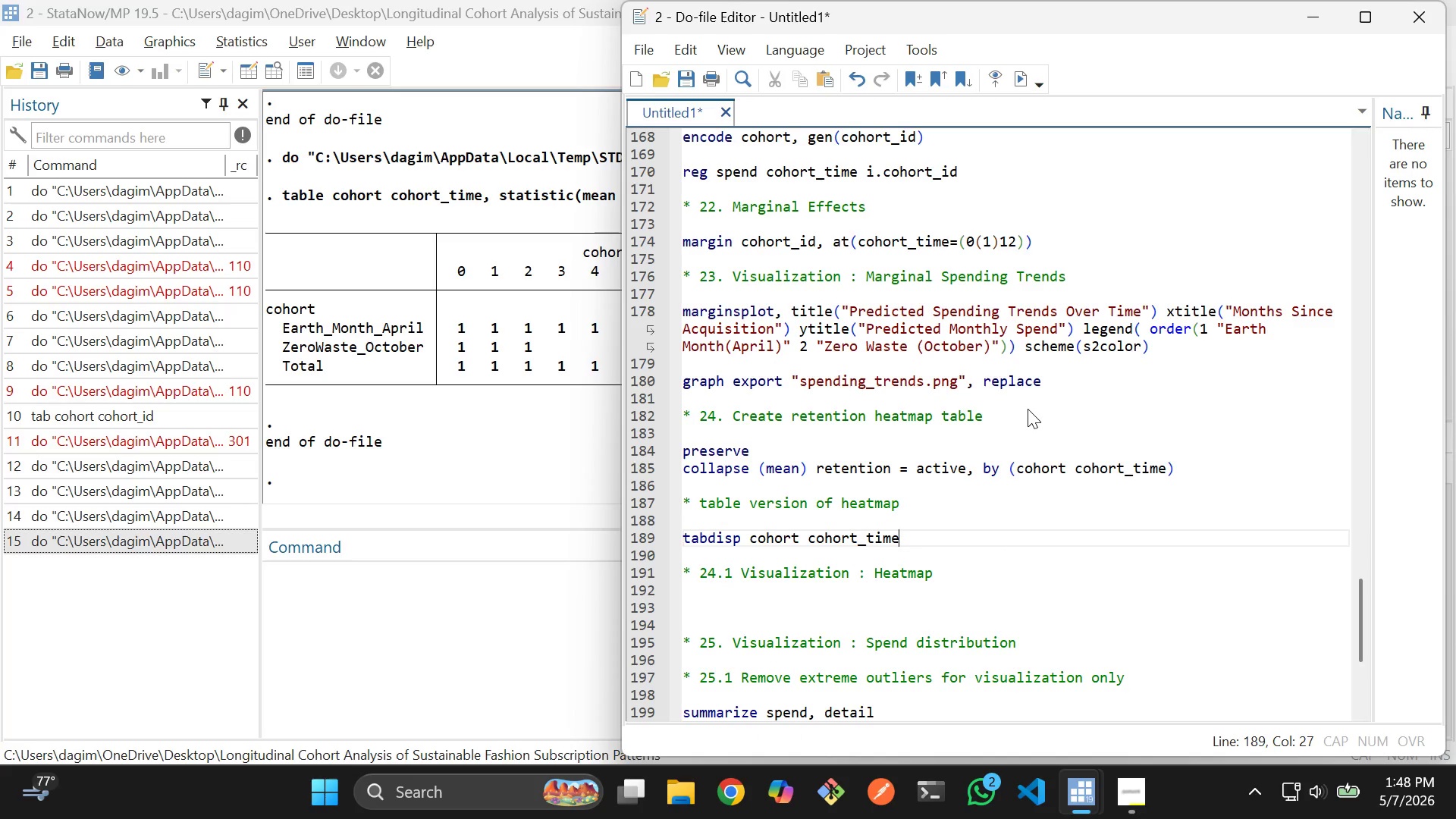 
type(, cell(e)
key(Backspace)
type(retent)
key(Tab)
 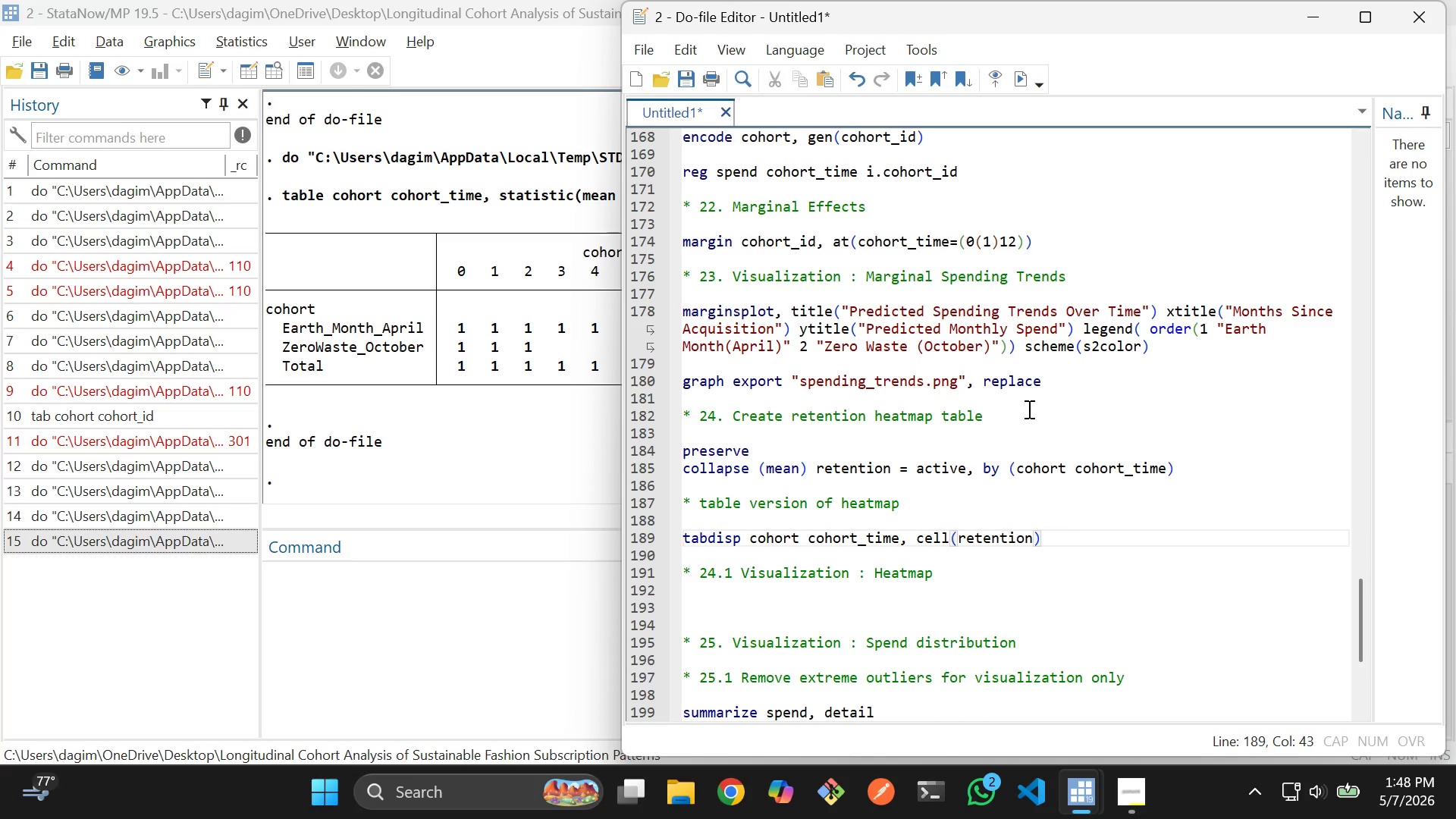 
key(ArrowRight)
 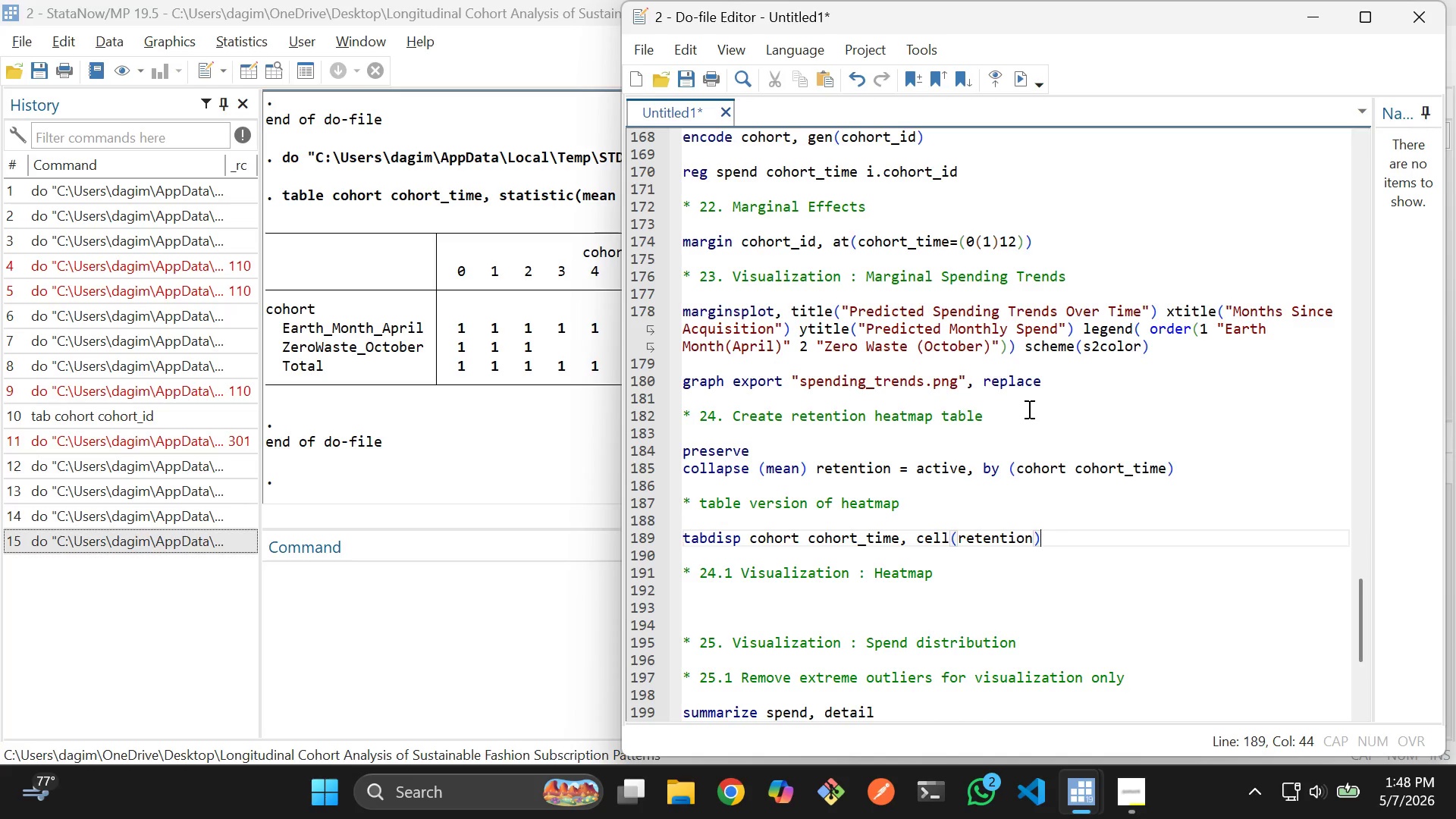 
key(ArrowDown)
 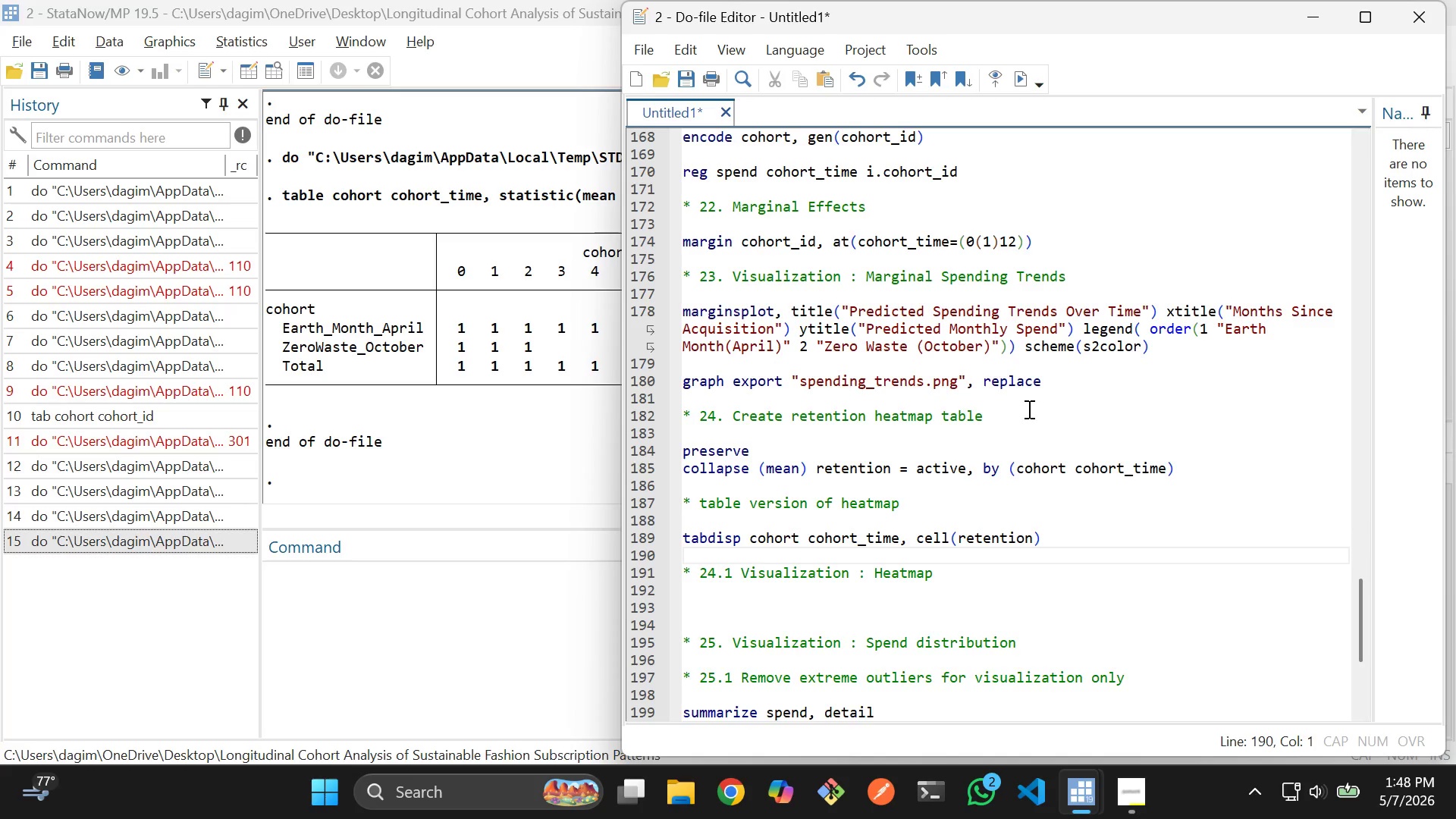 
key(Enter)
 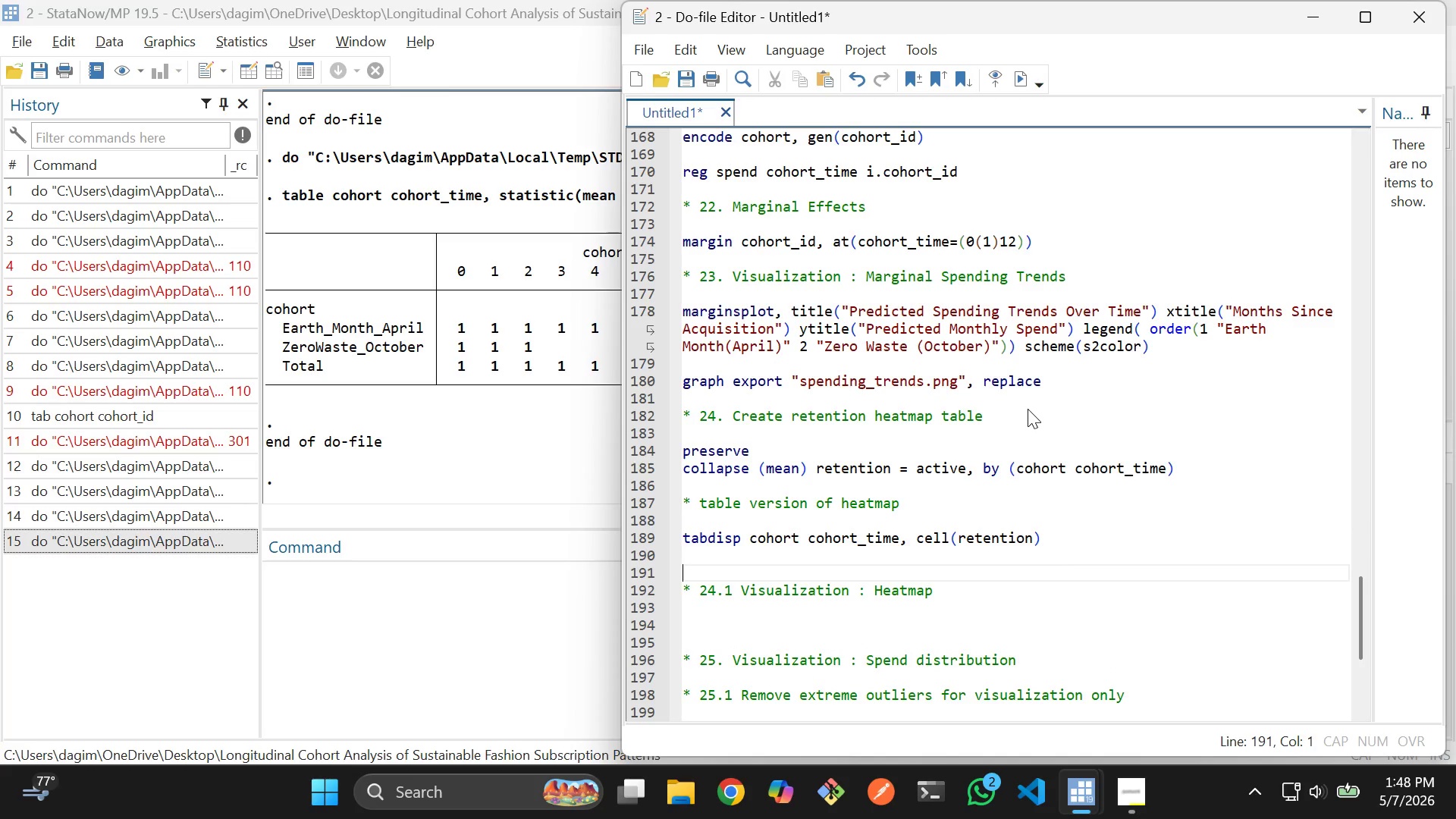 
key(ArrowUp)
 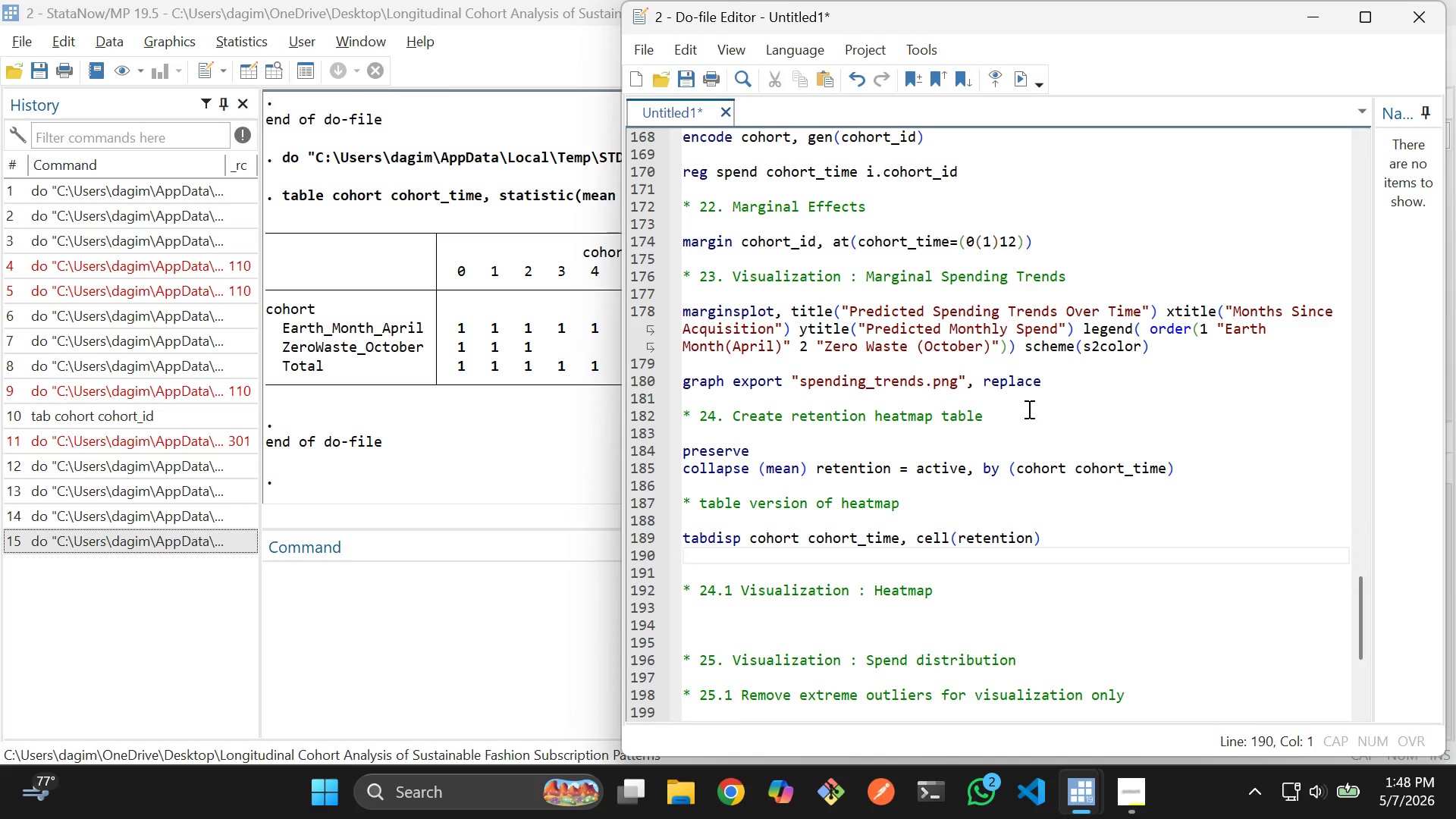 
key(ArrowDown)
 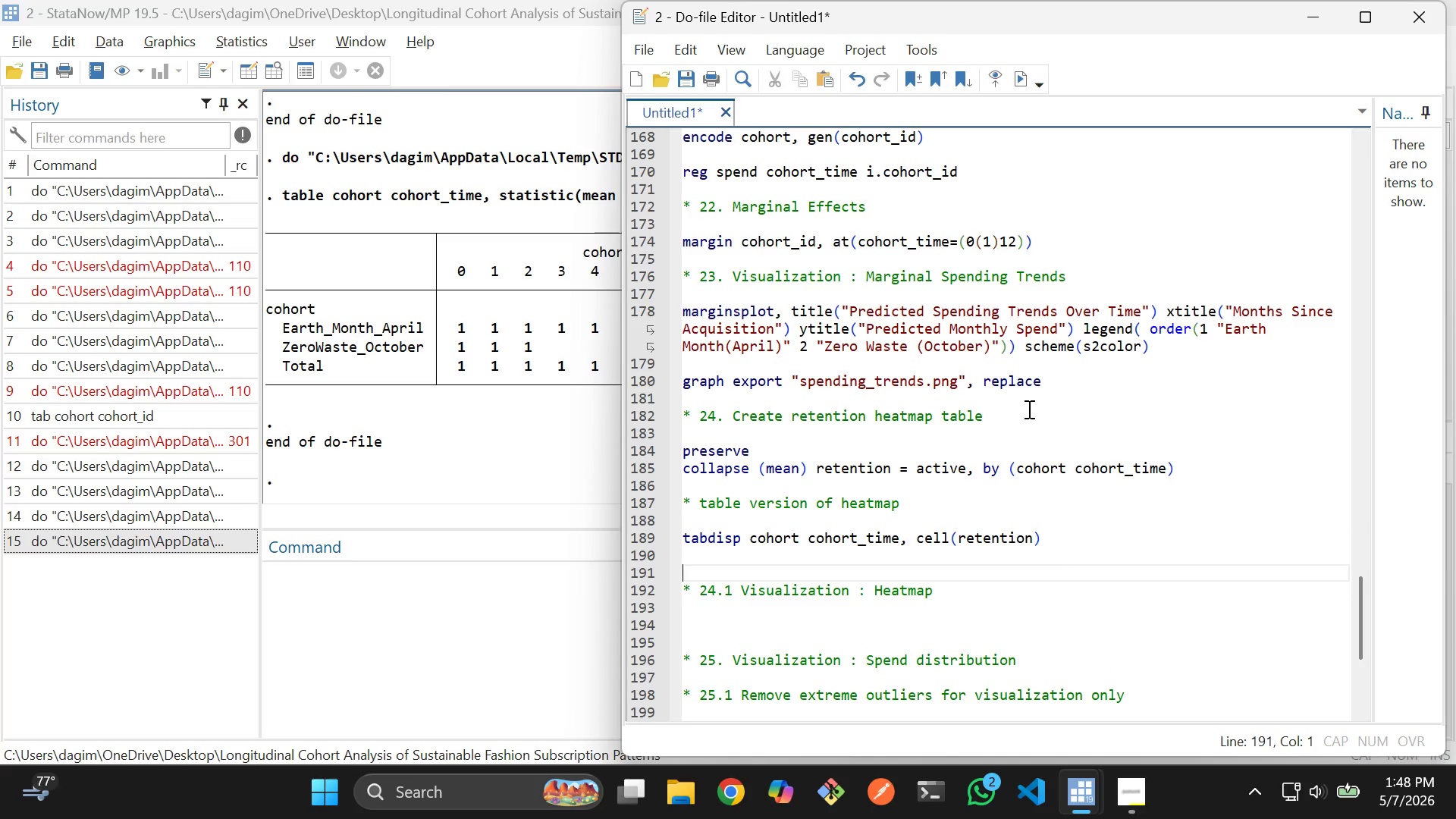 
key(ArrowDown)
 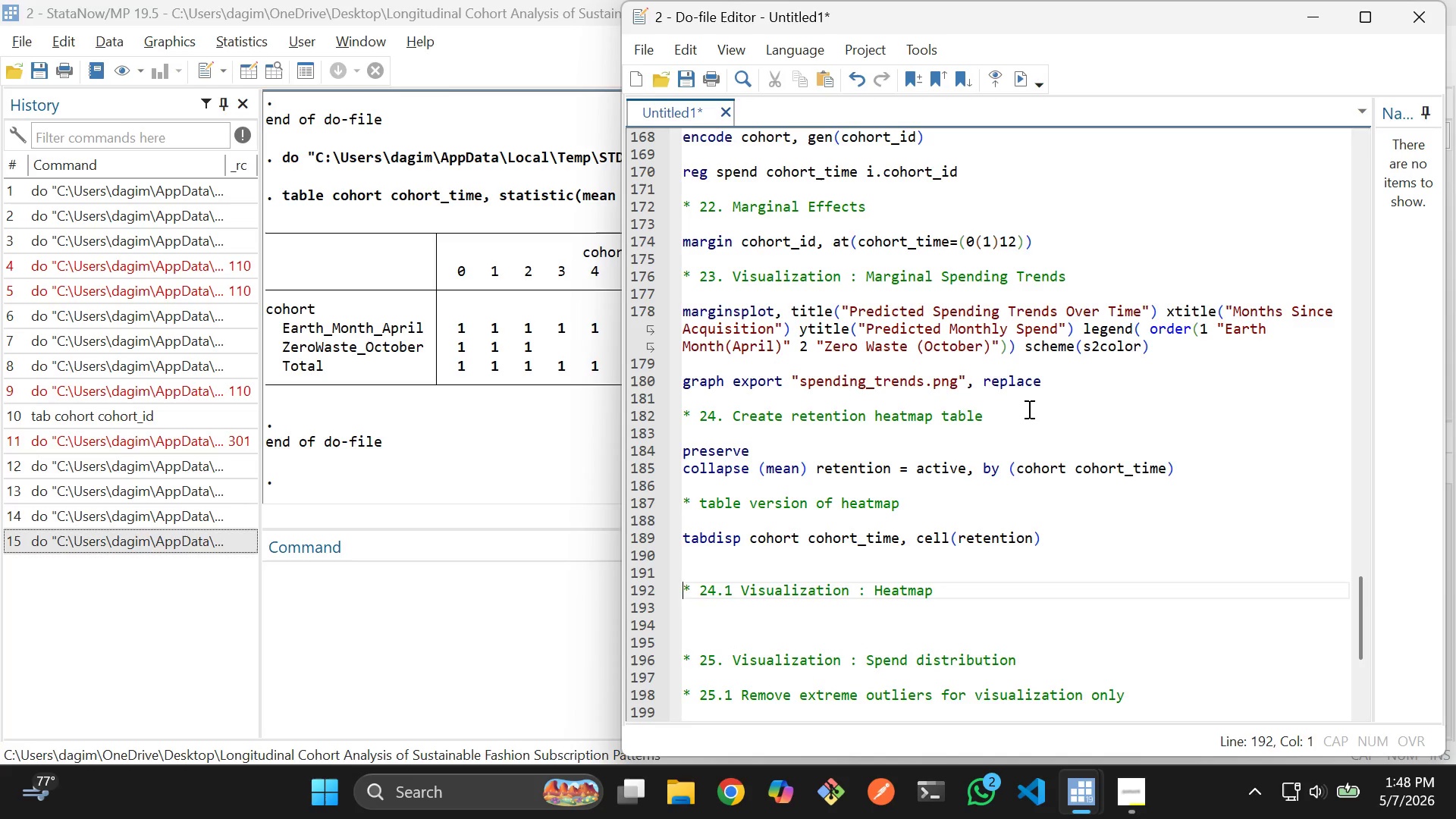 
key(ArrowDown)
 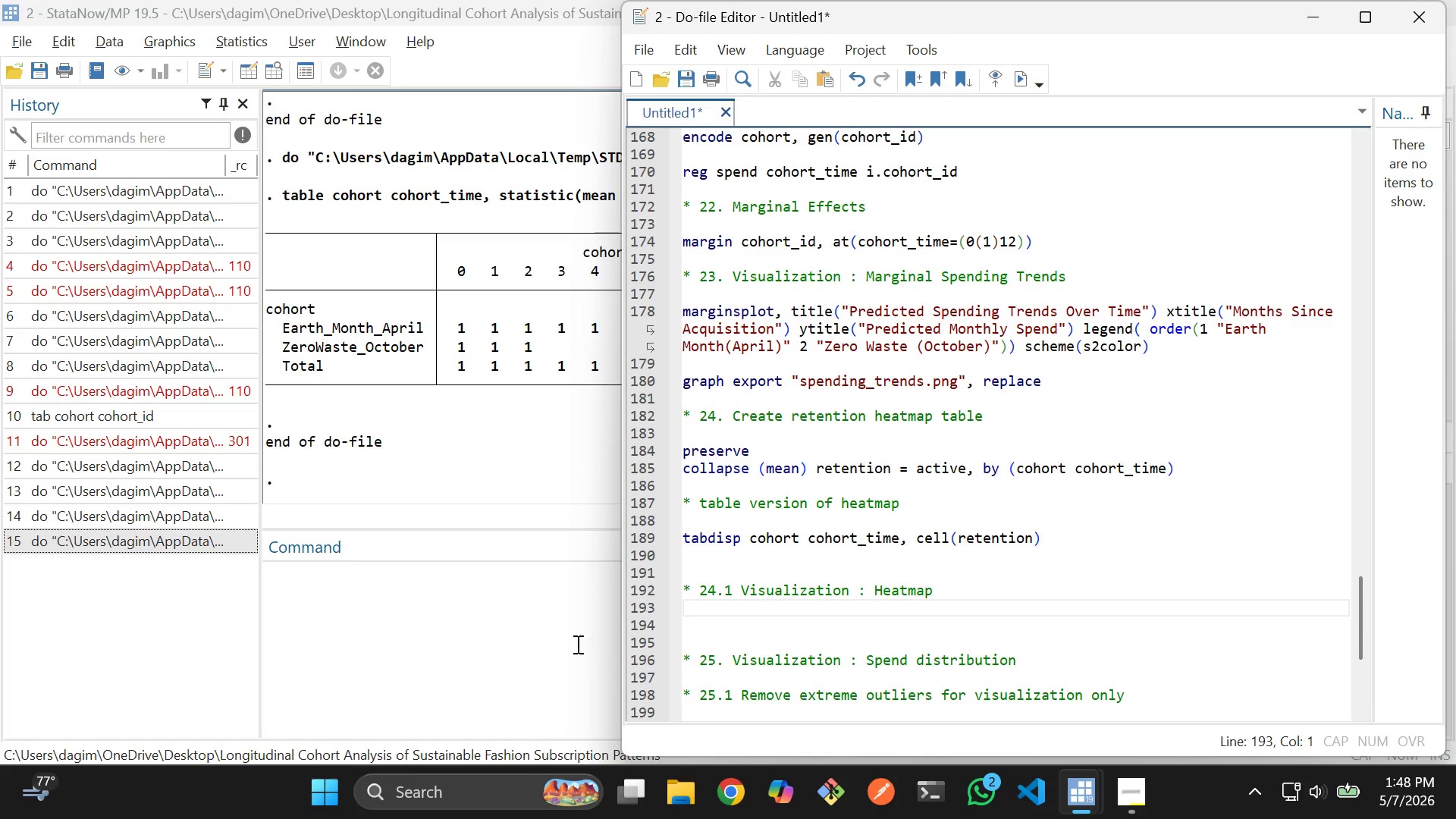 
wait(6.72)
 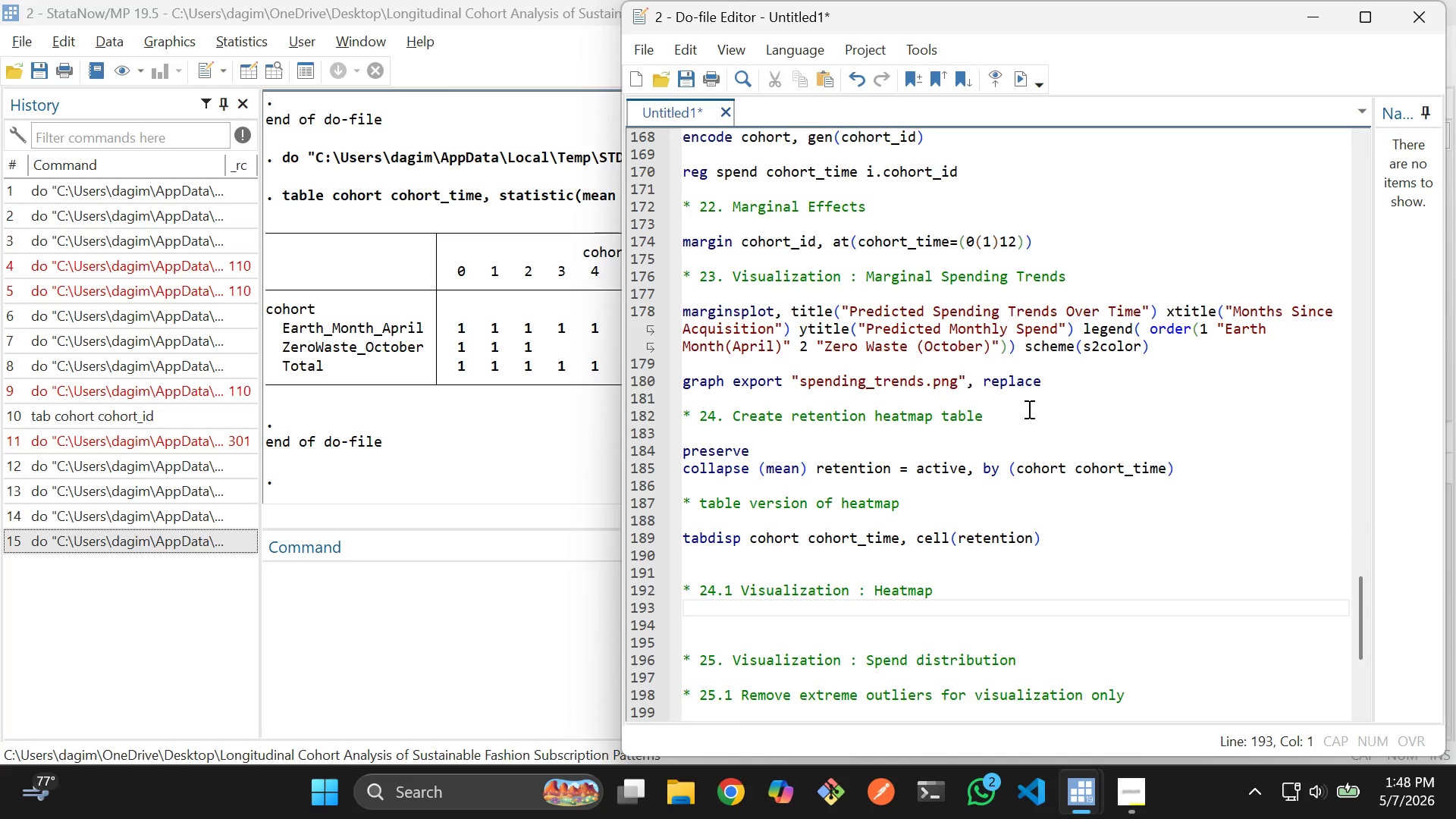 
type(* man)
key(Backspace)
type(ke sure to insall)
key(Backspace)
key(Backspace)
key(Backspace)
type(tall)
 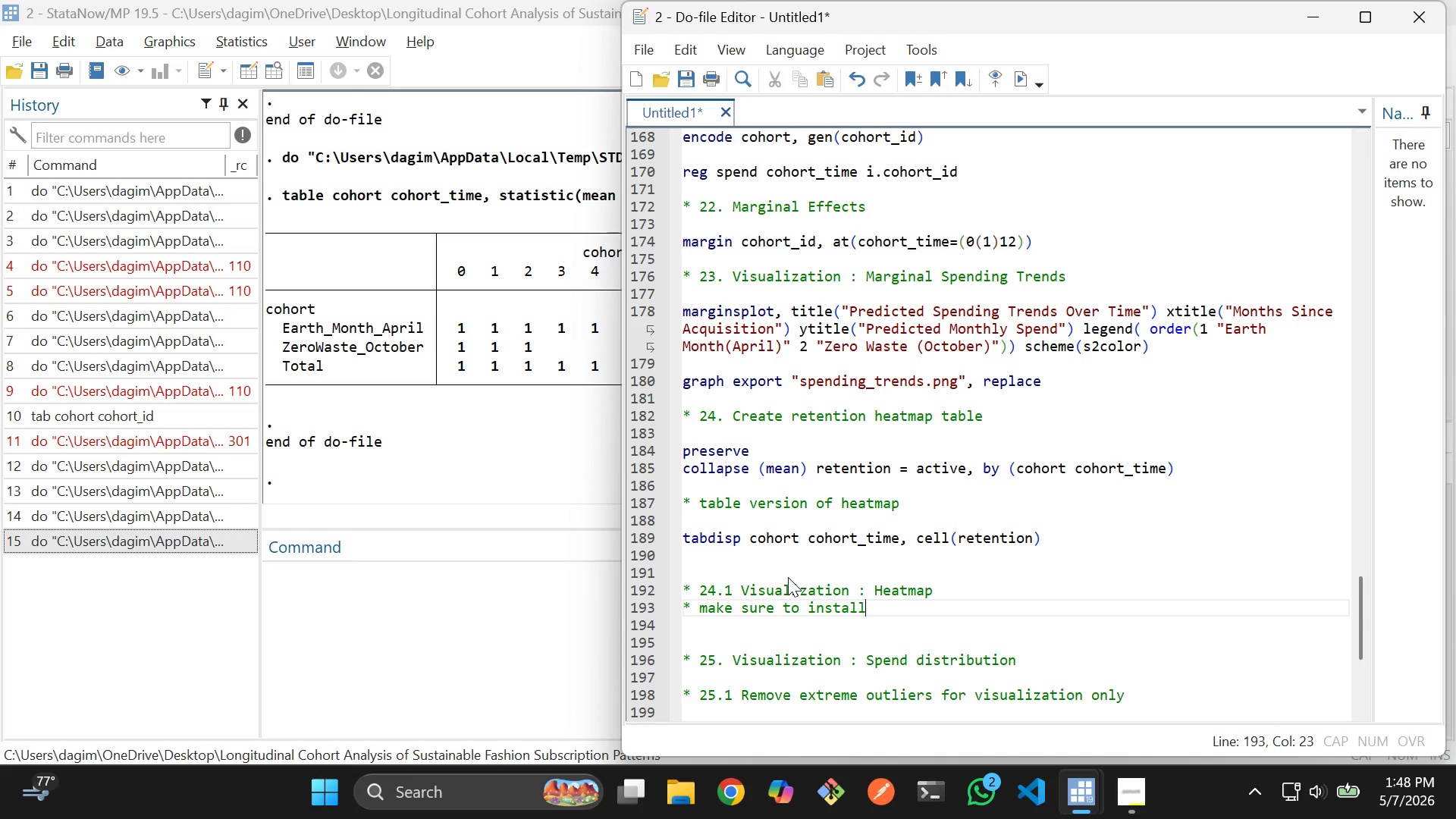 
type( ssc )
key(Backspace)
key(Backspace)
key(Backspace)
key(Backspace)
key(Backspace)
key(Backspace)
type(l heatplot)
key(Backspace)
key(Backspace)
key(Backspace)
key(Backspace)
key(Backspace)
key(Backspace)
key(Backspace)
key(Backspace)
key(Backspace)
 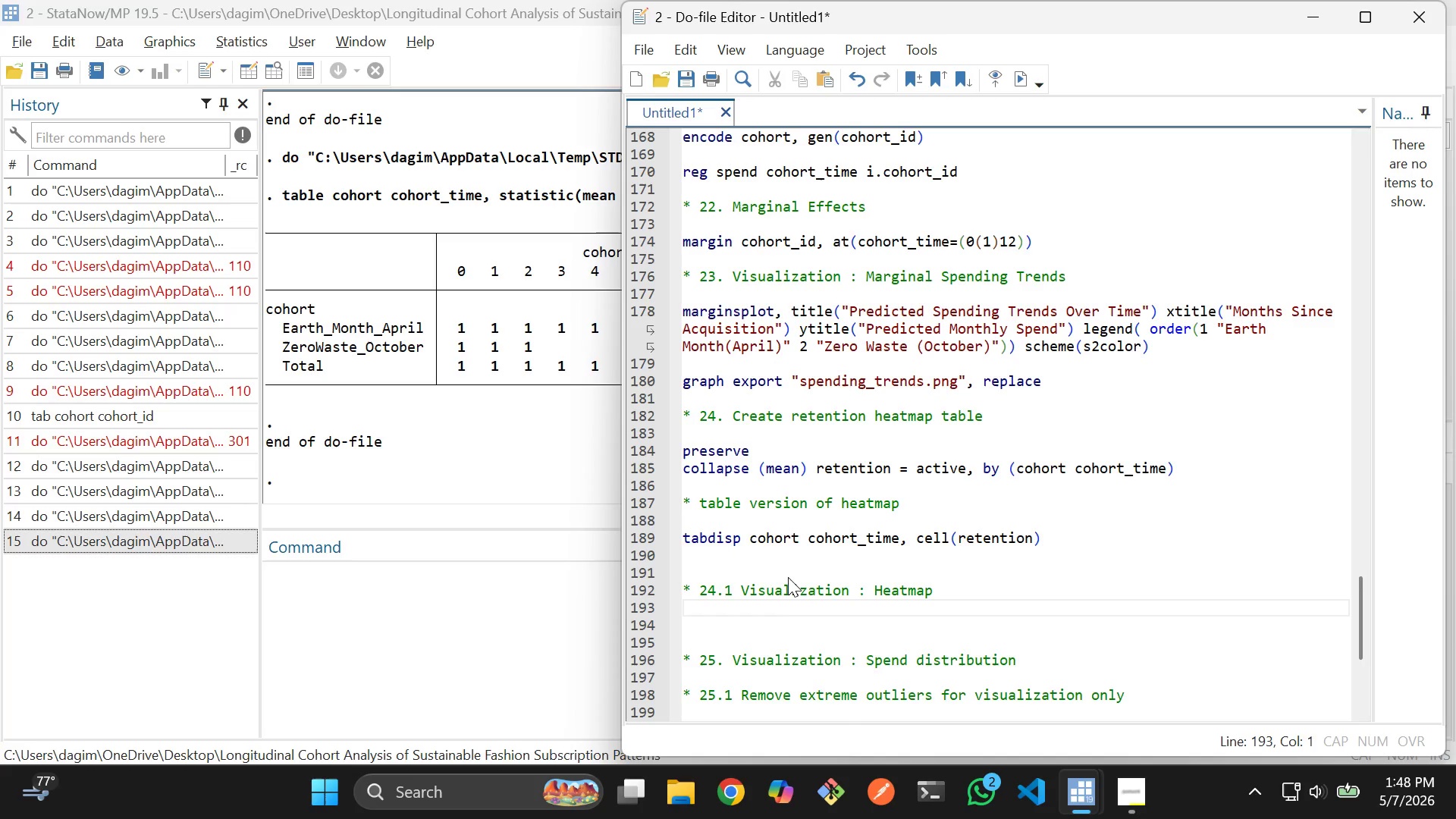 
left_click([408, 647])
 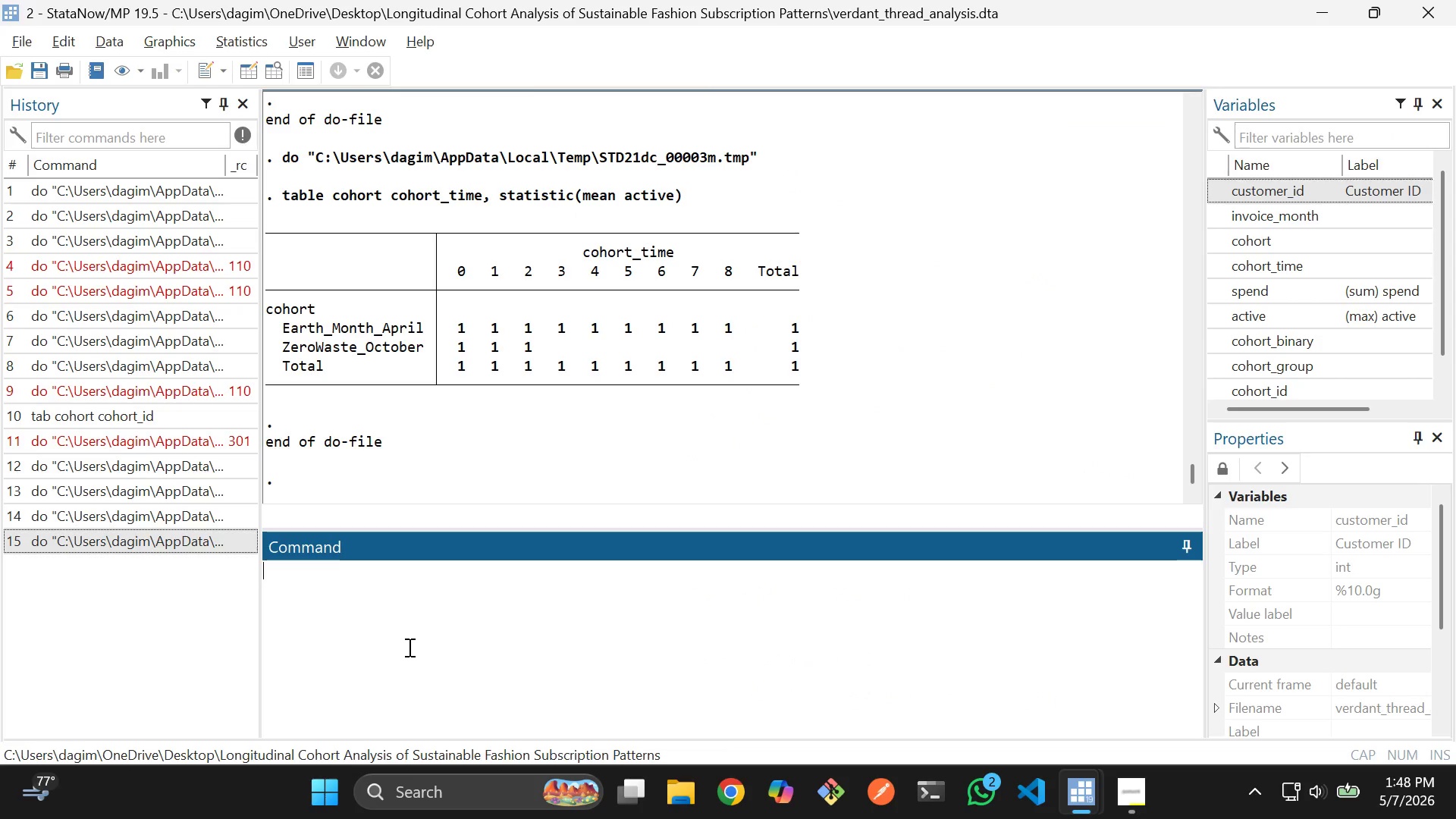 
type(ssc install heatplot)
 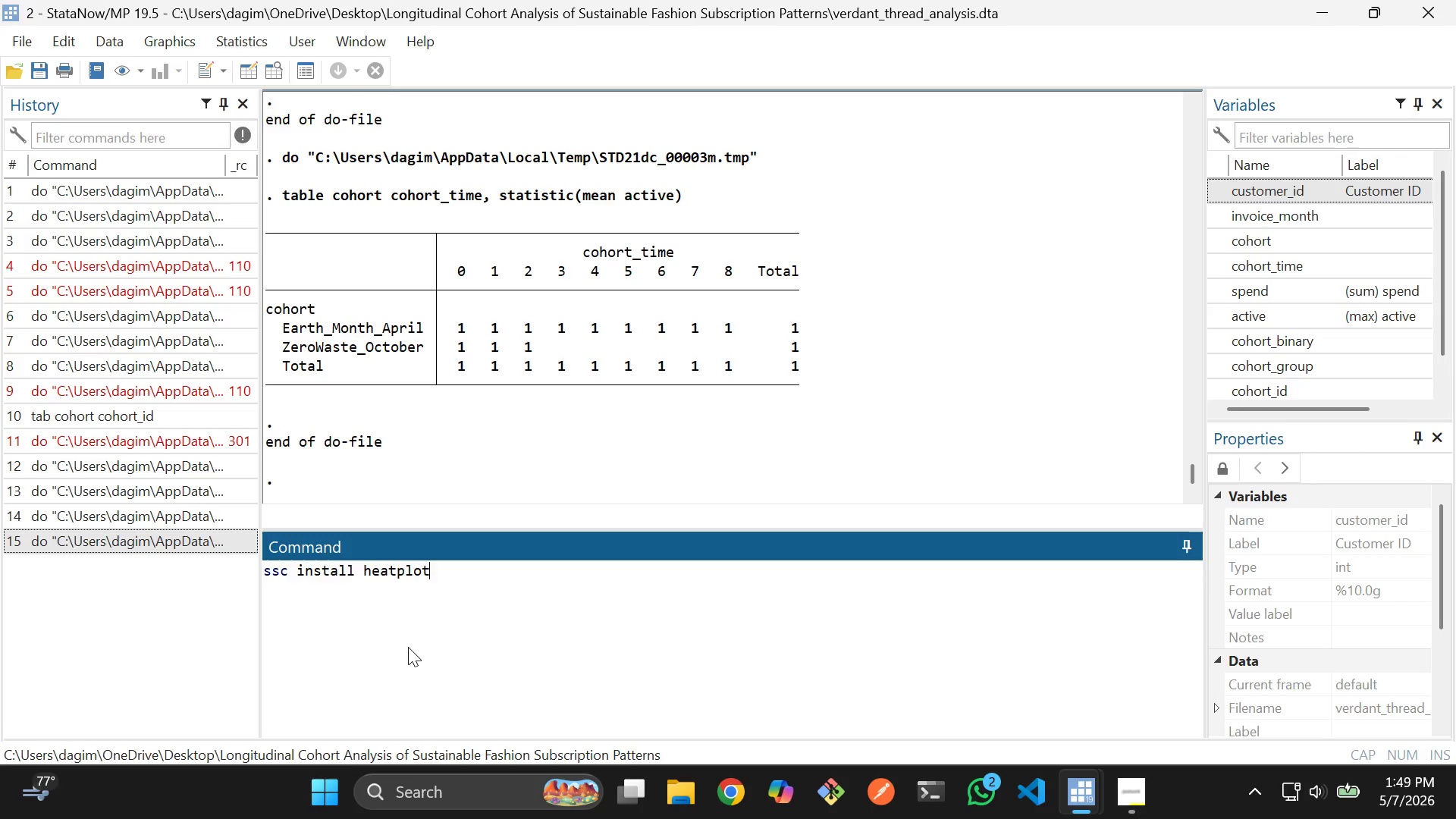 
key(Enter)
 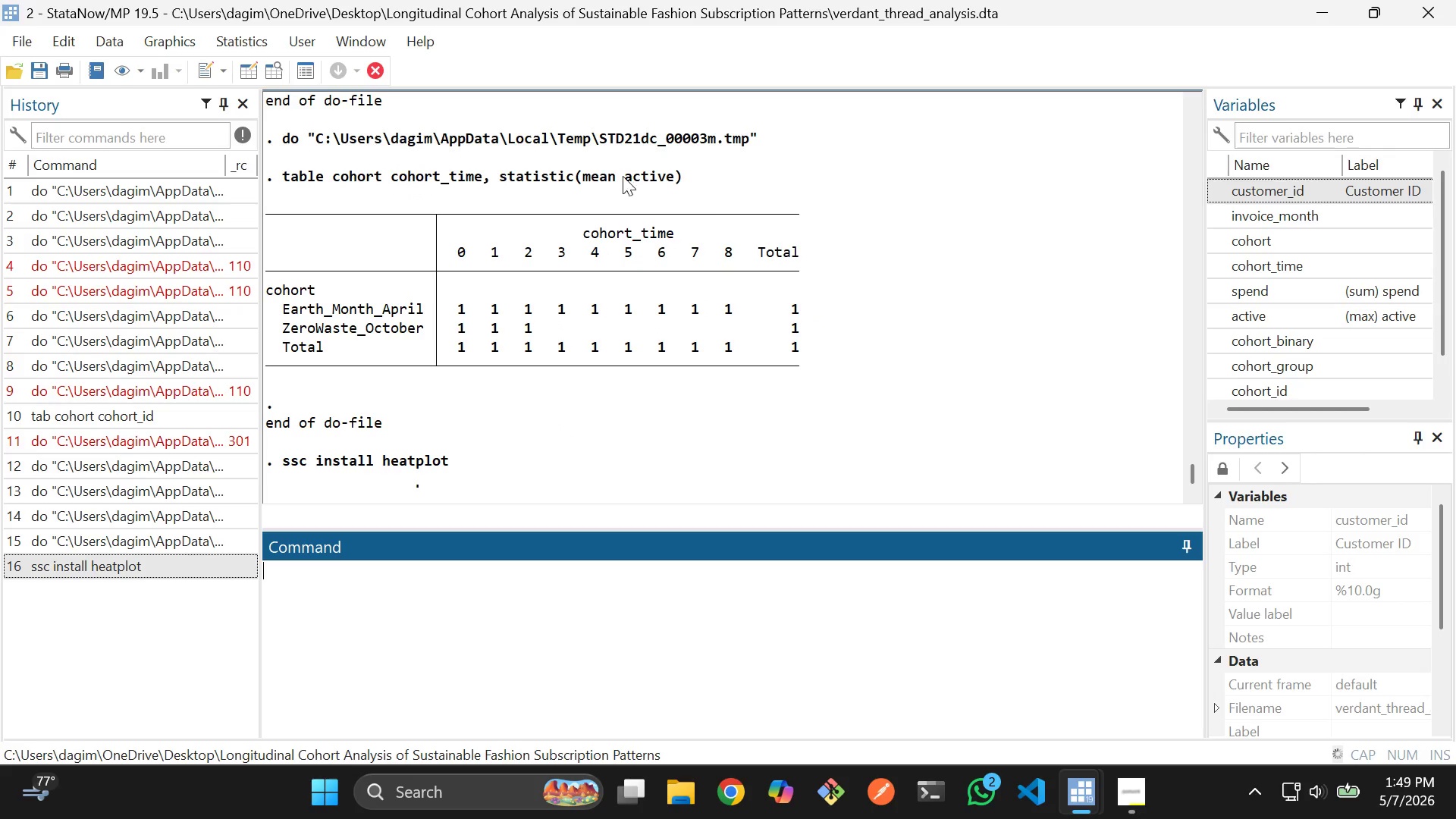 
wait(5.73)
 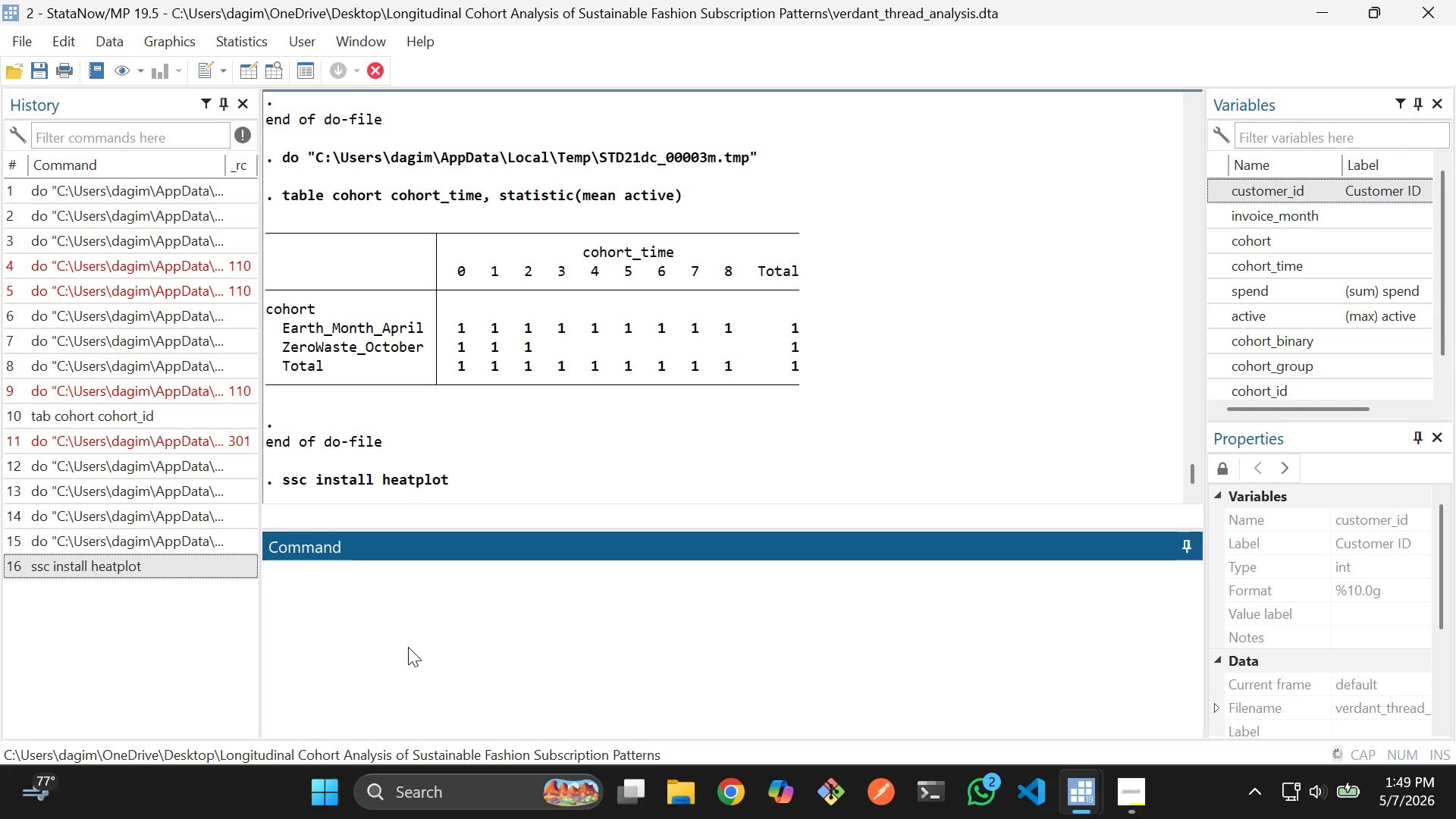 
scroll: coordinate [284, 323], scroll_direction: down, amount: 1.0
 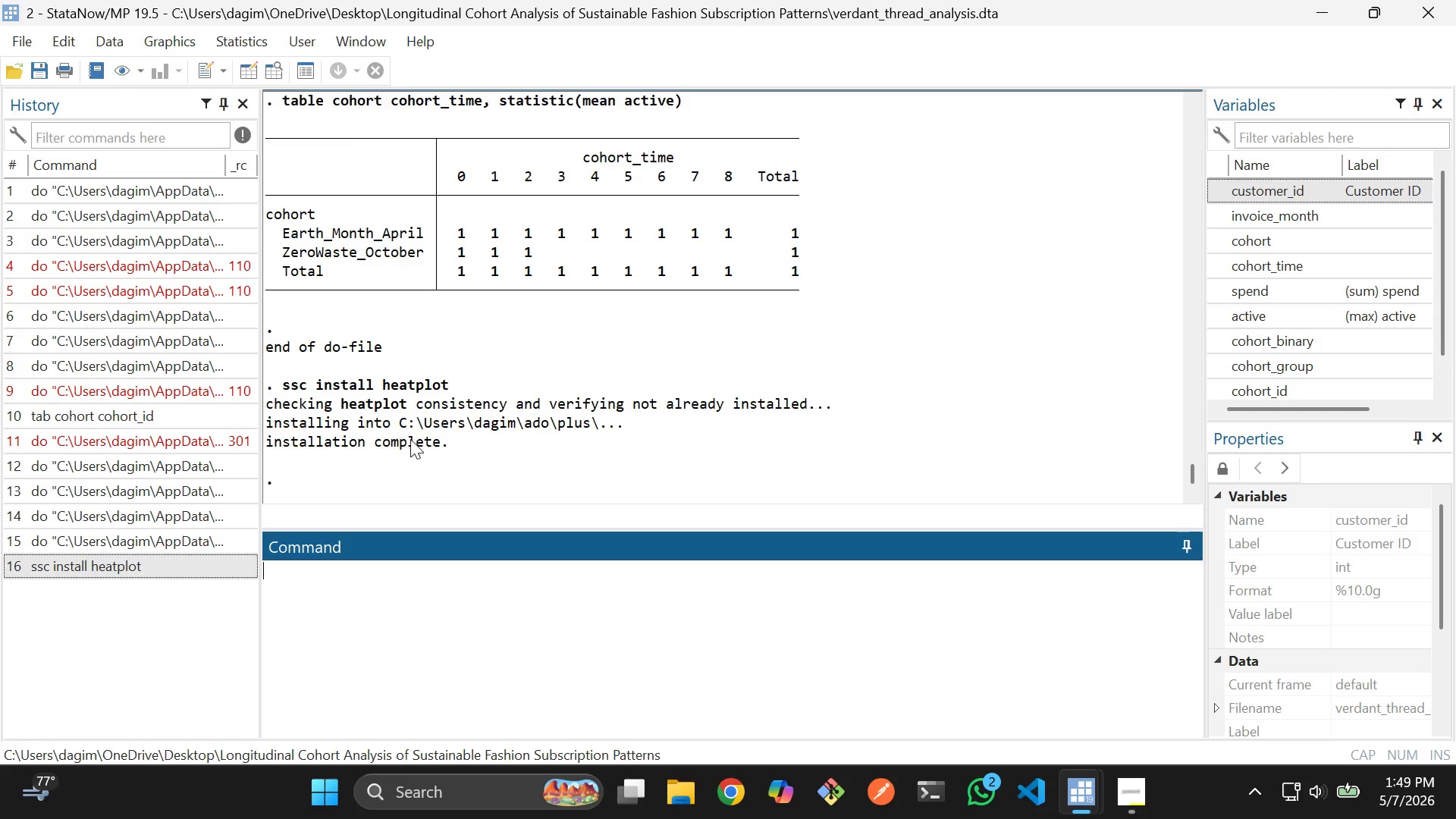 
key(Alt+AltLeft)
 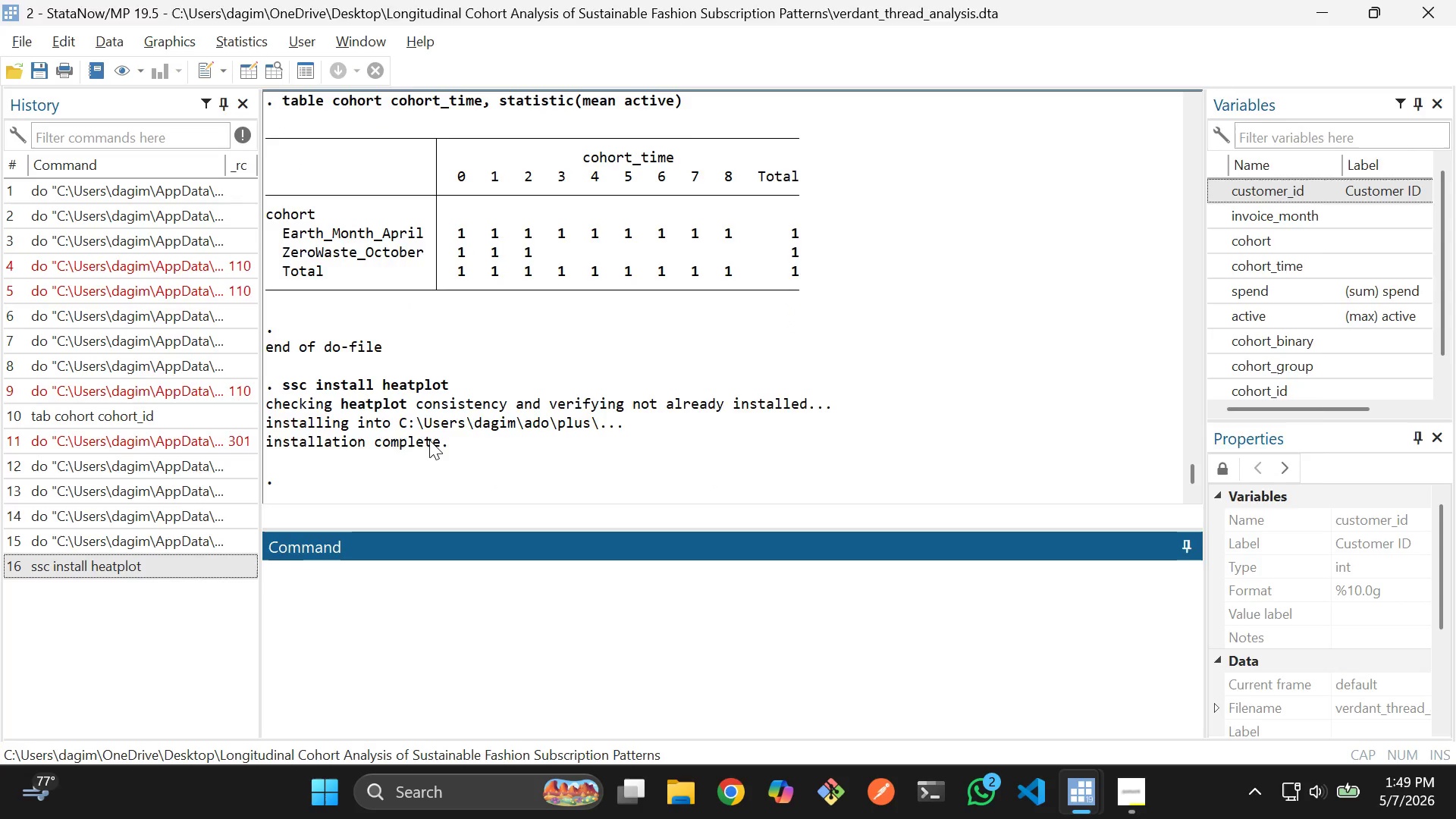 
key(Alt+Tab)
 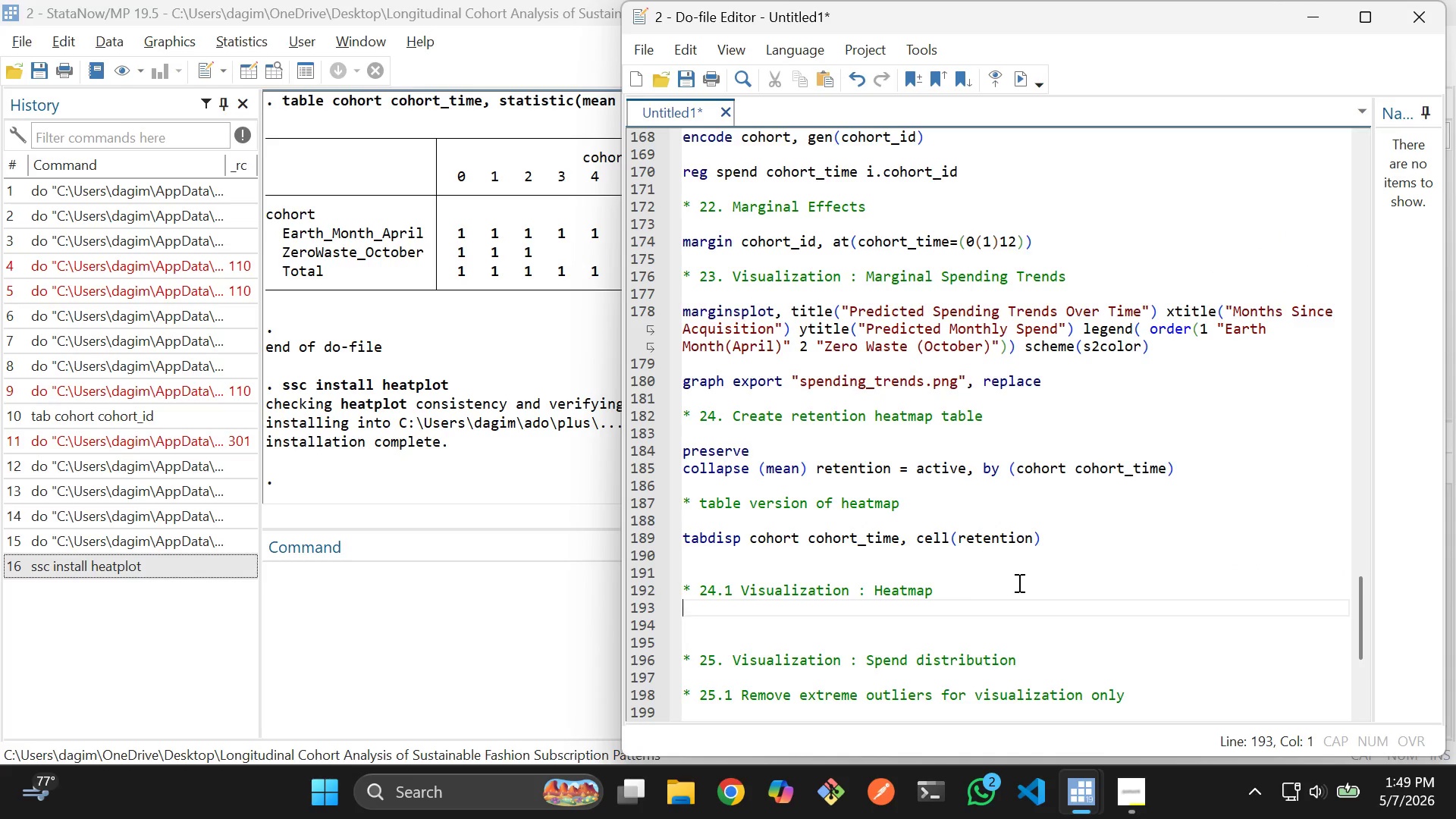 
left_click([979, 595])
 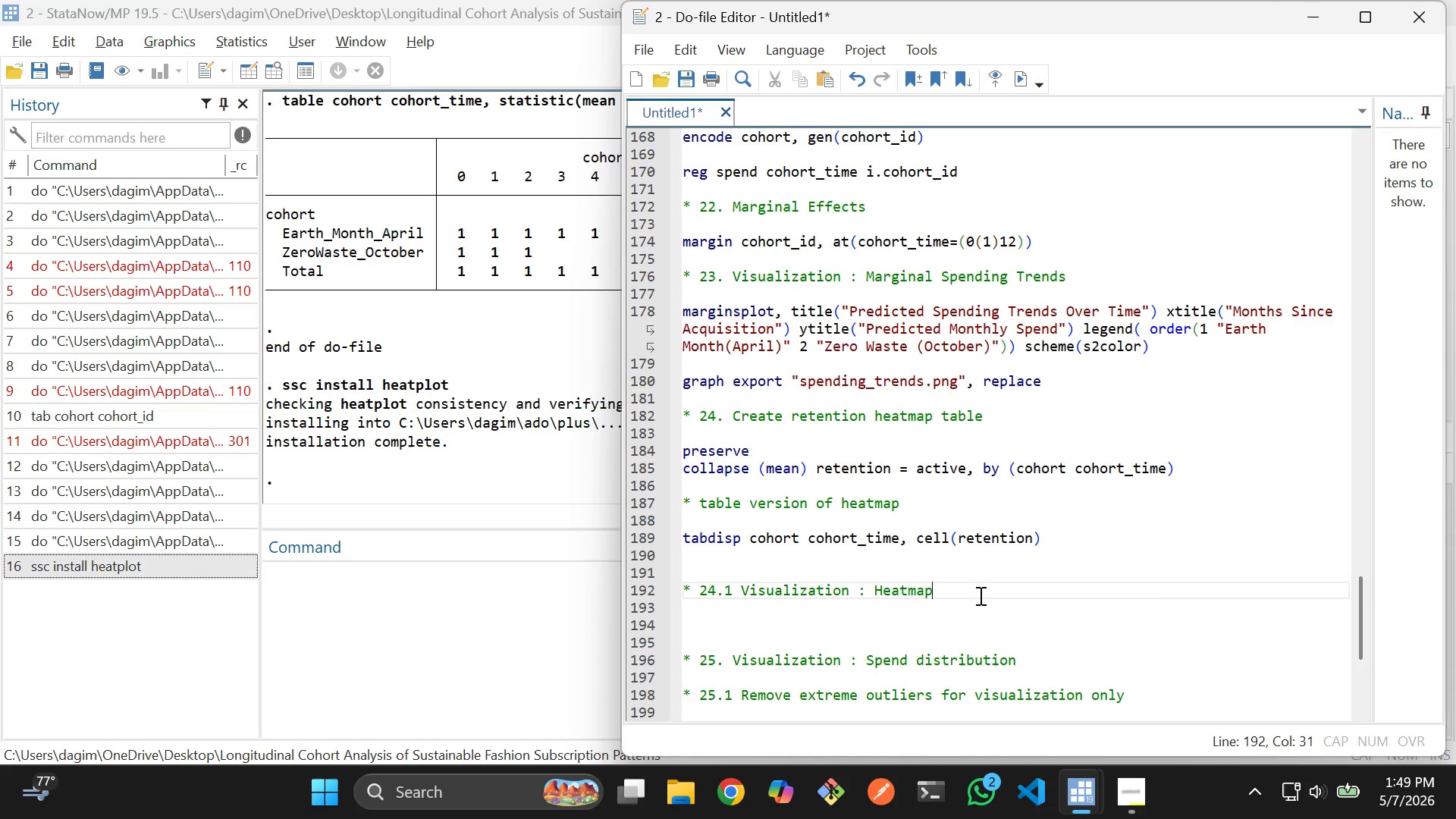 
key(ArrowDown)
 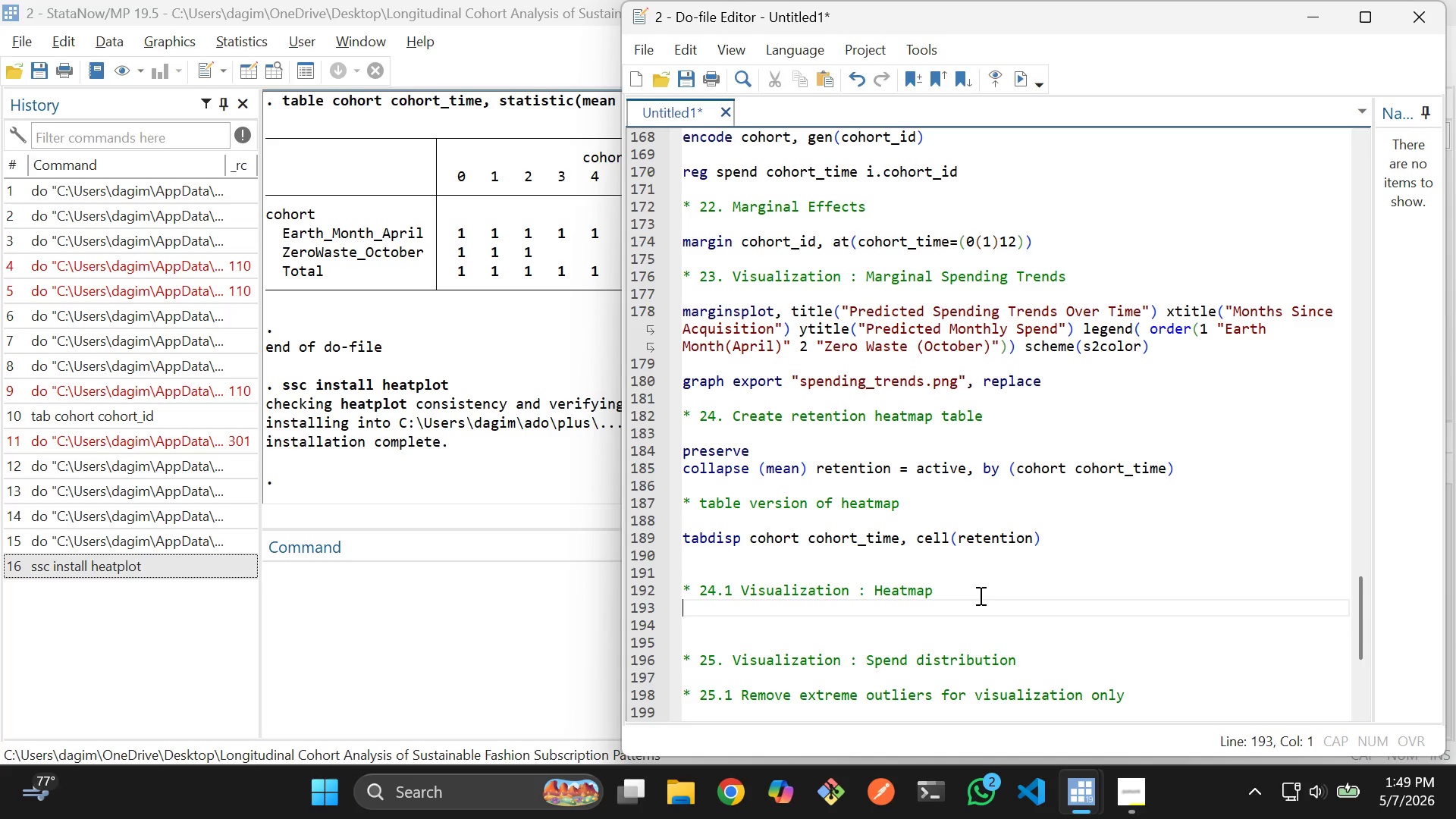 
type(heatplot rete)
 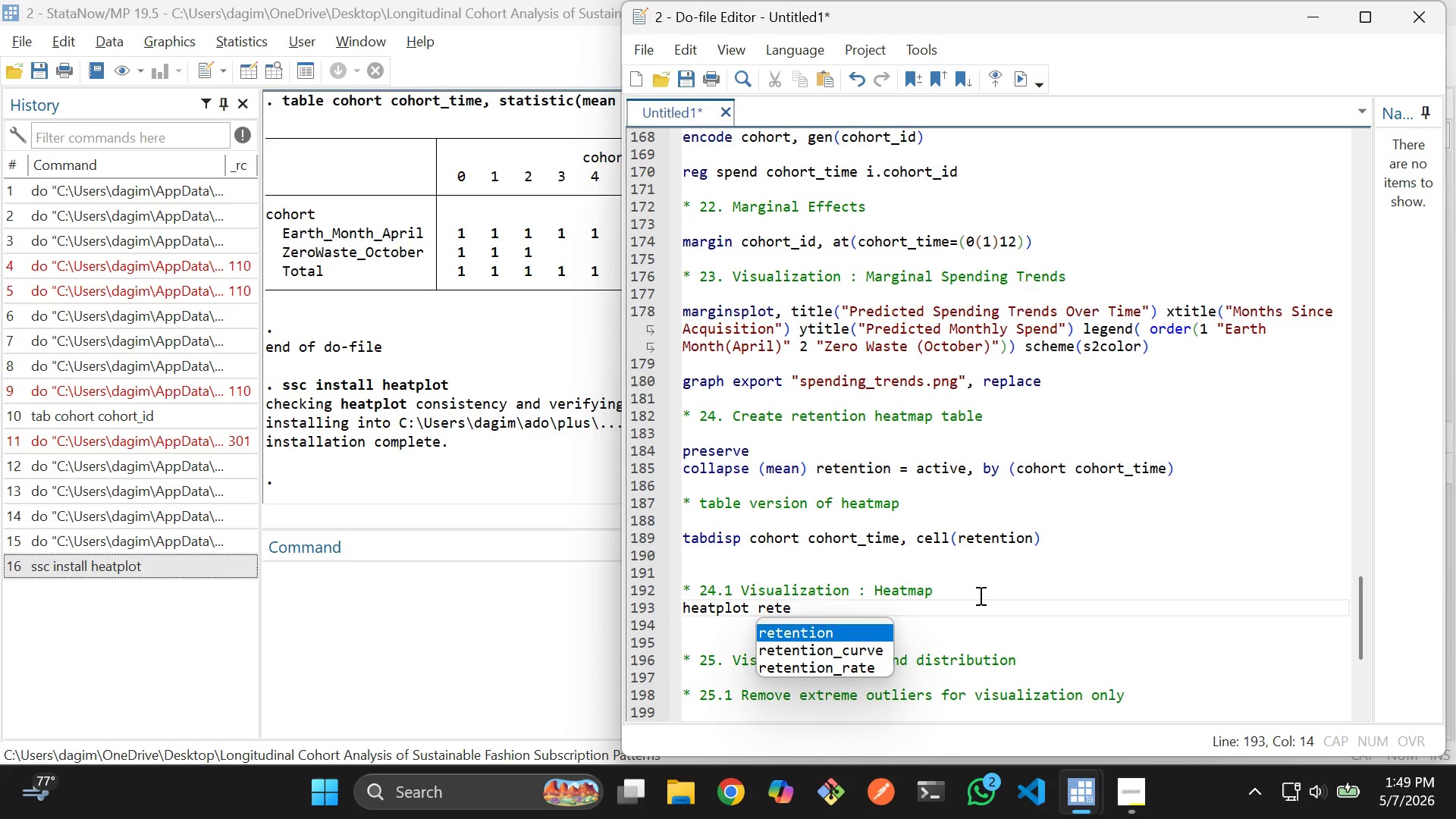 
key(ArrowDown)
 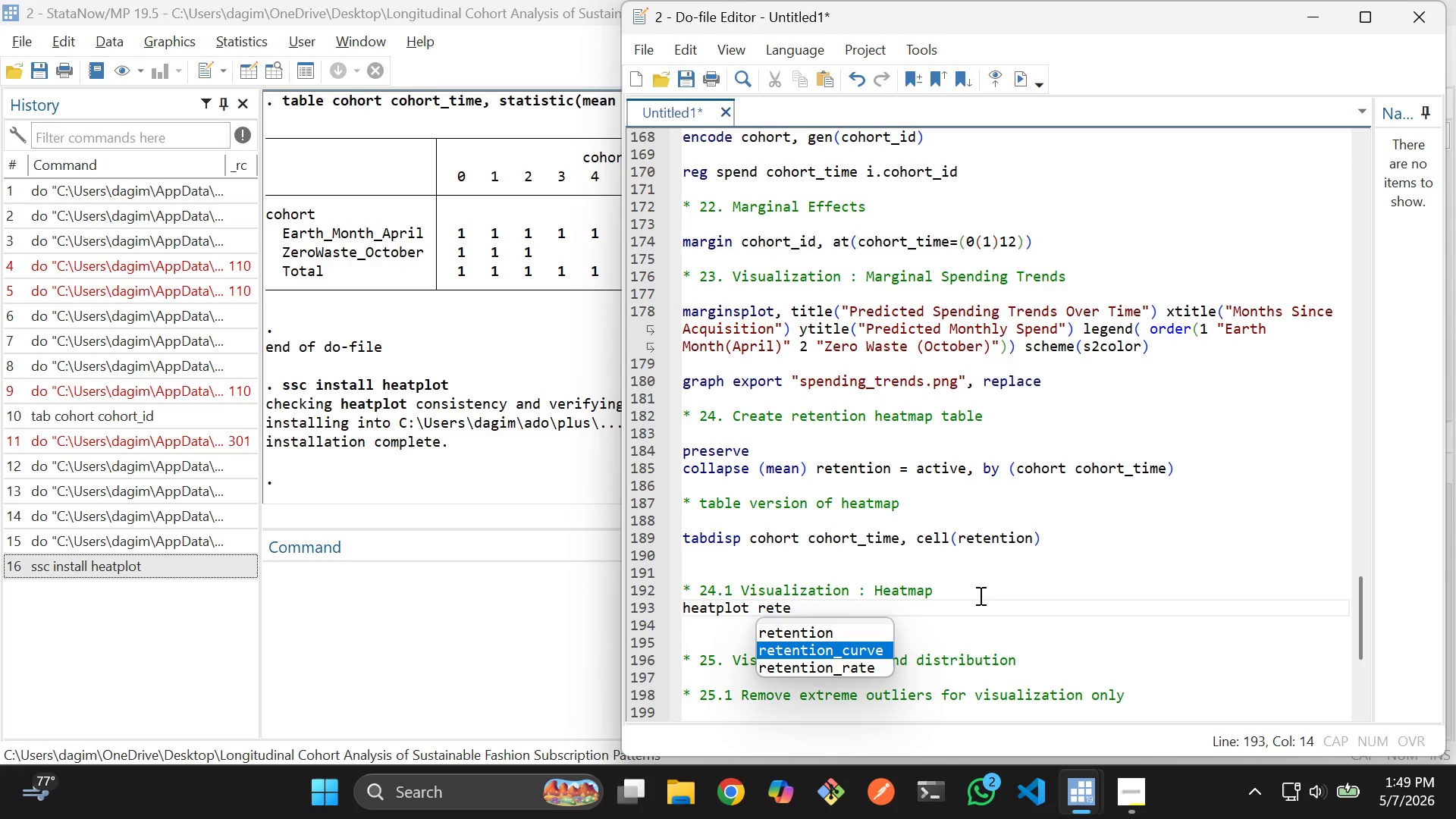 
key(ArrowUp)
 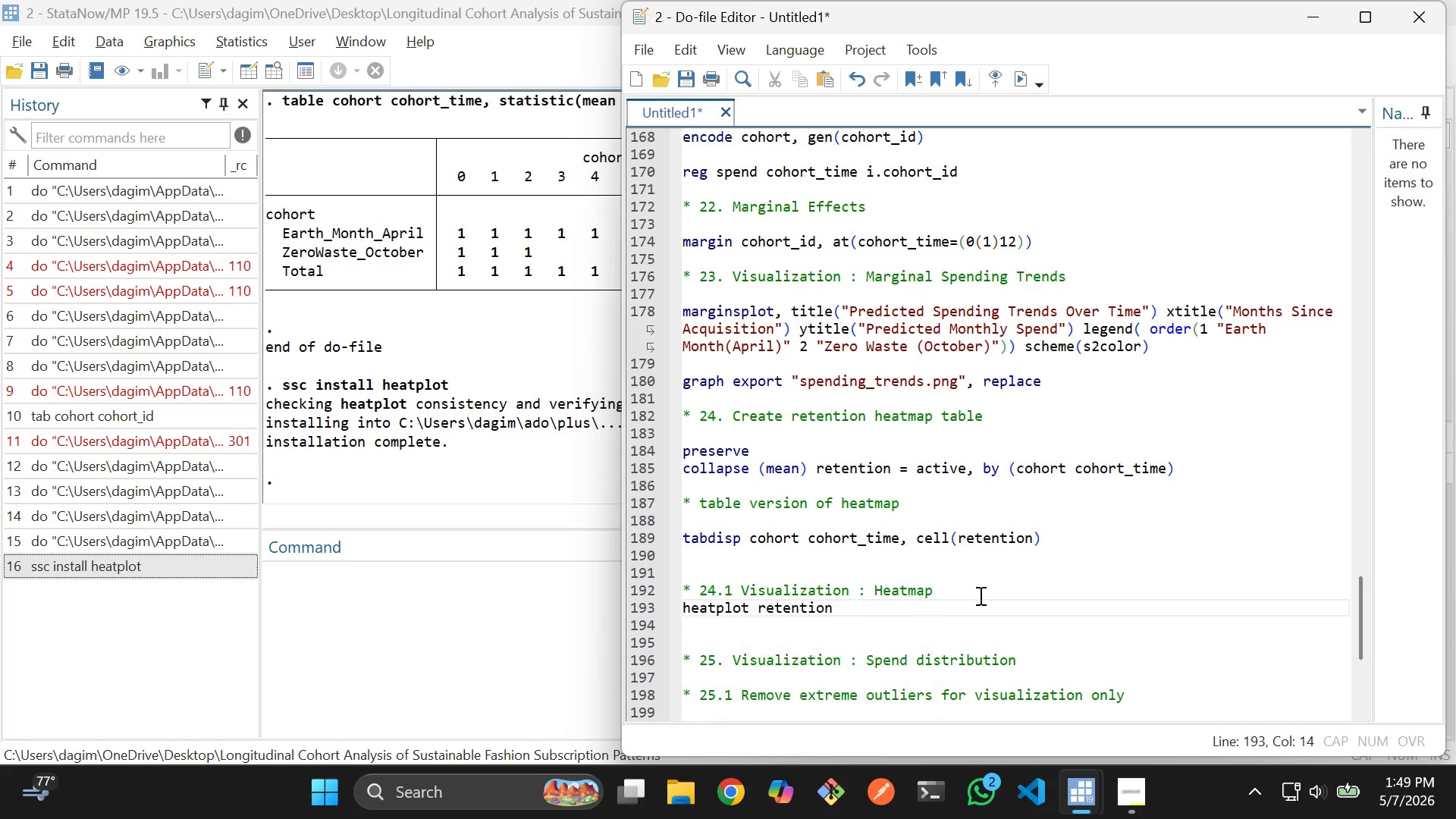 
key(Enter)
 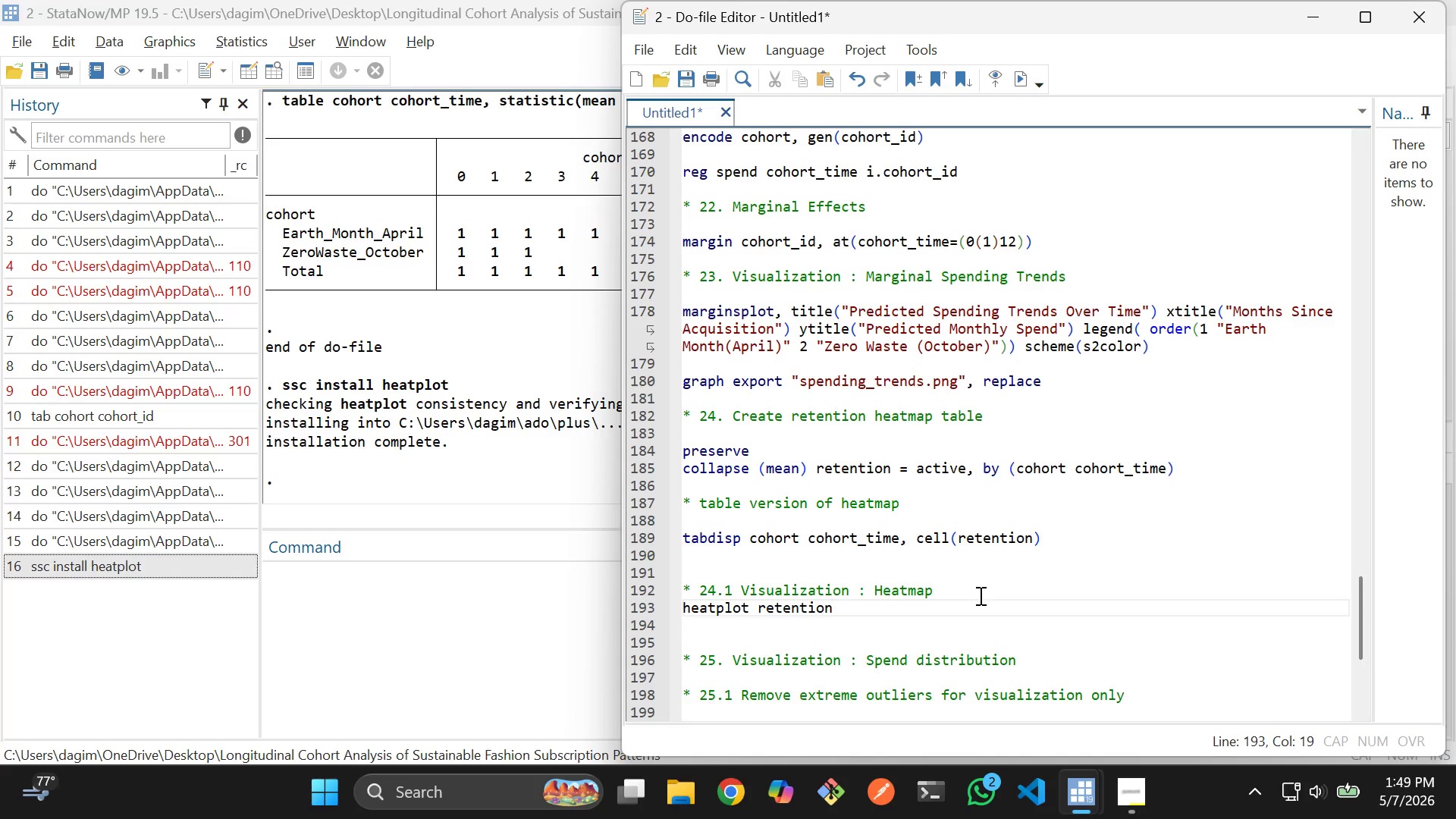 
type( coho)
 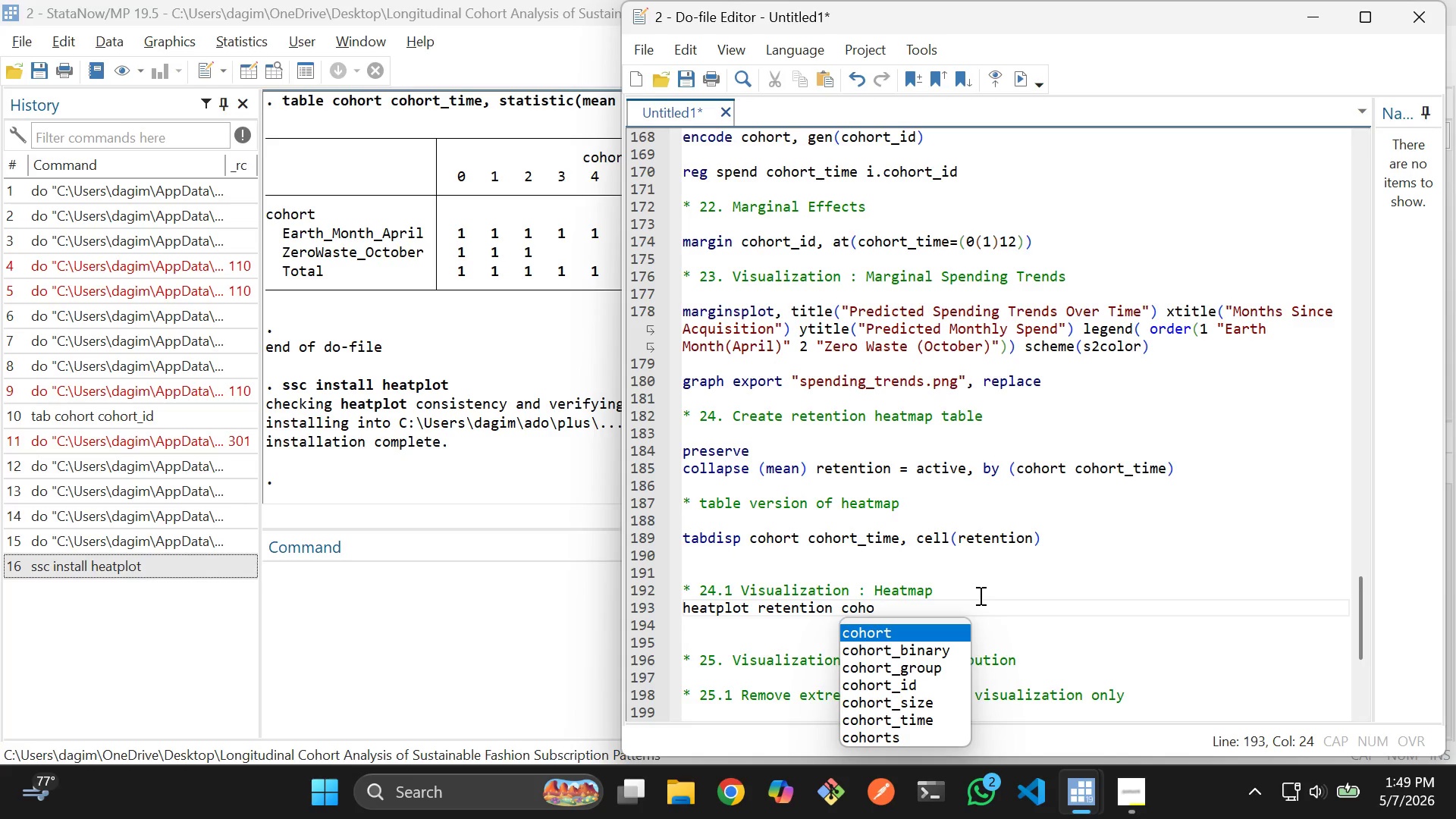 
key(Enter)
 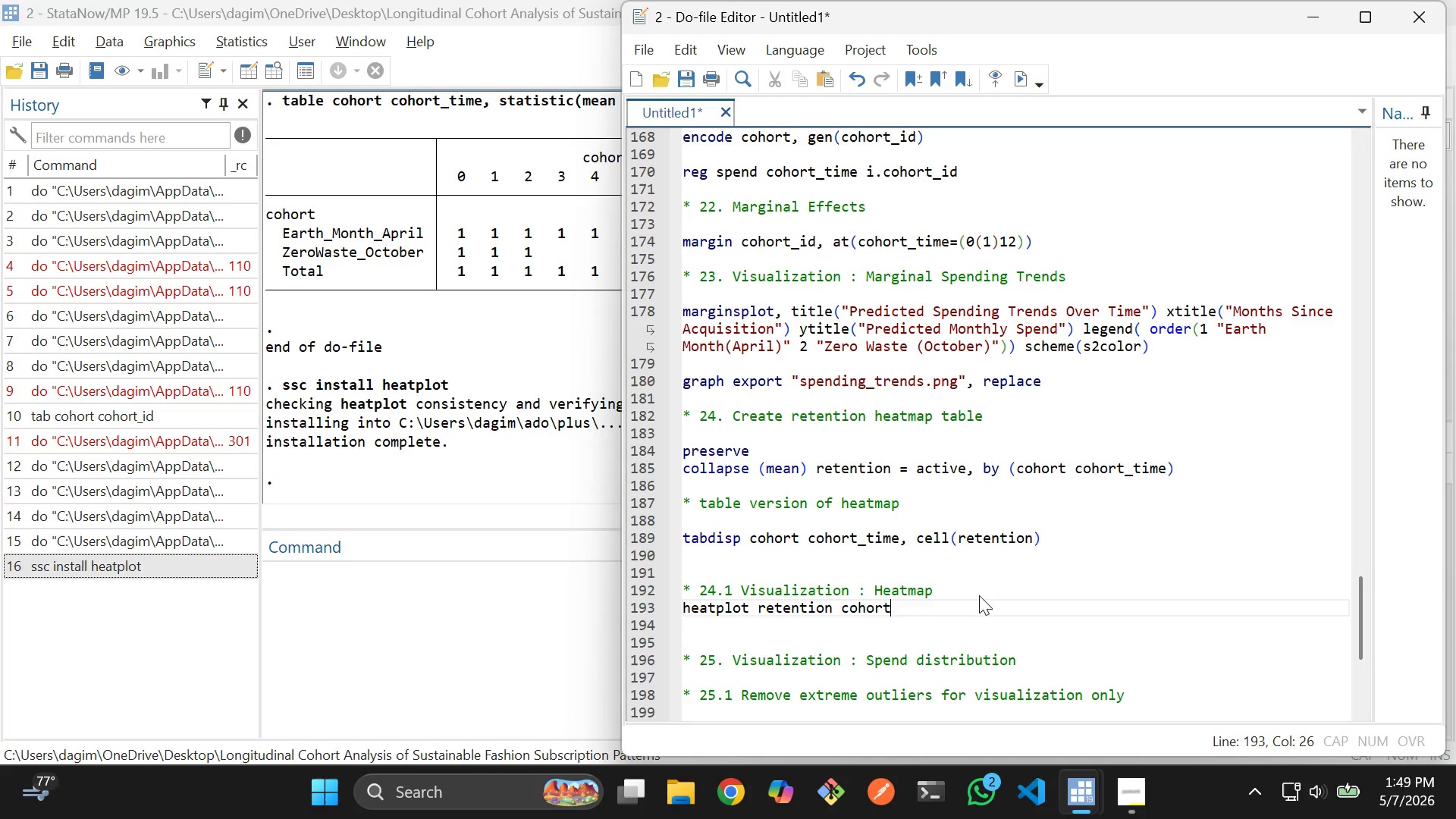 
type(_time c)
 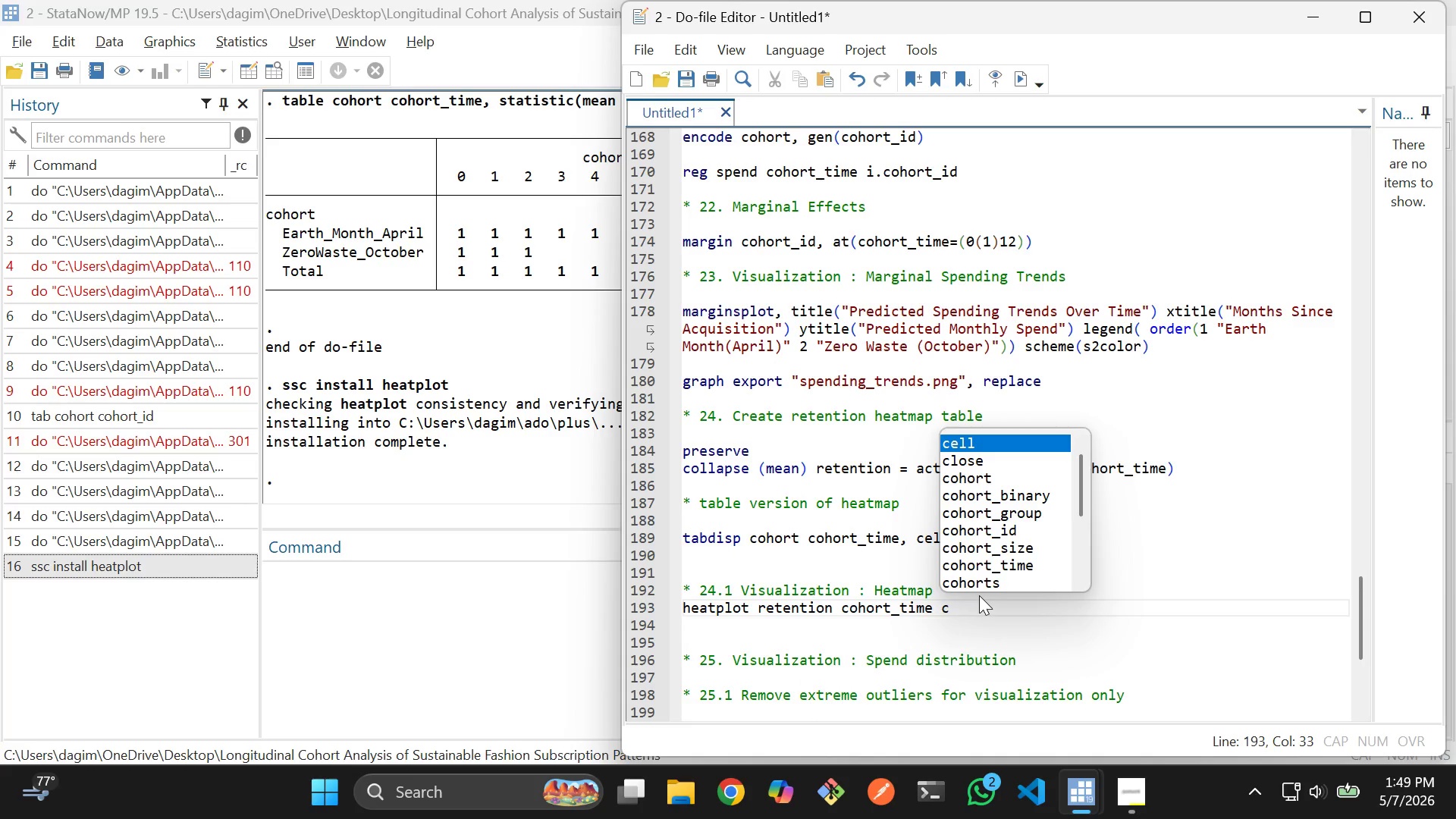 
key(ArrowDown)
 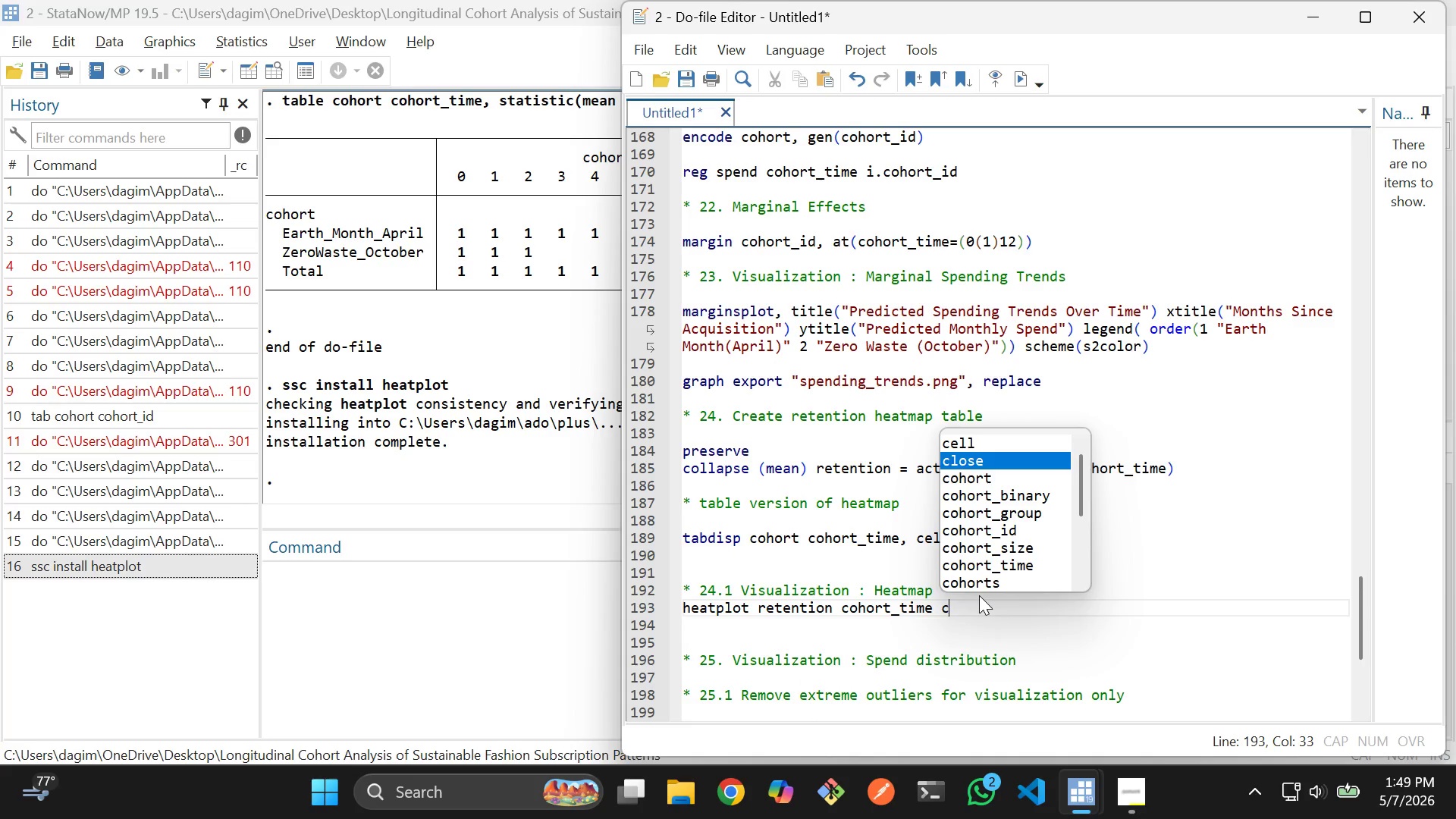 
key(ArrowDown)
 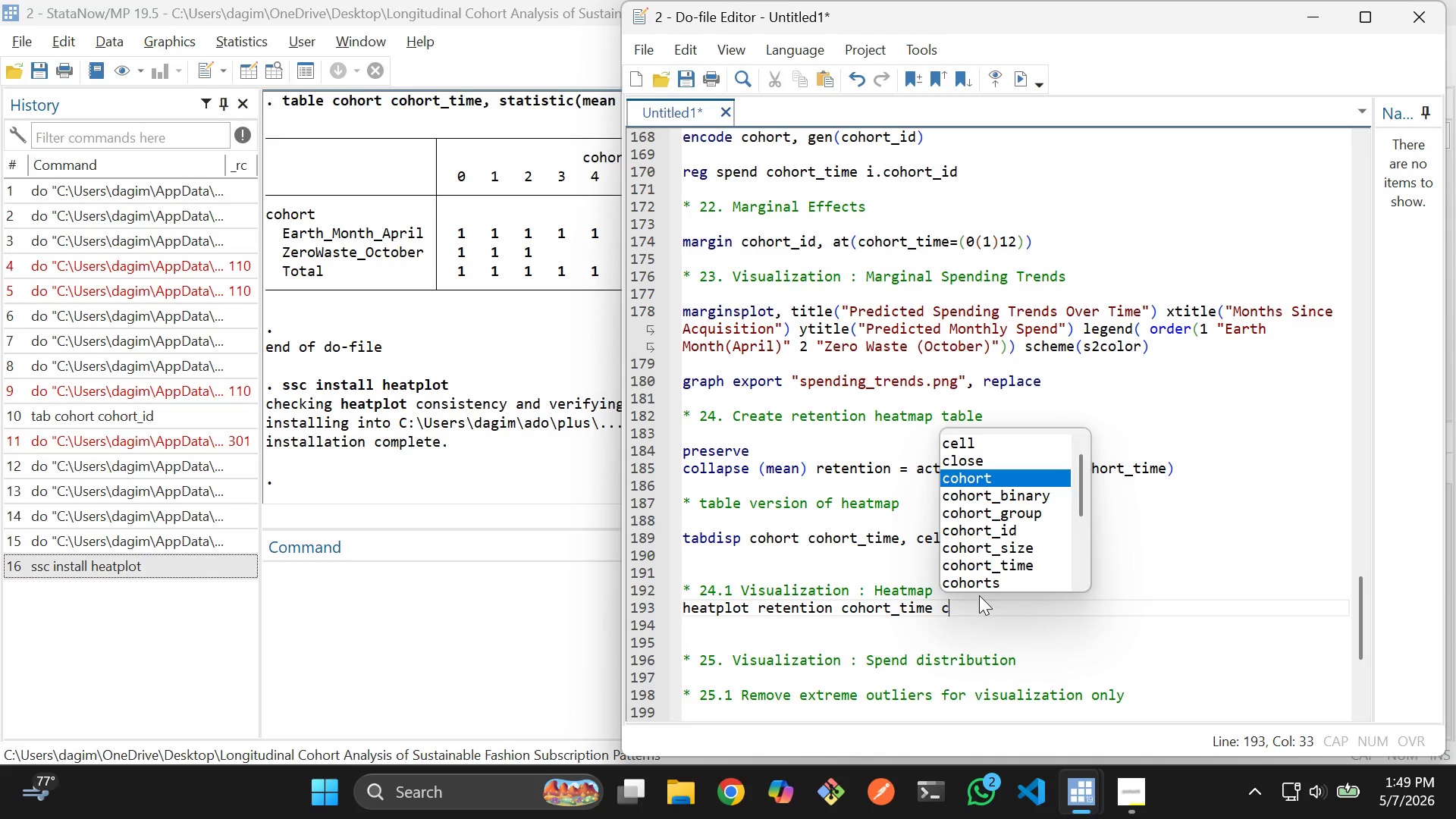 
key(Enter)
 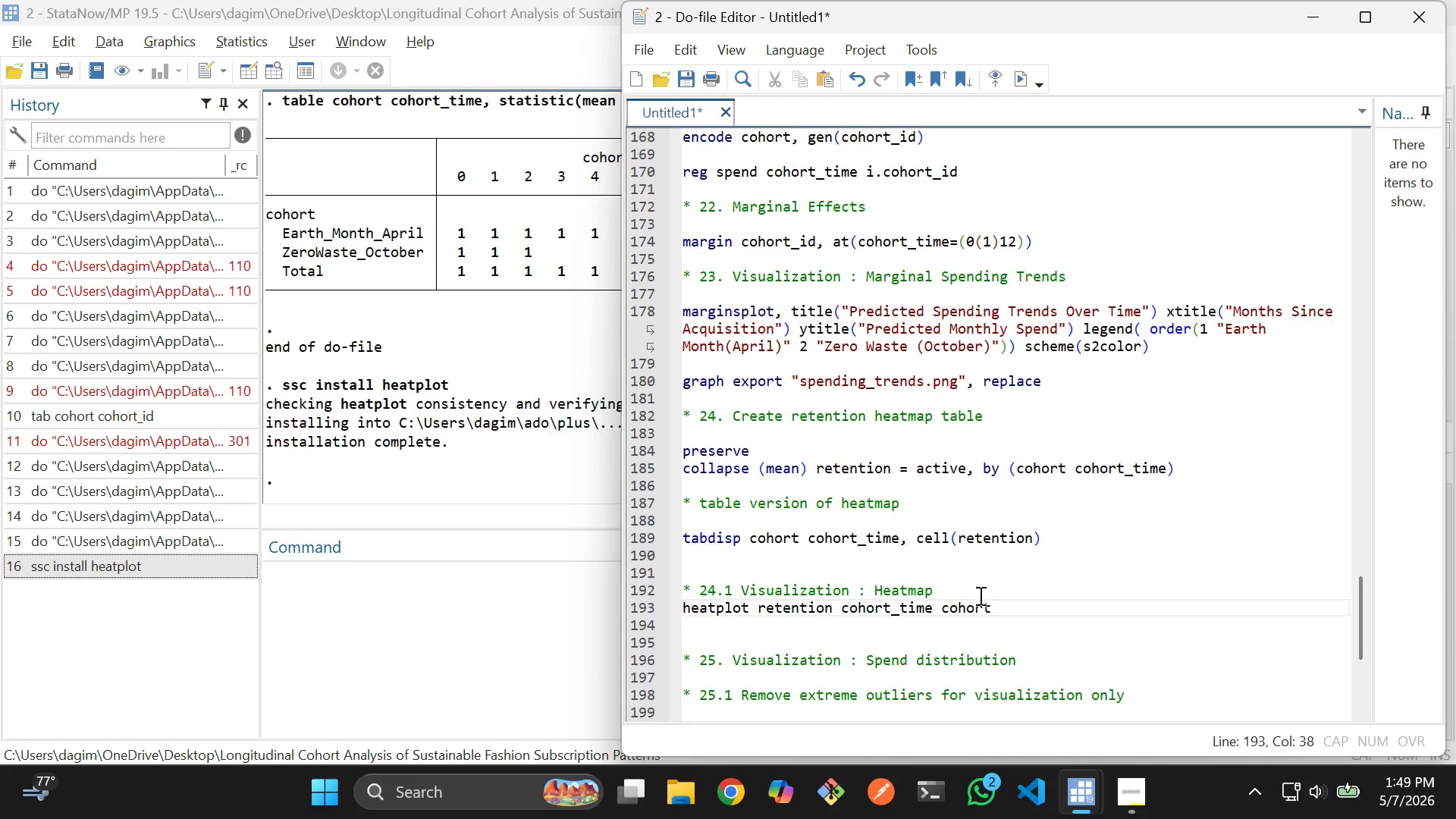 
type(, ylabel(, angel)
key(Backspace)
key(Backspace)
type(le(horix)
key(Backspace)
type(zontal)
 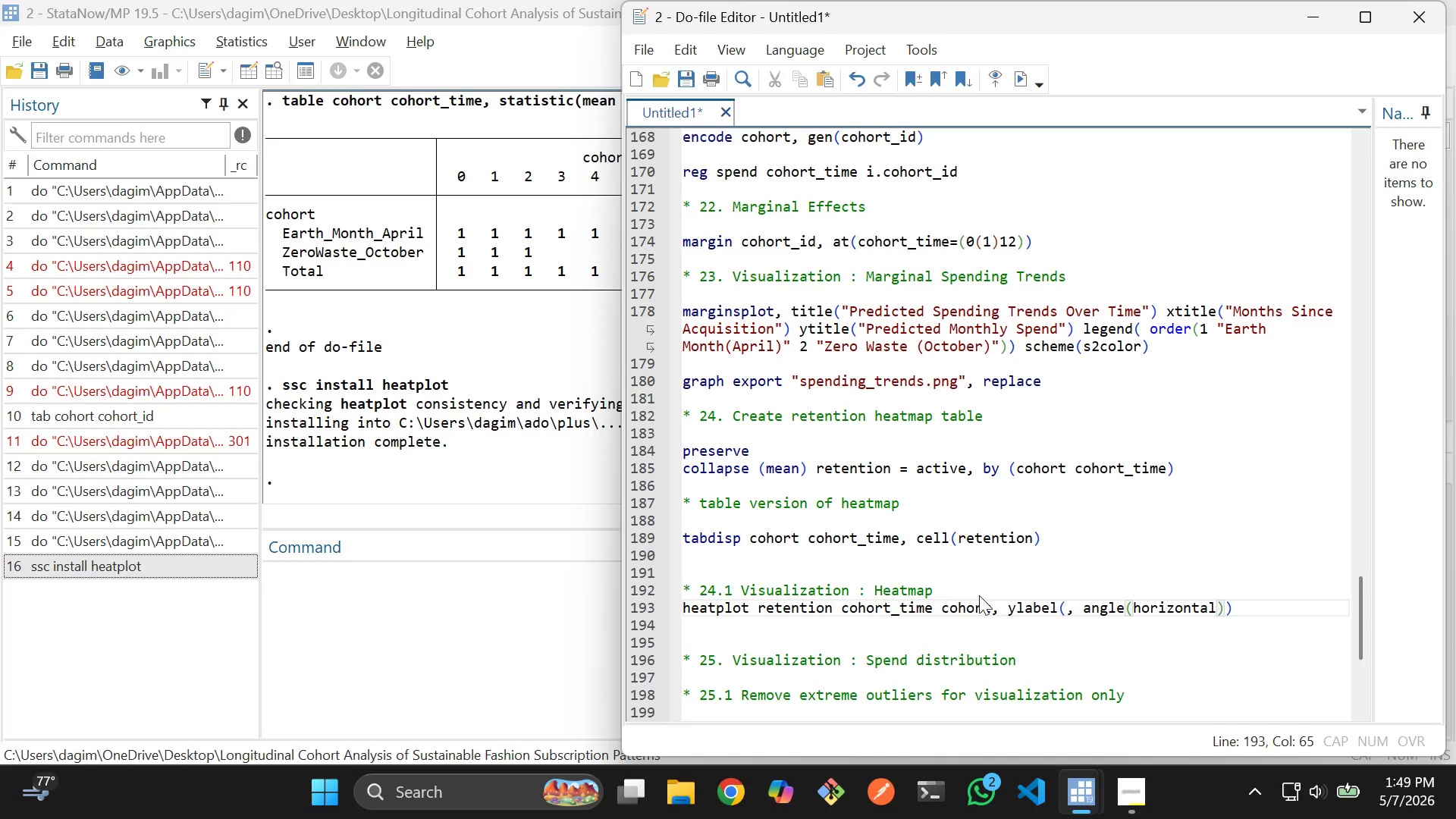 
wait(5.27)
 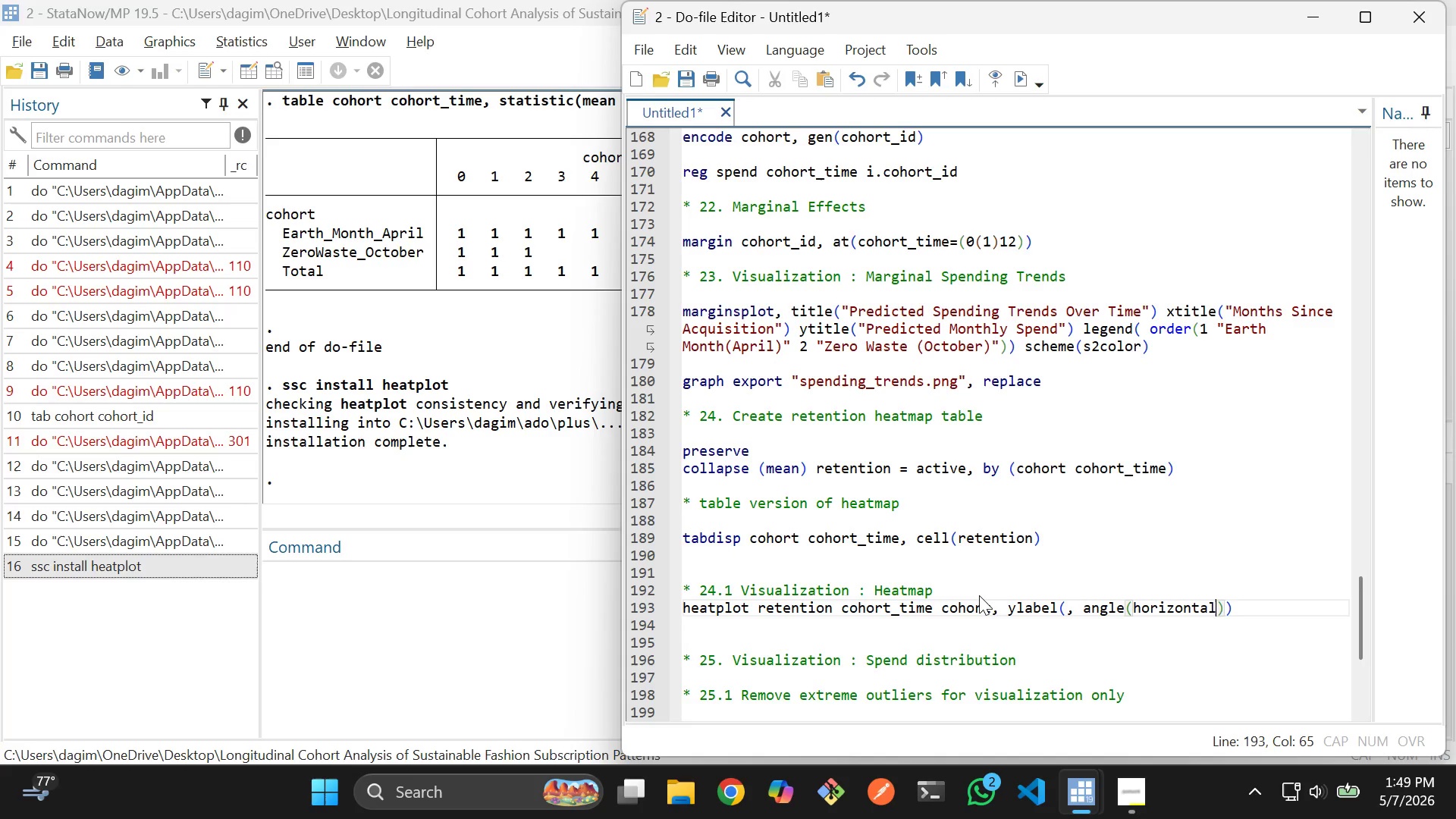 
key(ArrowRight)
 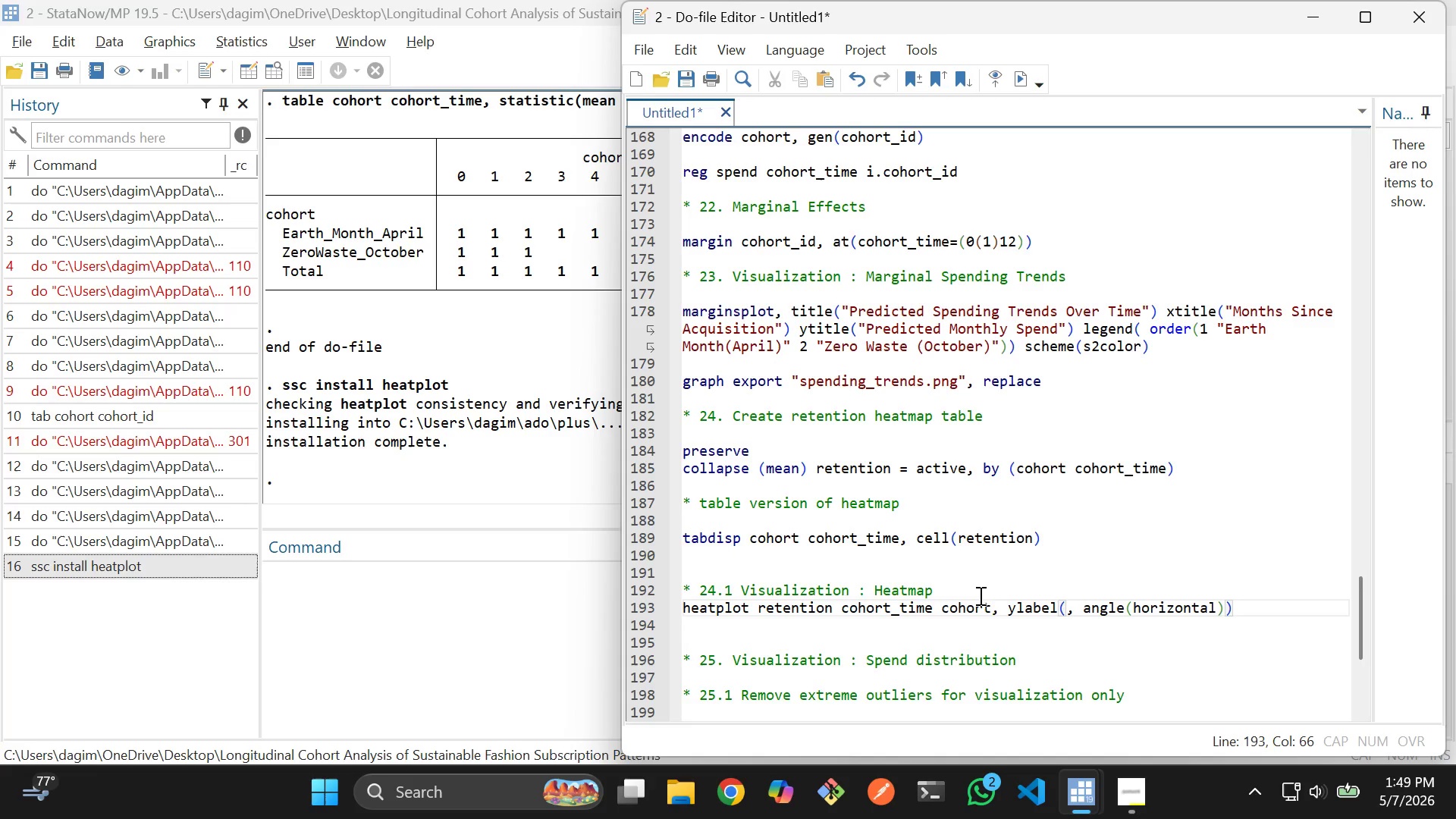 
key(ArrowRight)
 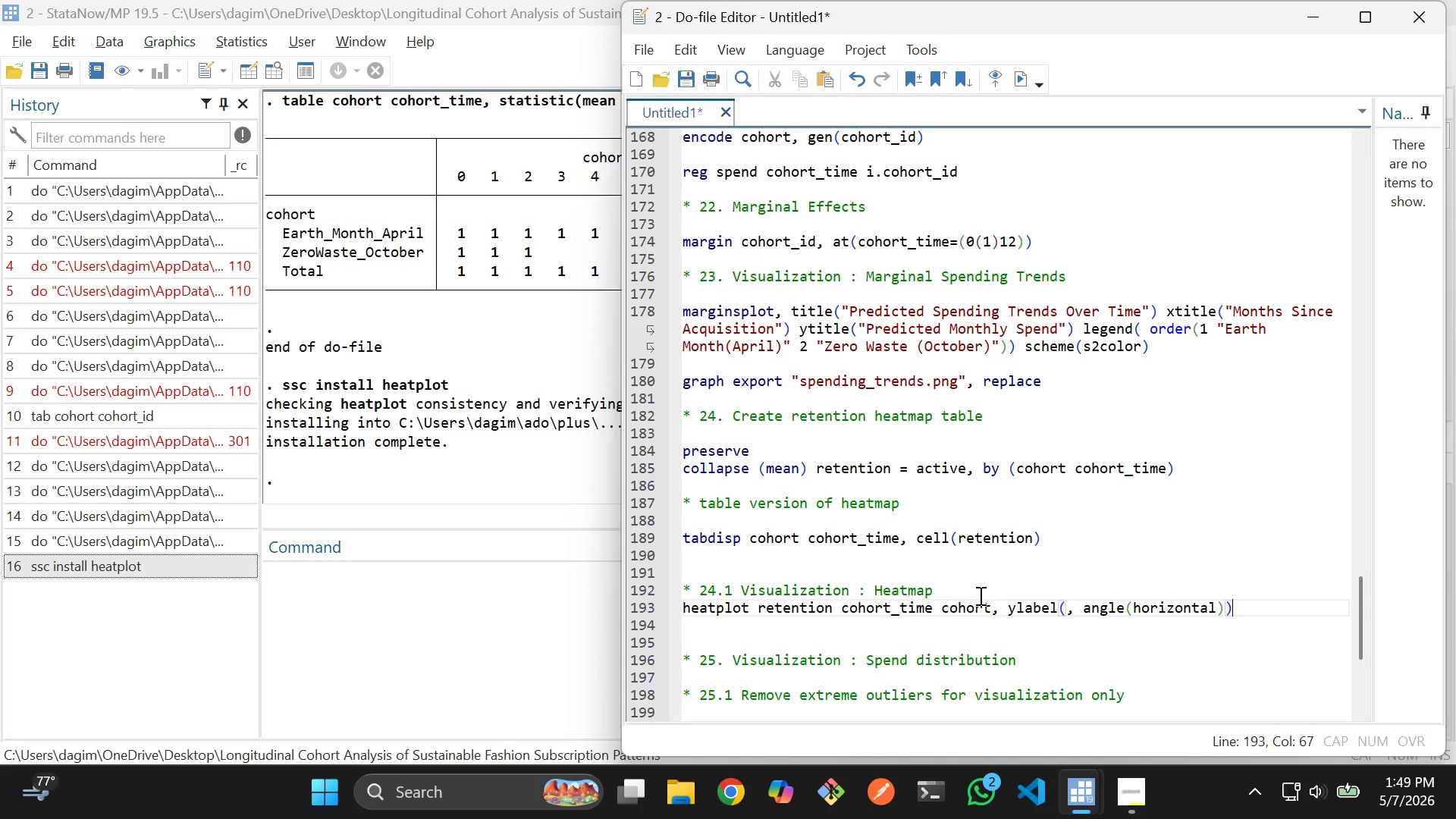 
type( xlabl)
key(Backspace)
type(el)
 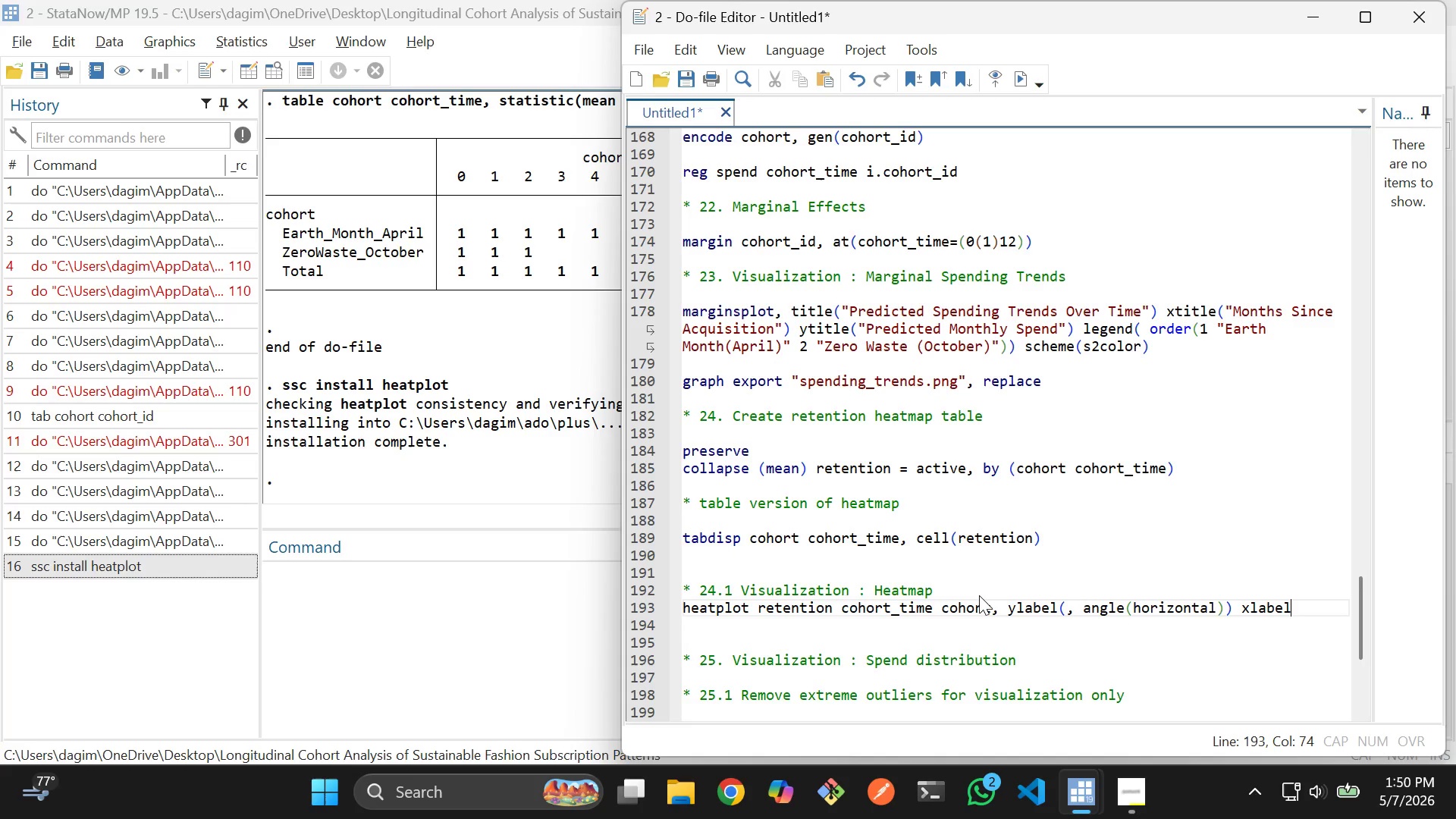 
type((0(1)
 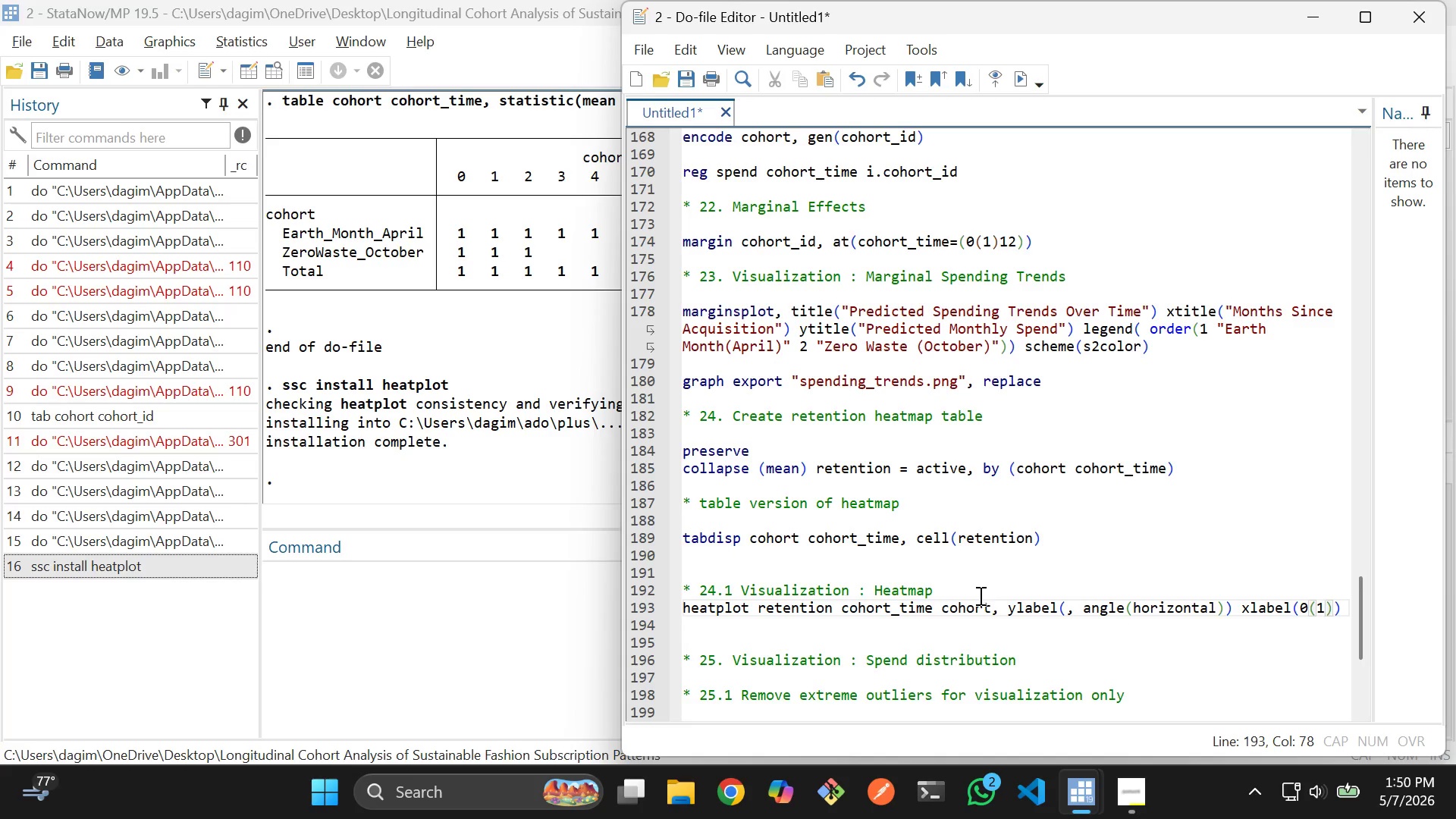 
key(ArrowRight)
 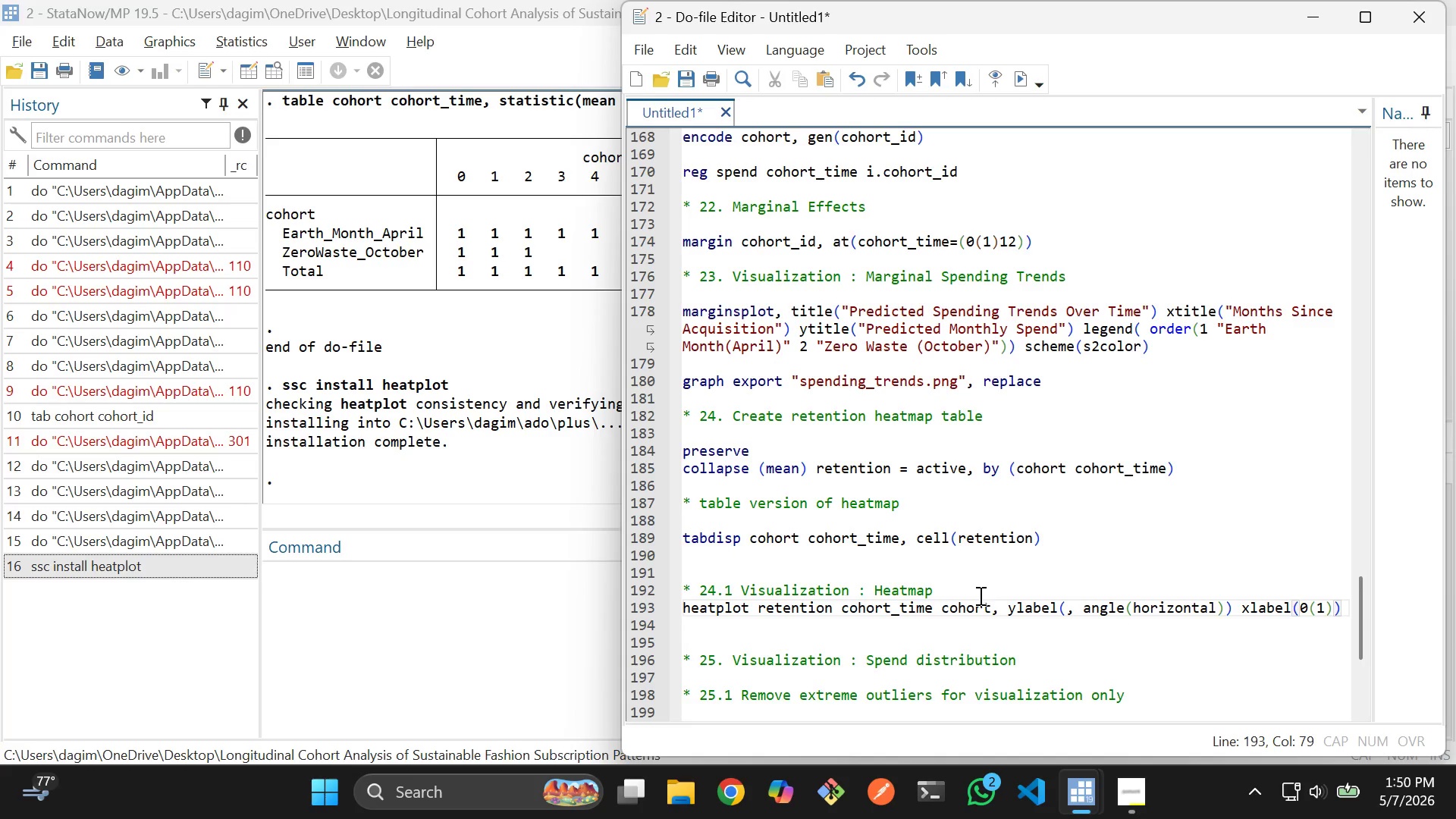 
type(12)
 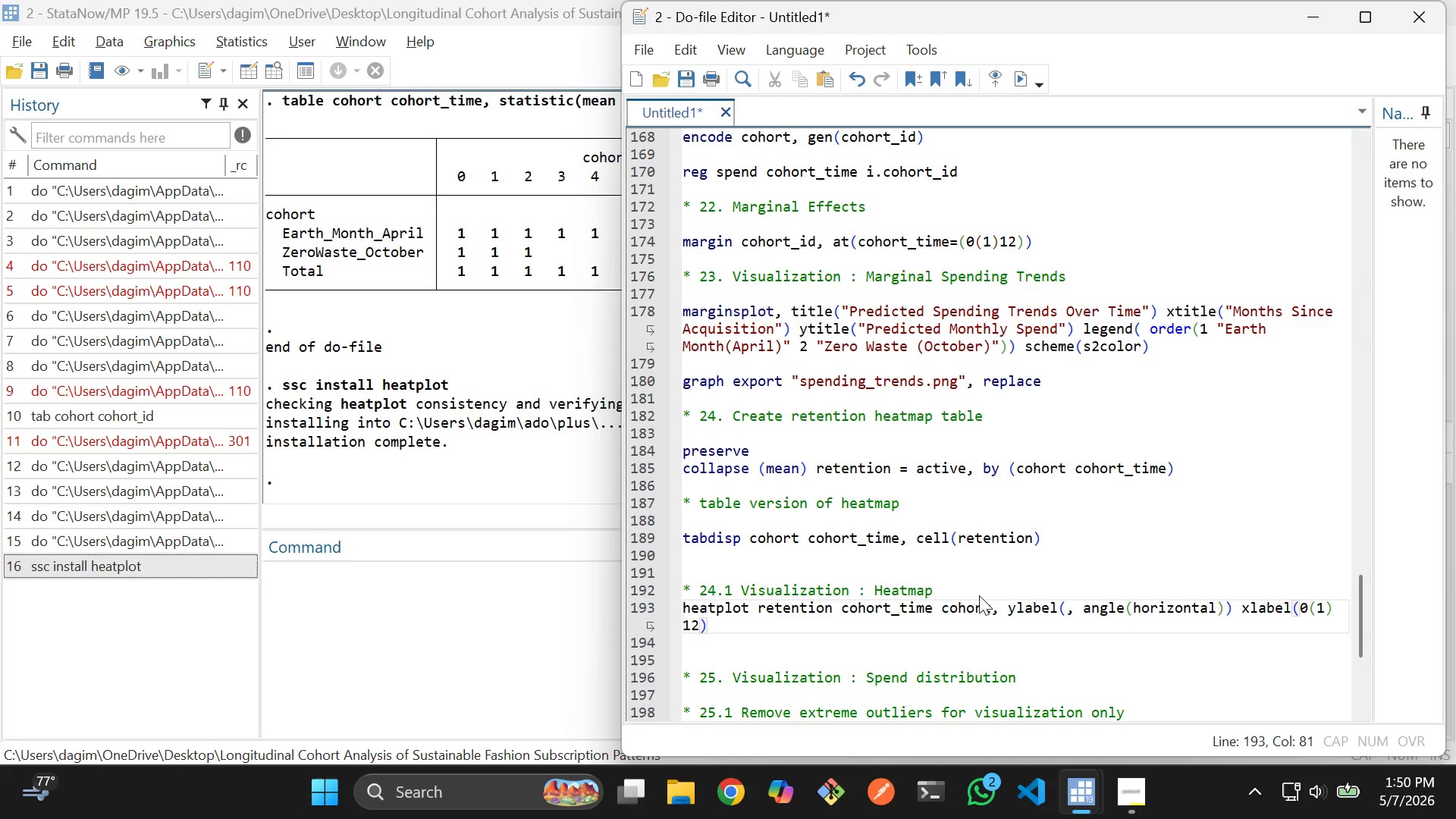 
key(ArrowRight)
 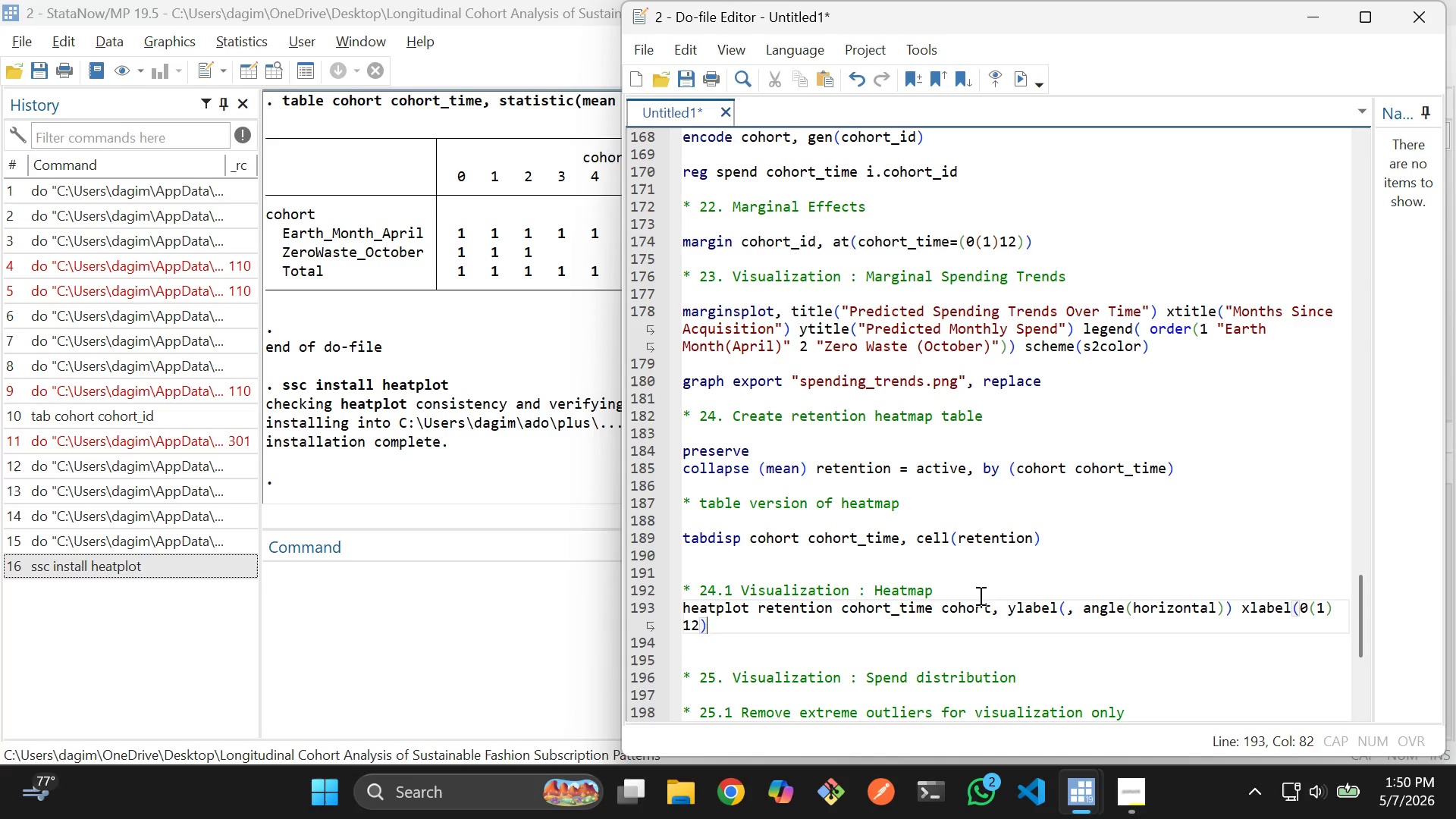 
key(ArrowRight)
 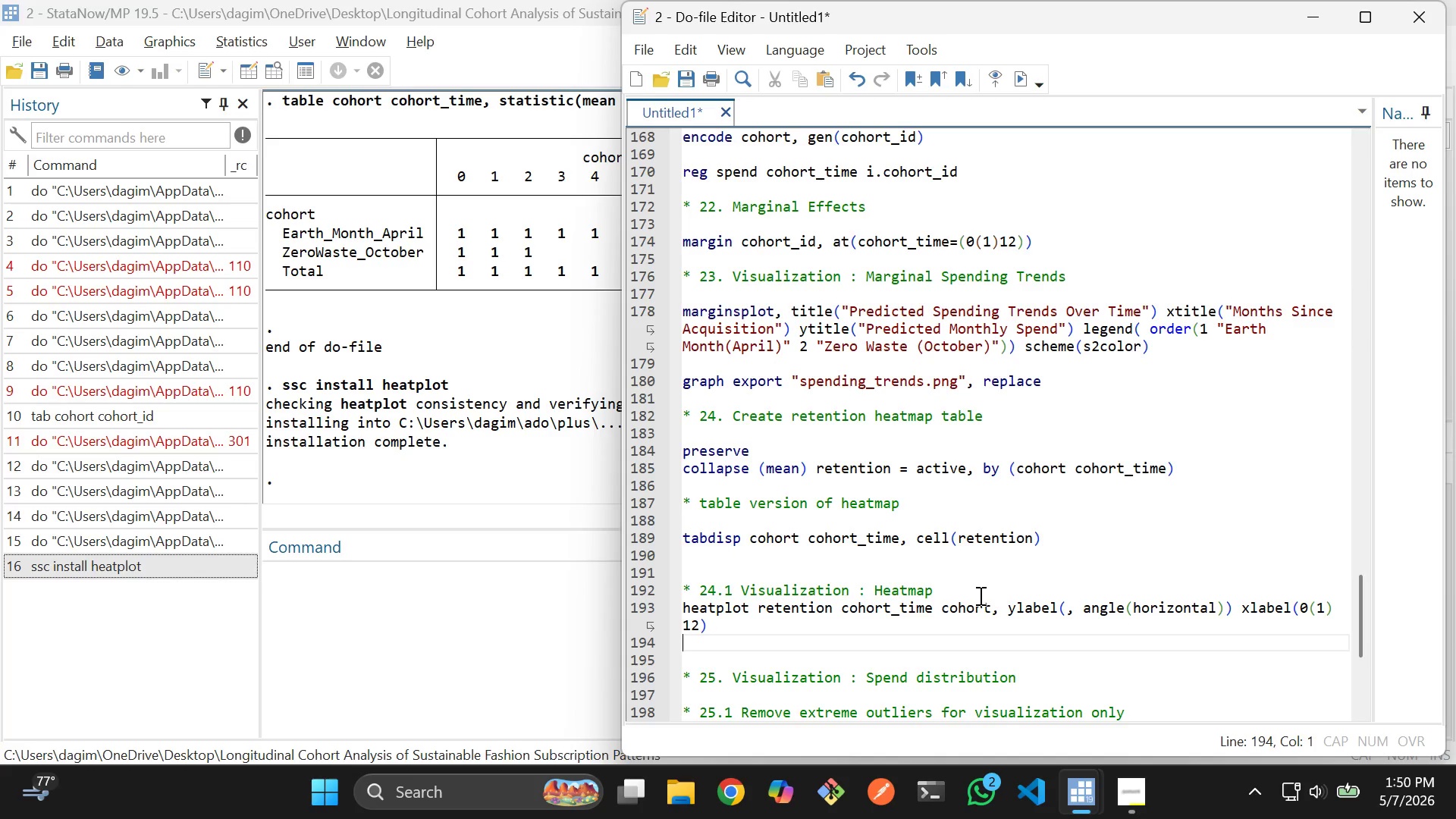 
key(ArrowRight)
 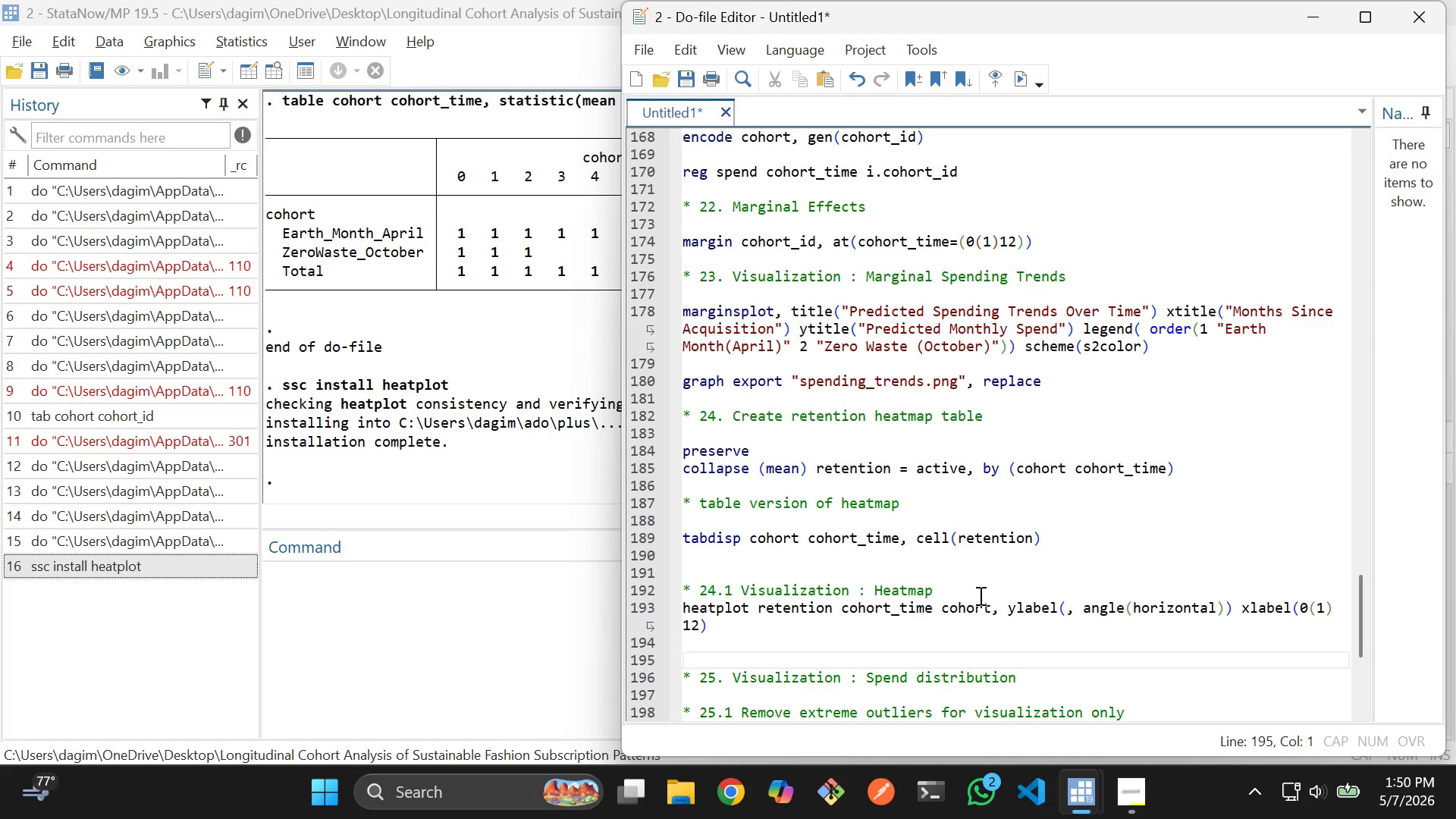 
key(ArrowLeft)
 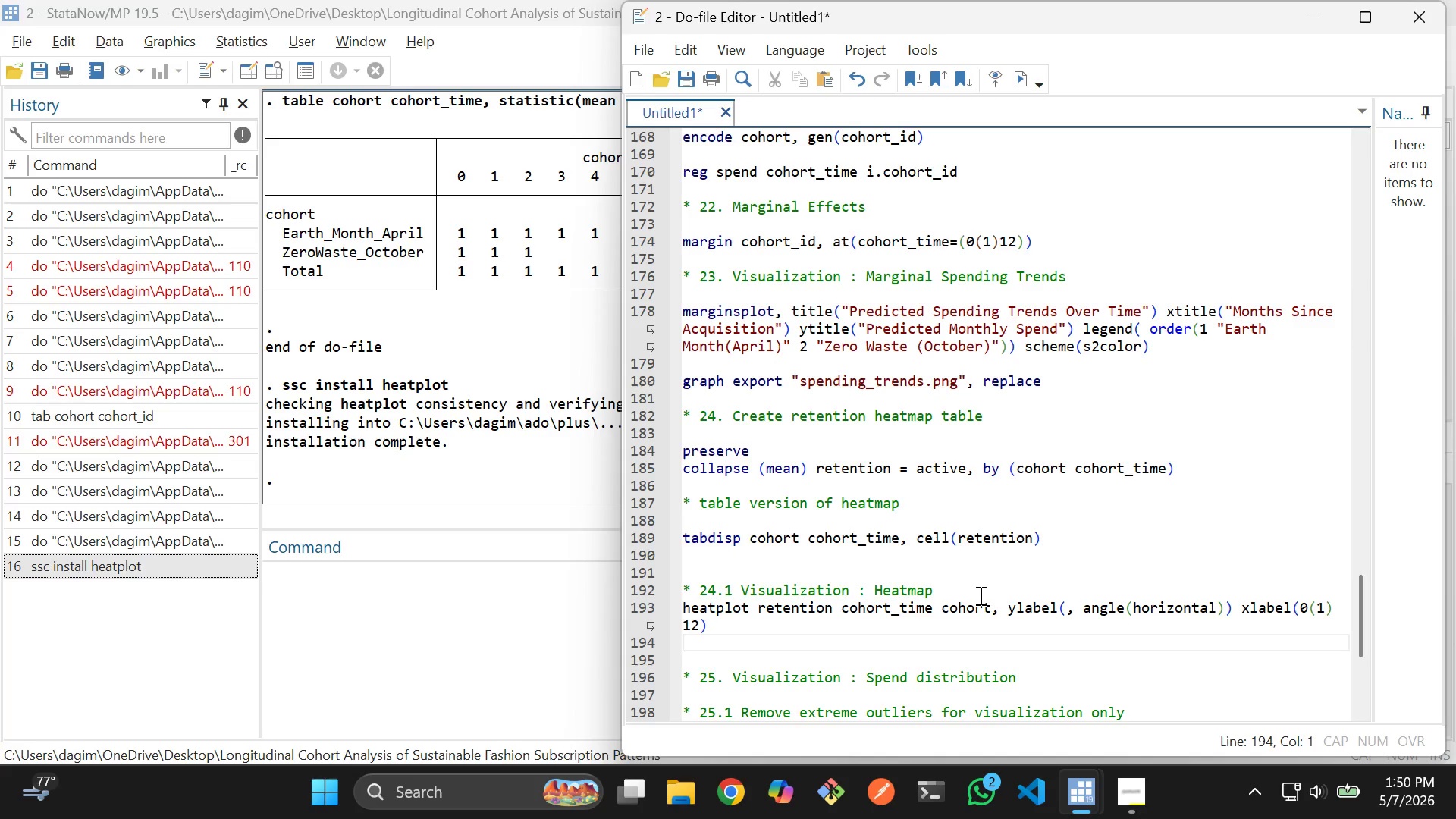 
key(ArrowLeft)
 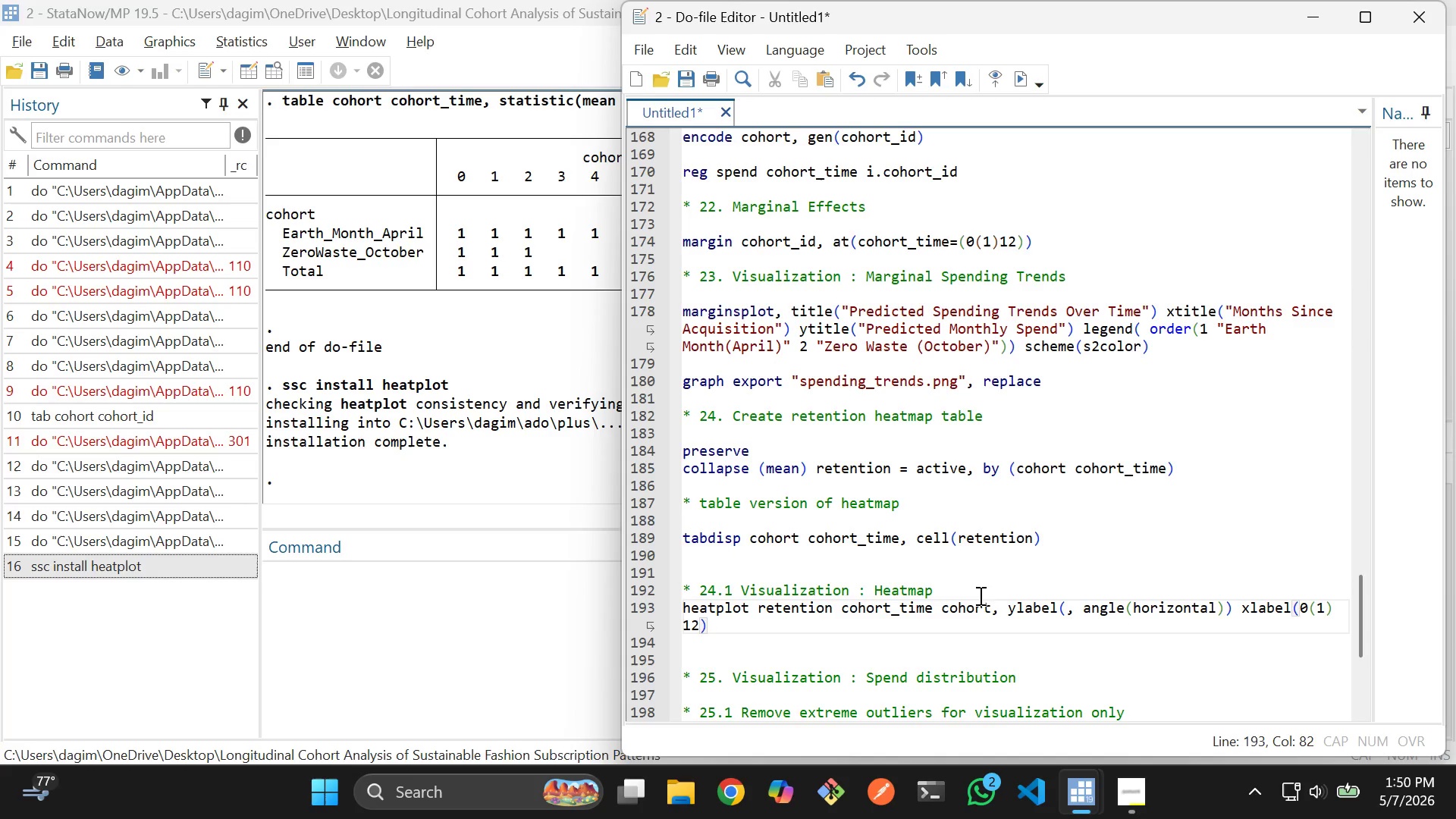 
type( xtitq)
key(Backspace)
type(l)
key(Tab)
type(("Months Since Ac)
key(Tab)
 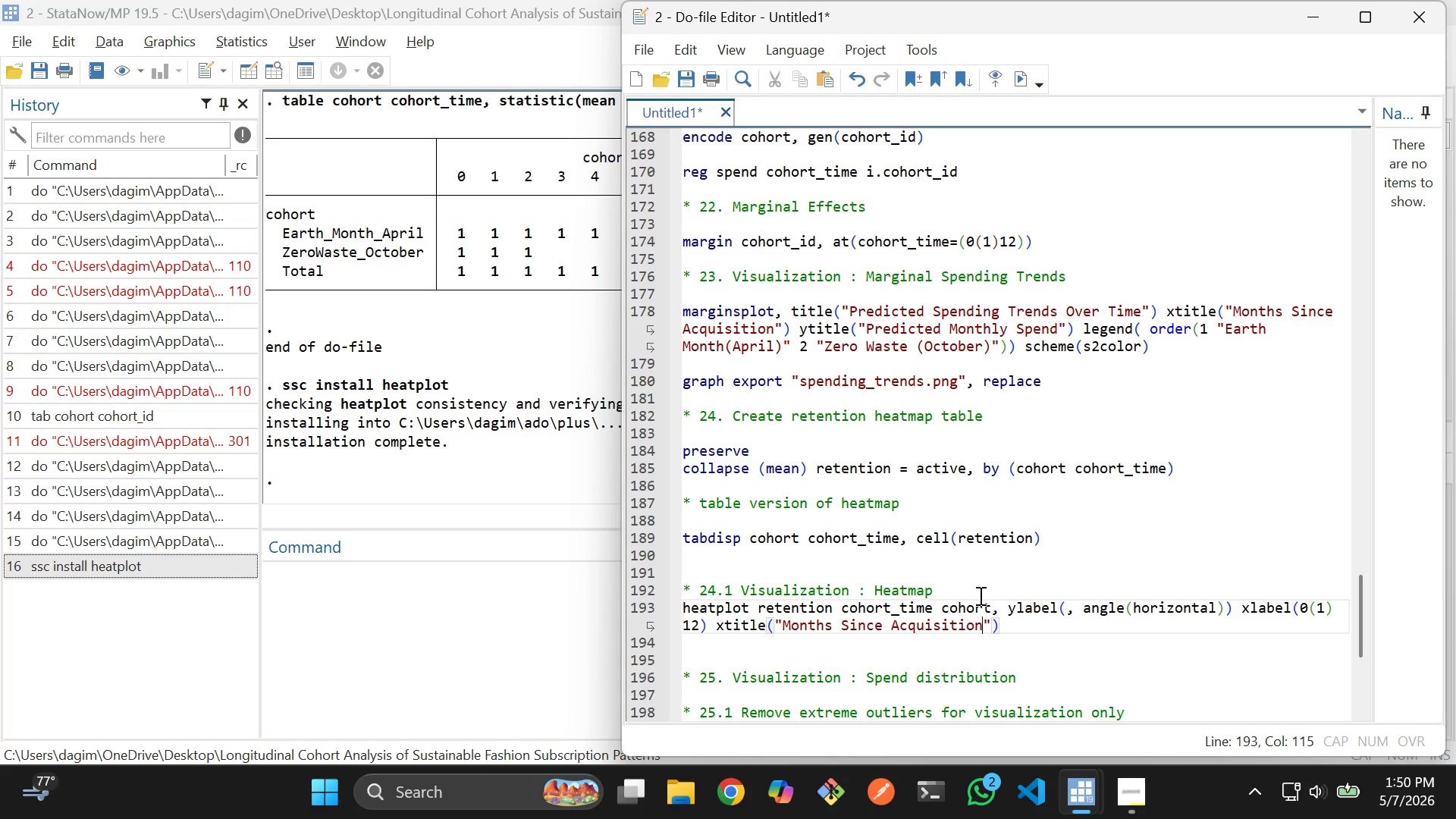 
key(ArrowRight)
 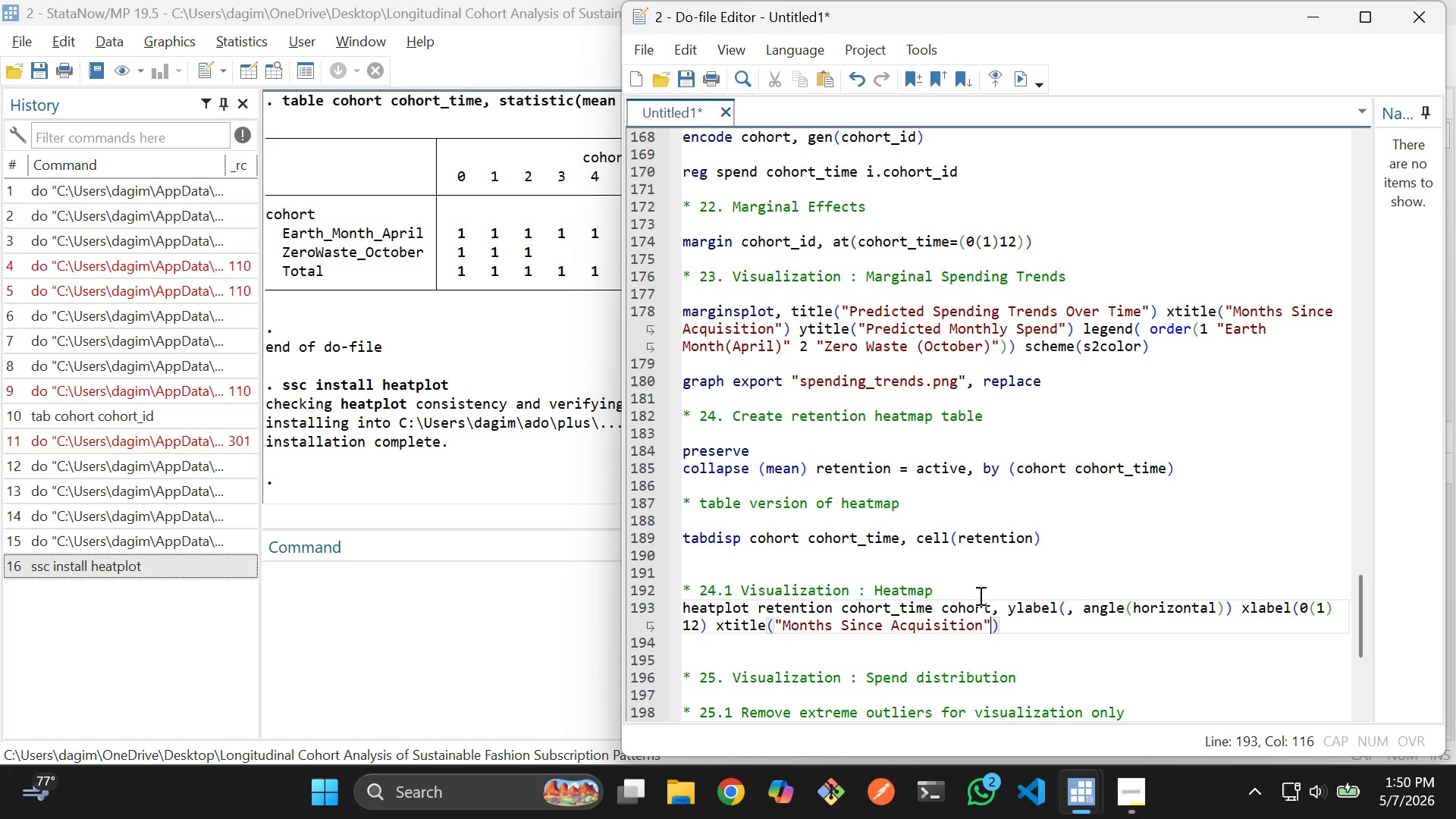 
key(ArrowRight)
 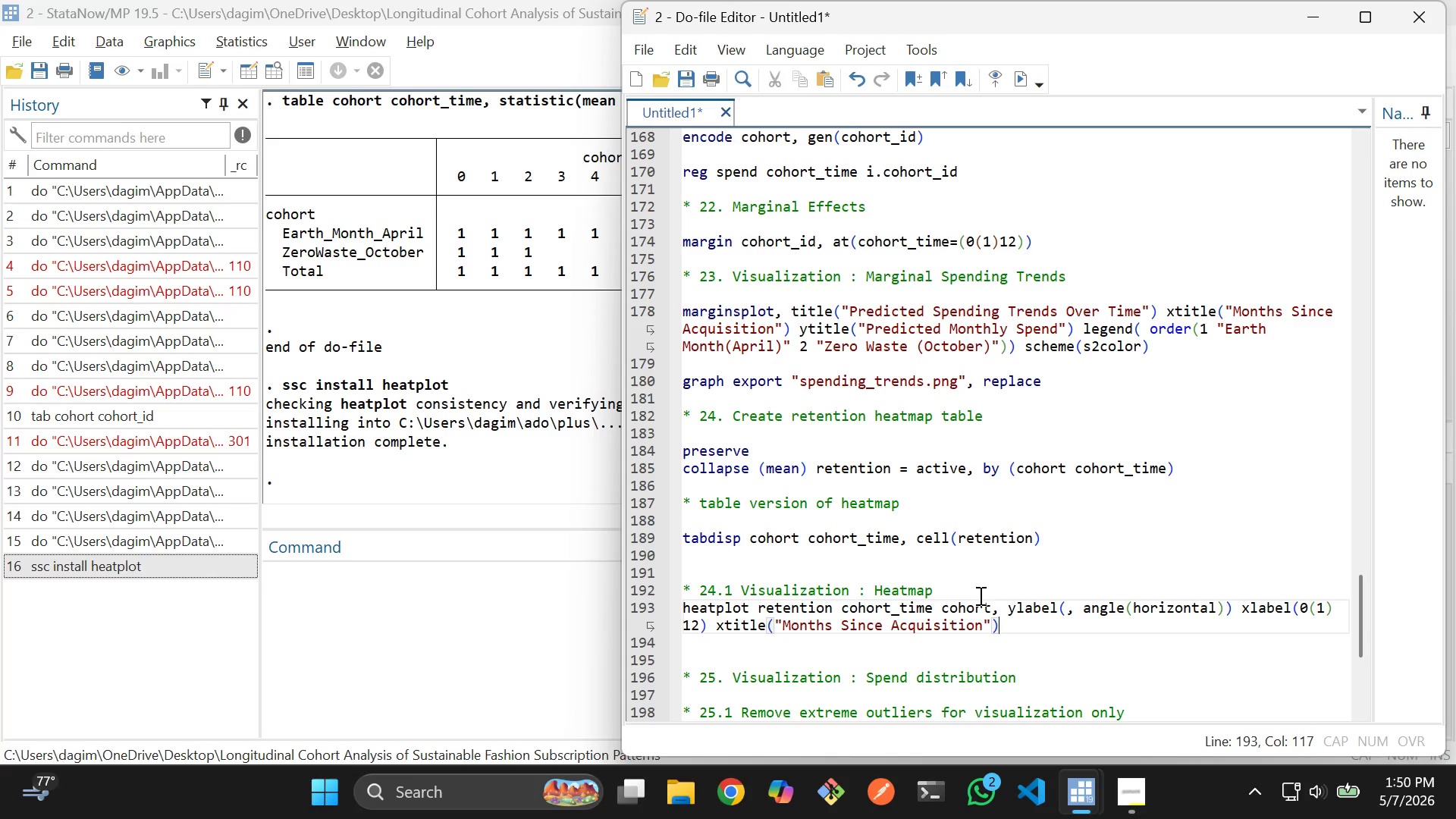 
type( ytit)
 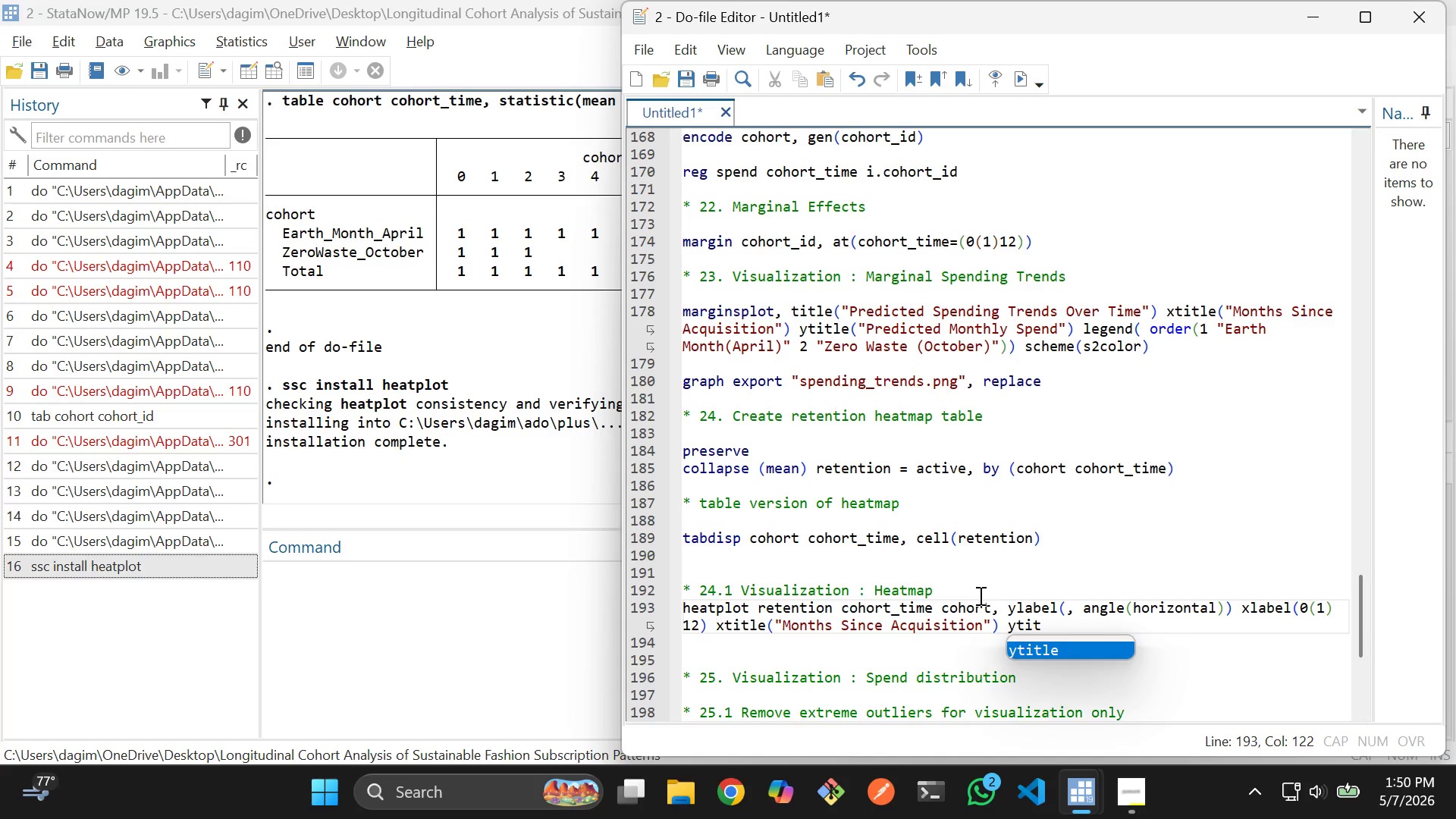 
key(Enter)
 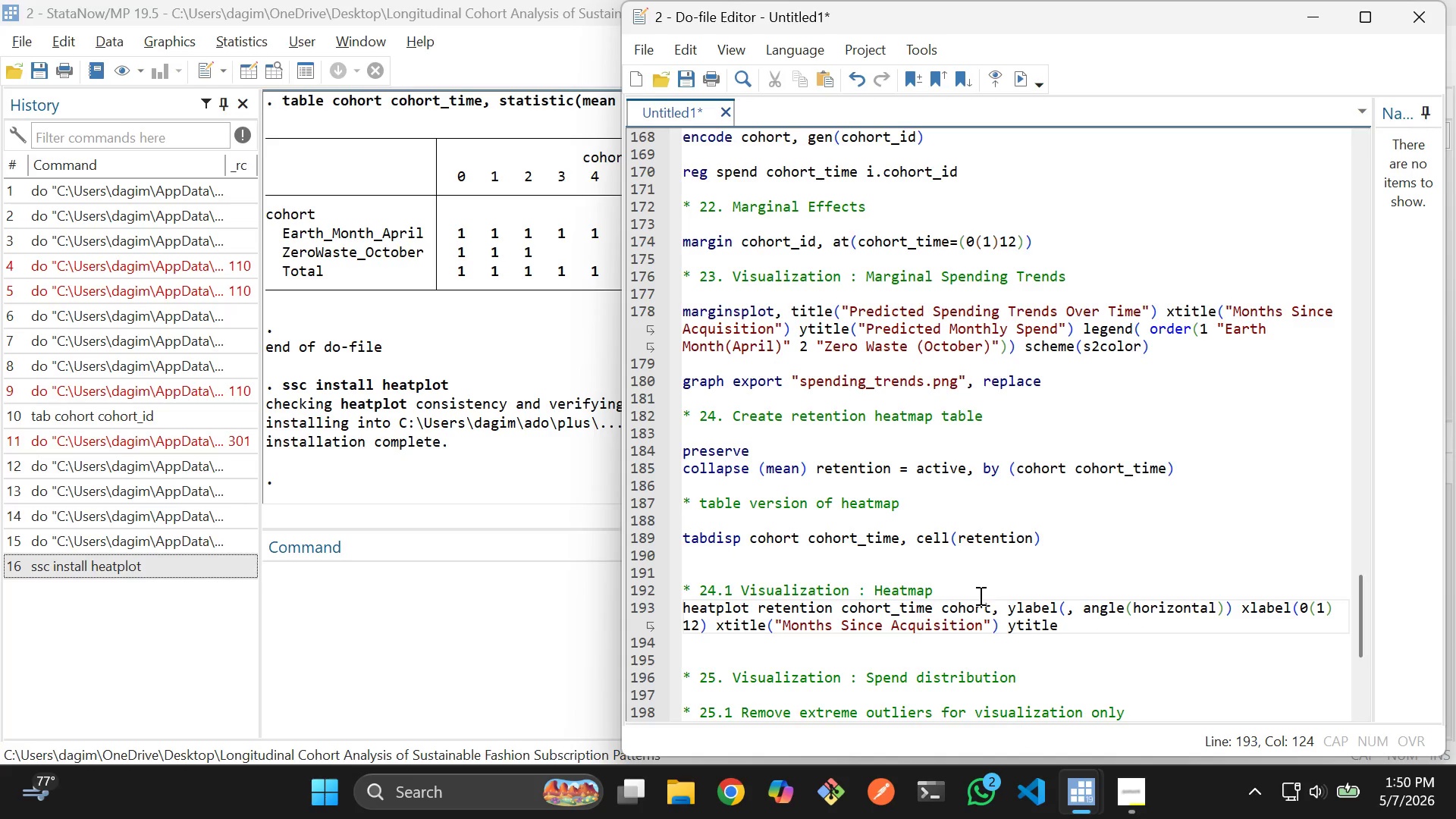 
type(("Cohort)
 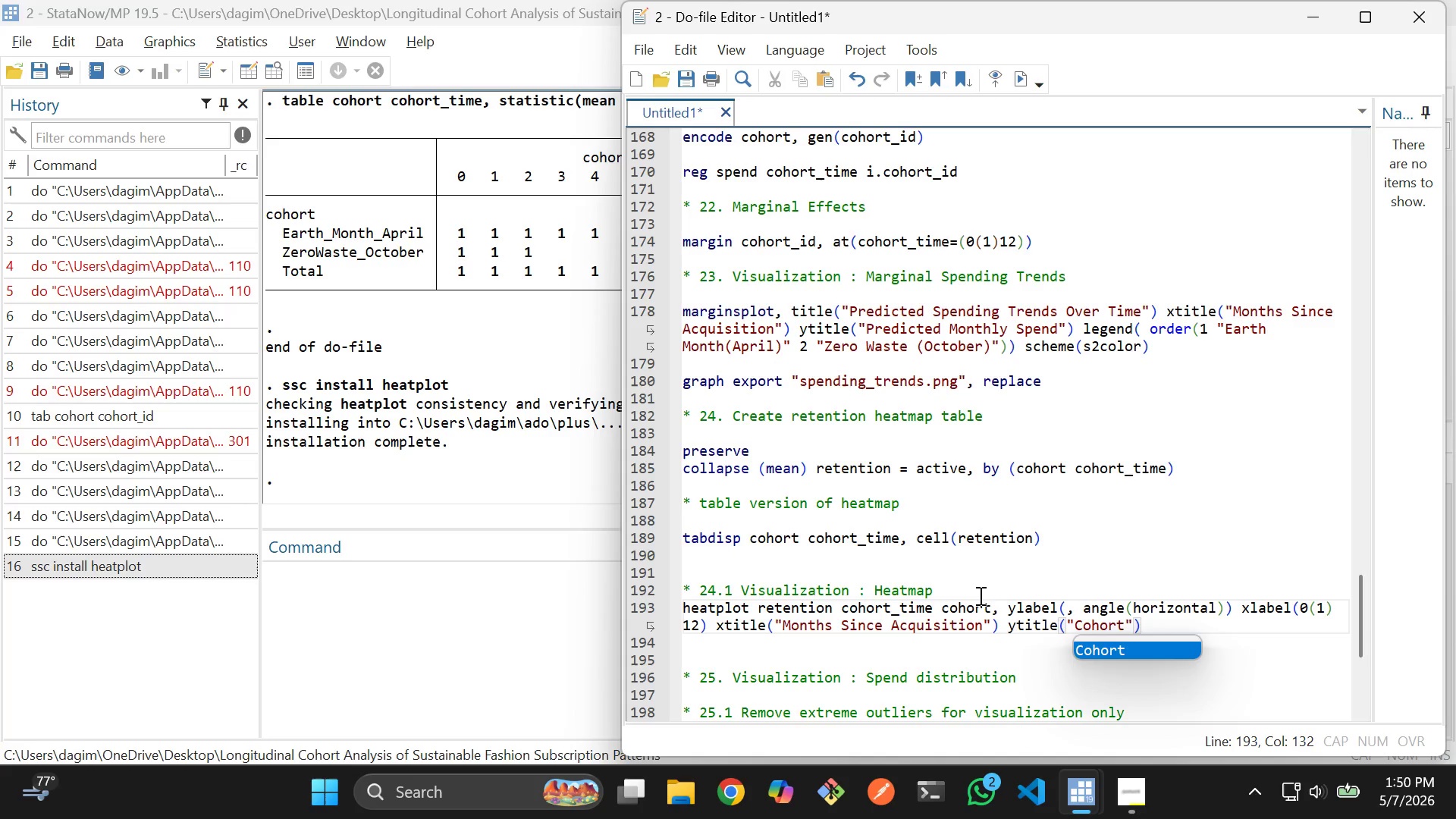 
key(ArrowRight)
 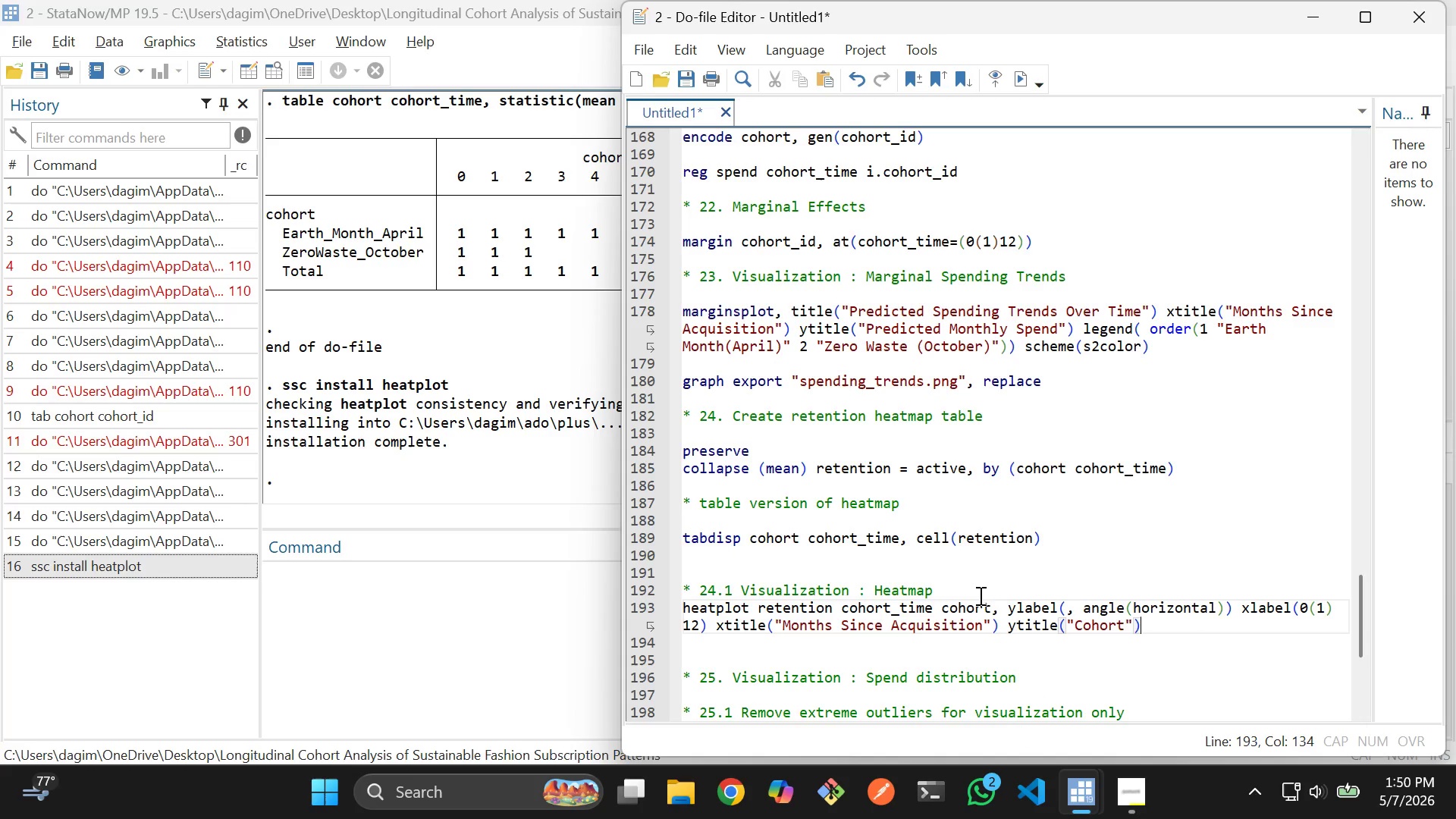 
key(ArrowRight)
 